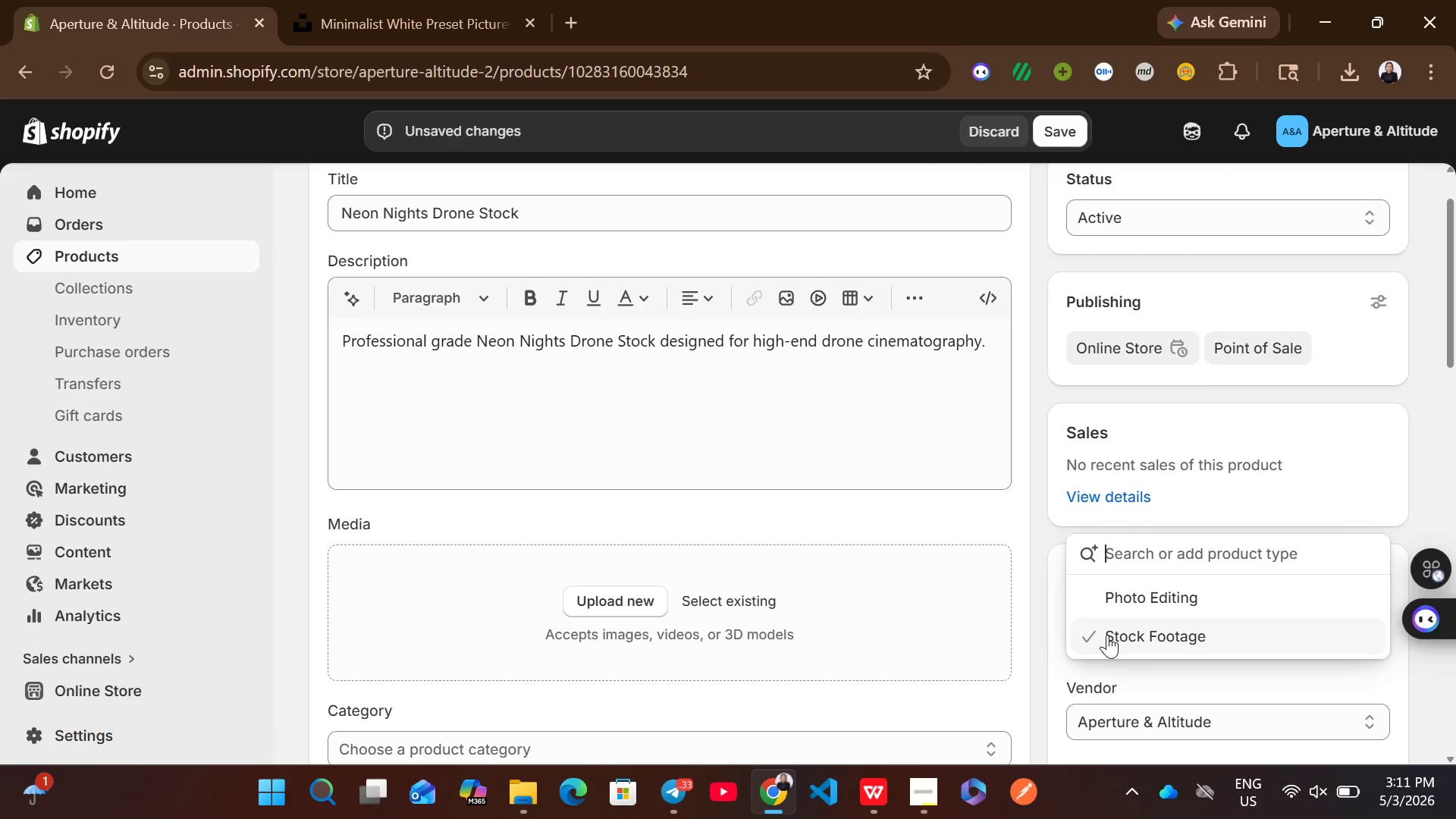 
left_click([1169, 647])
 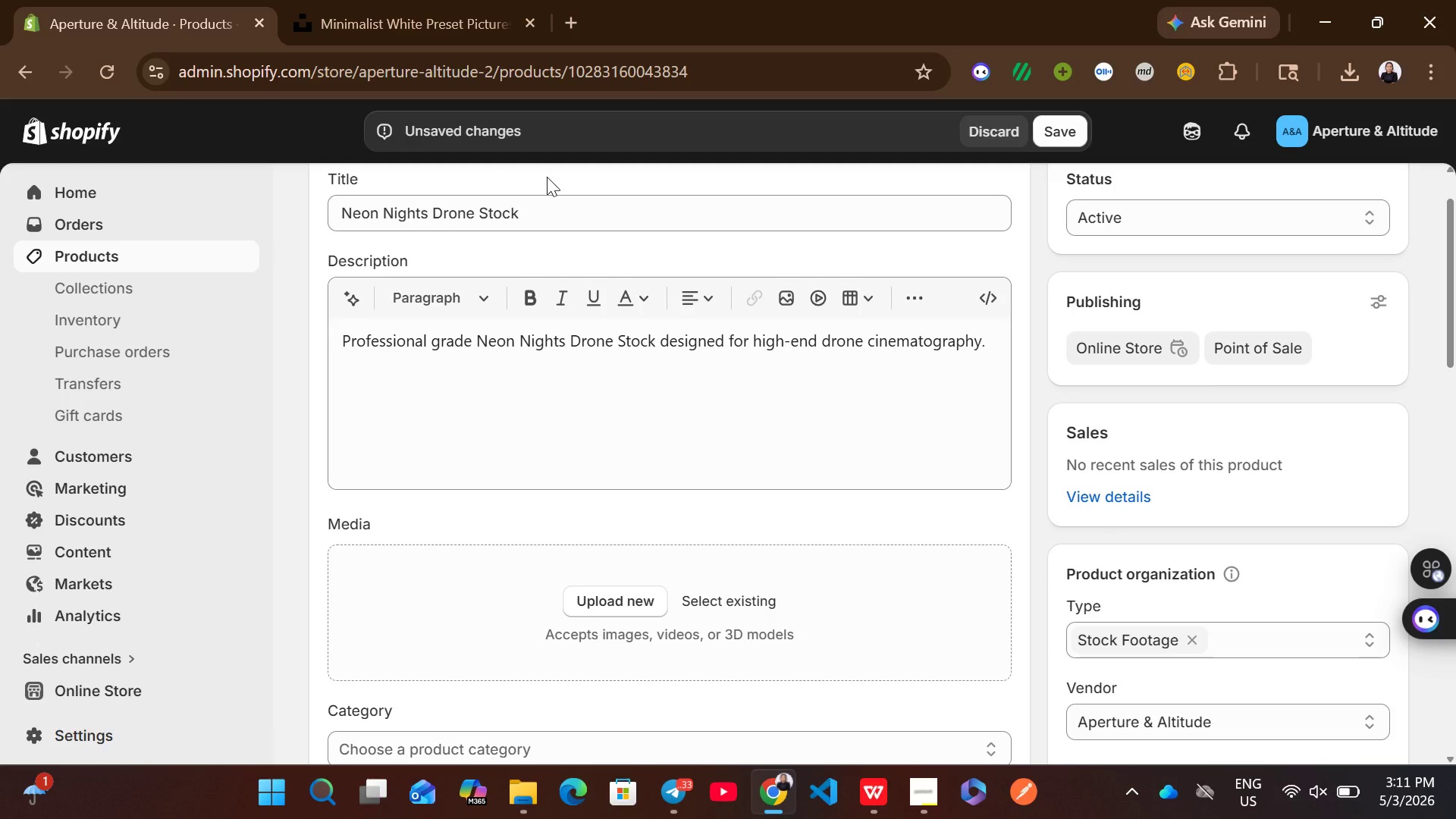 
left_click([546, 204])
 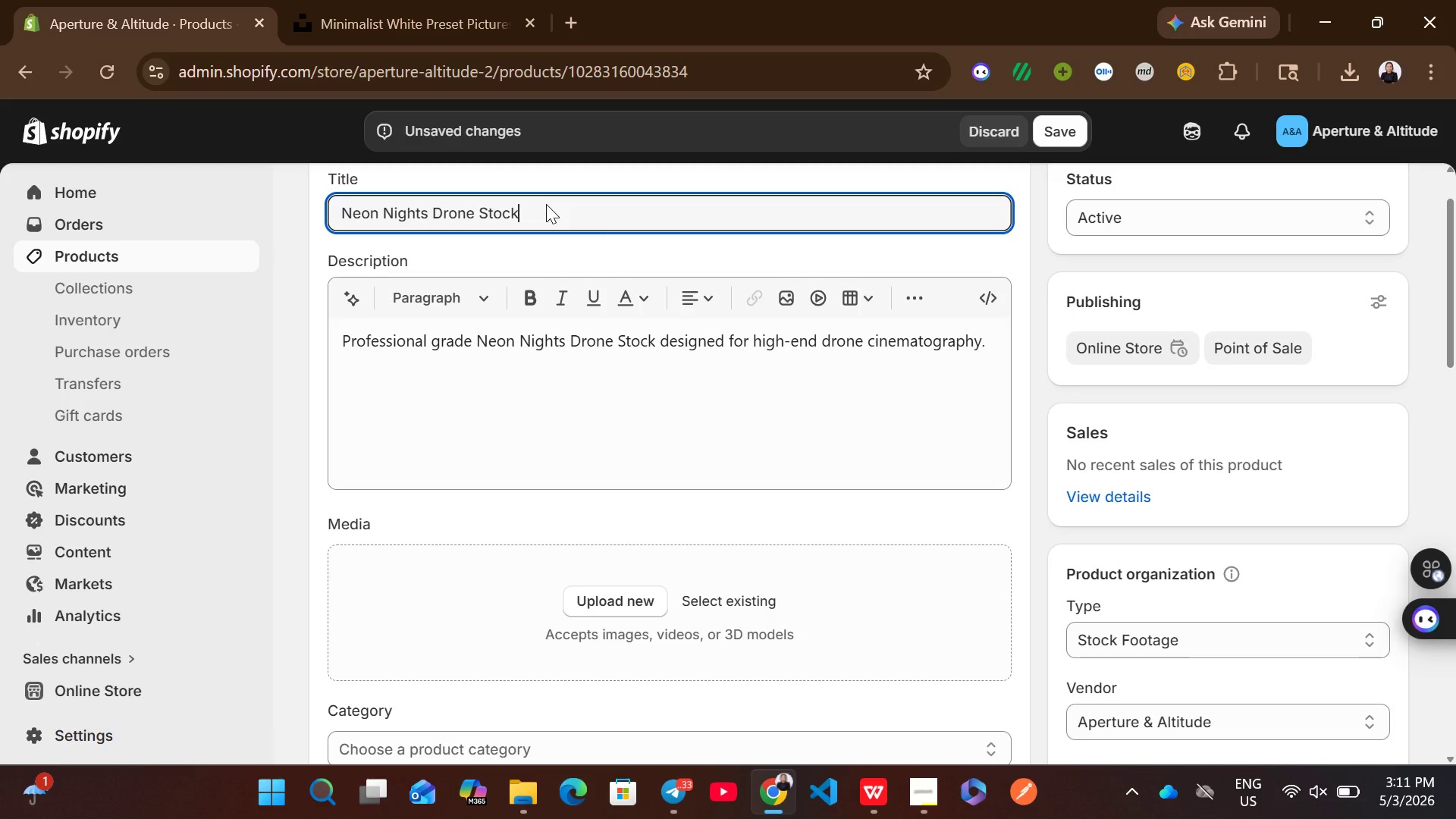 
key(Control+A)
 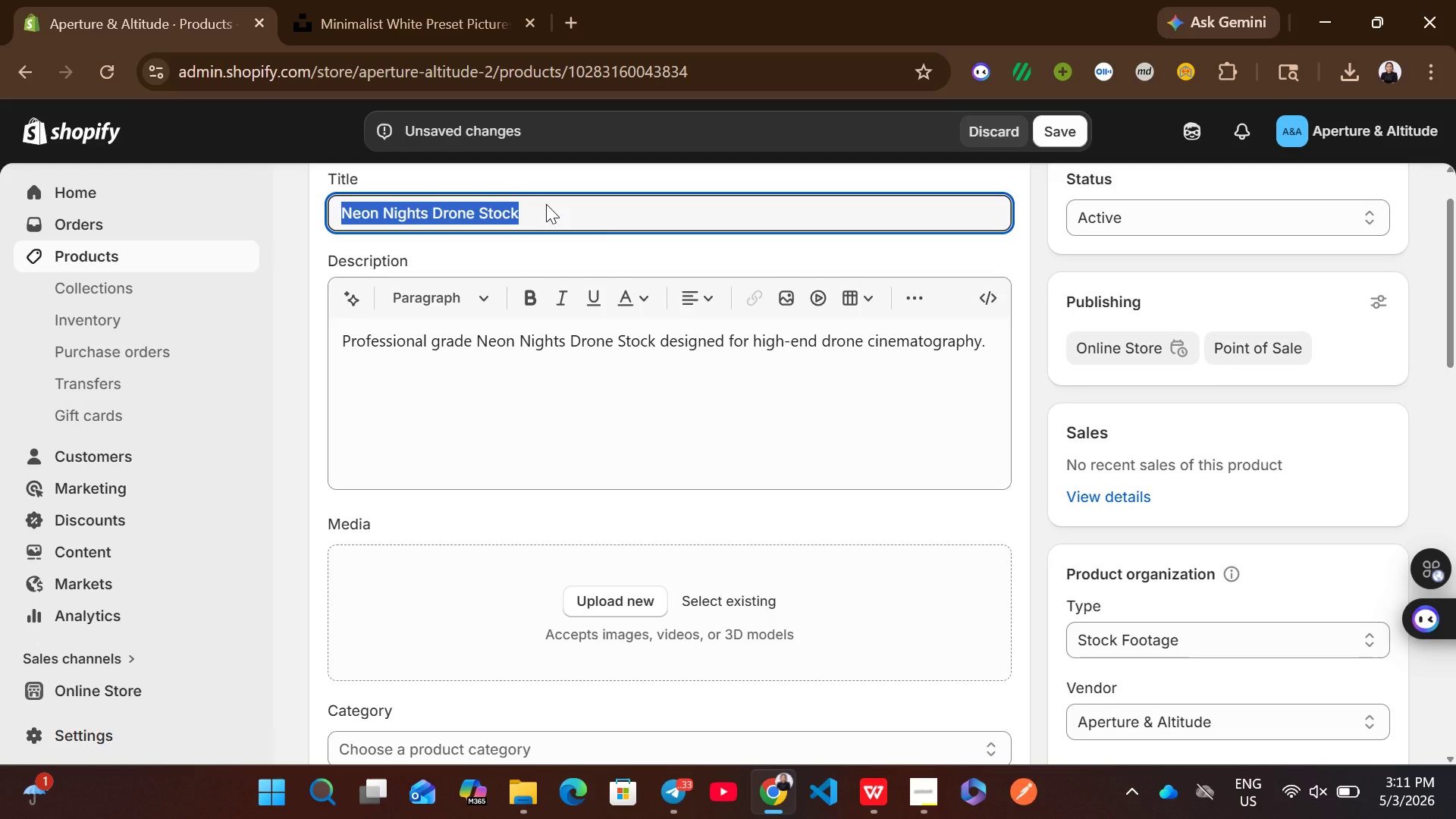 
key(Control+ControlLeft)
 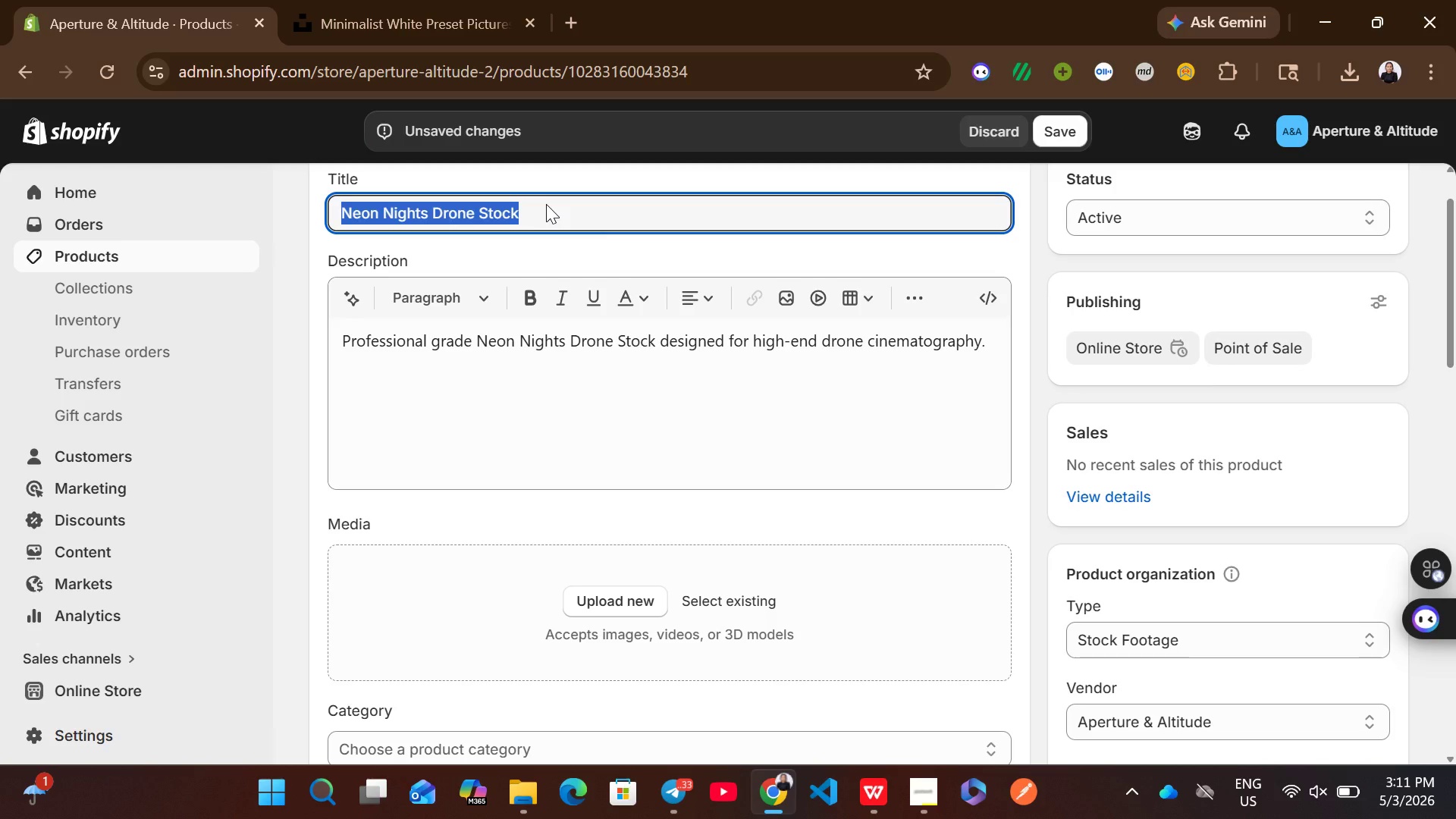 
key(Control+C)
 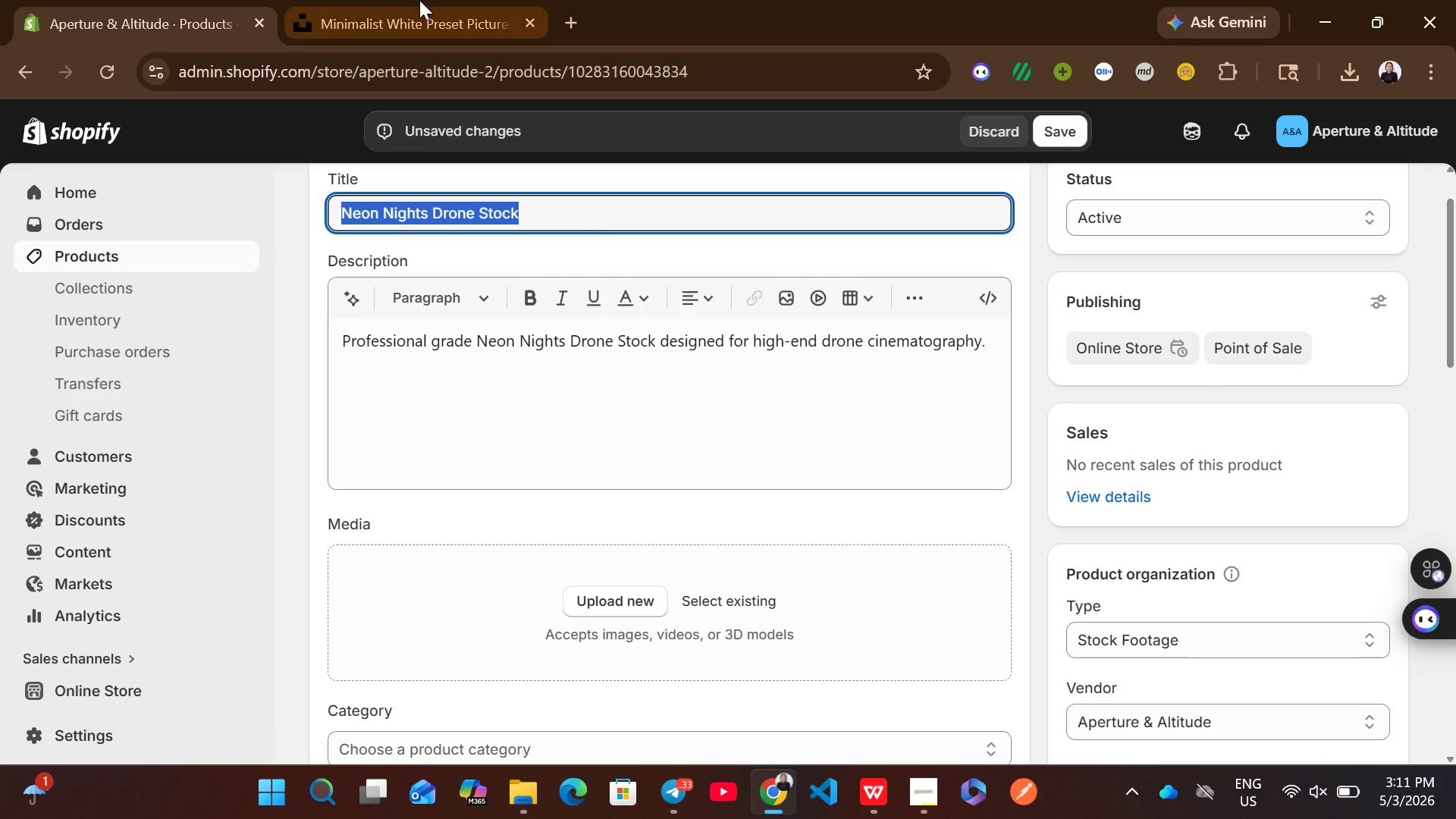 
left_click([419, 0])
 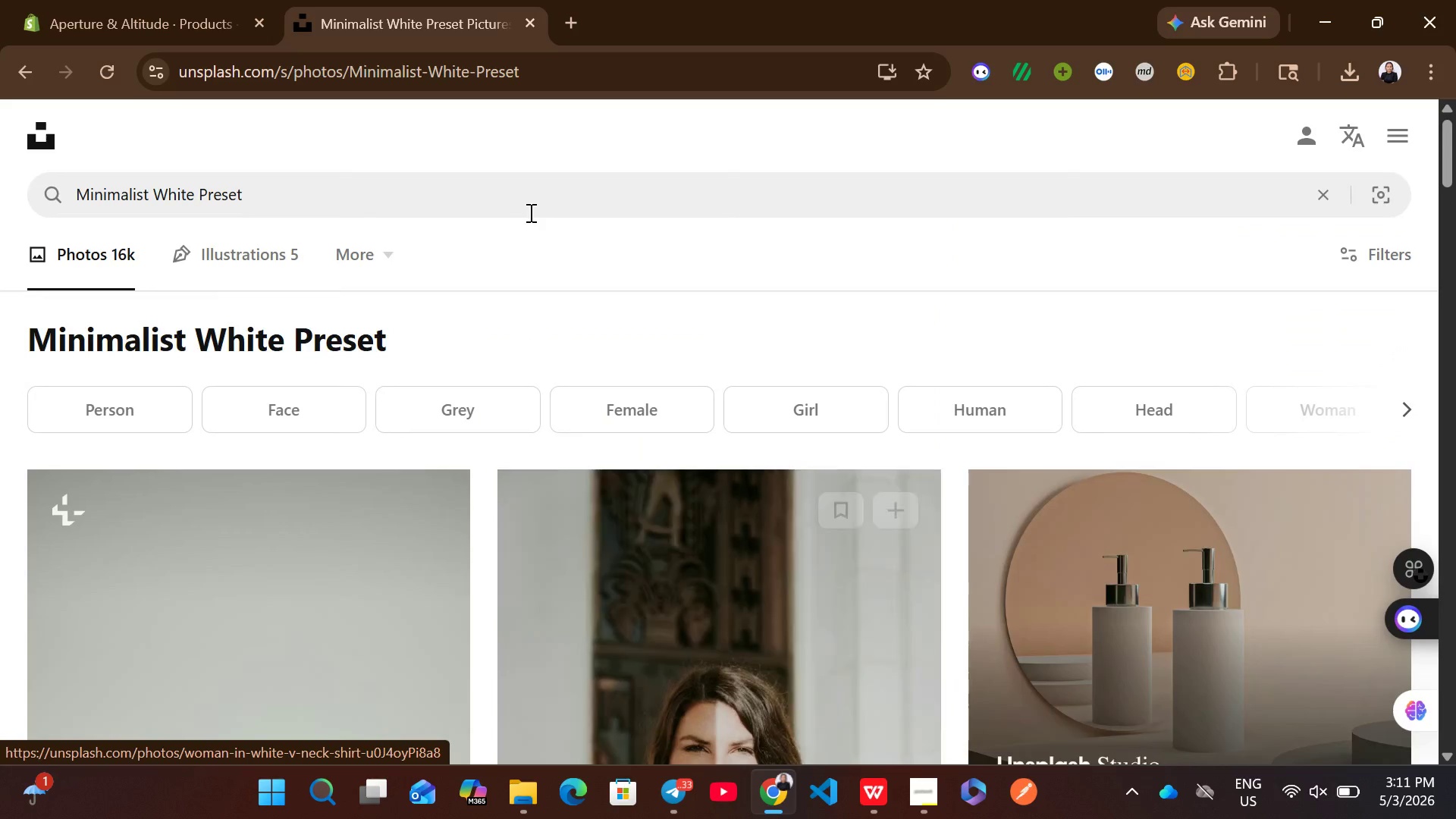 
left_click([518, 212])
 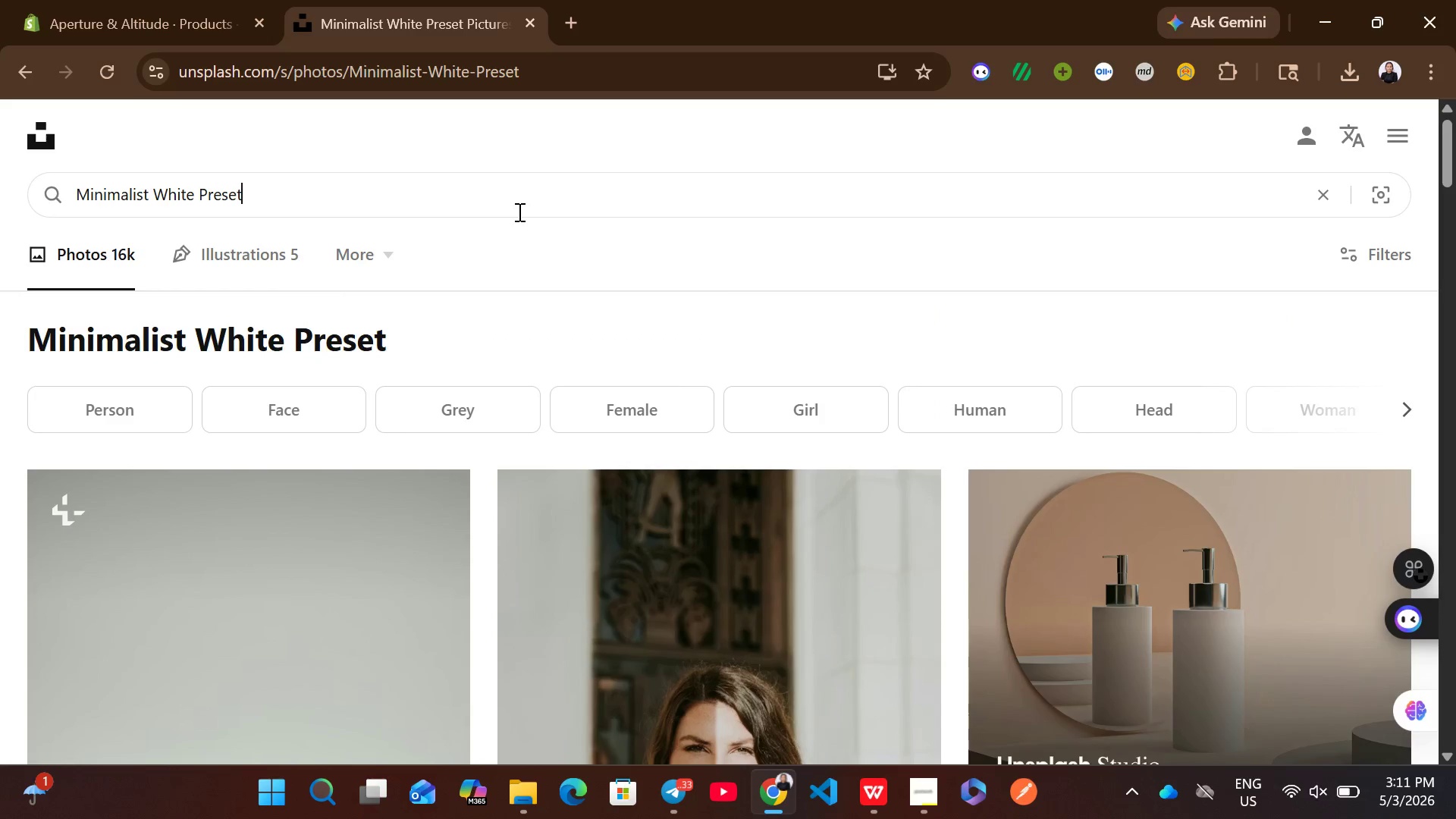 
key(Control+A)
 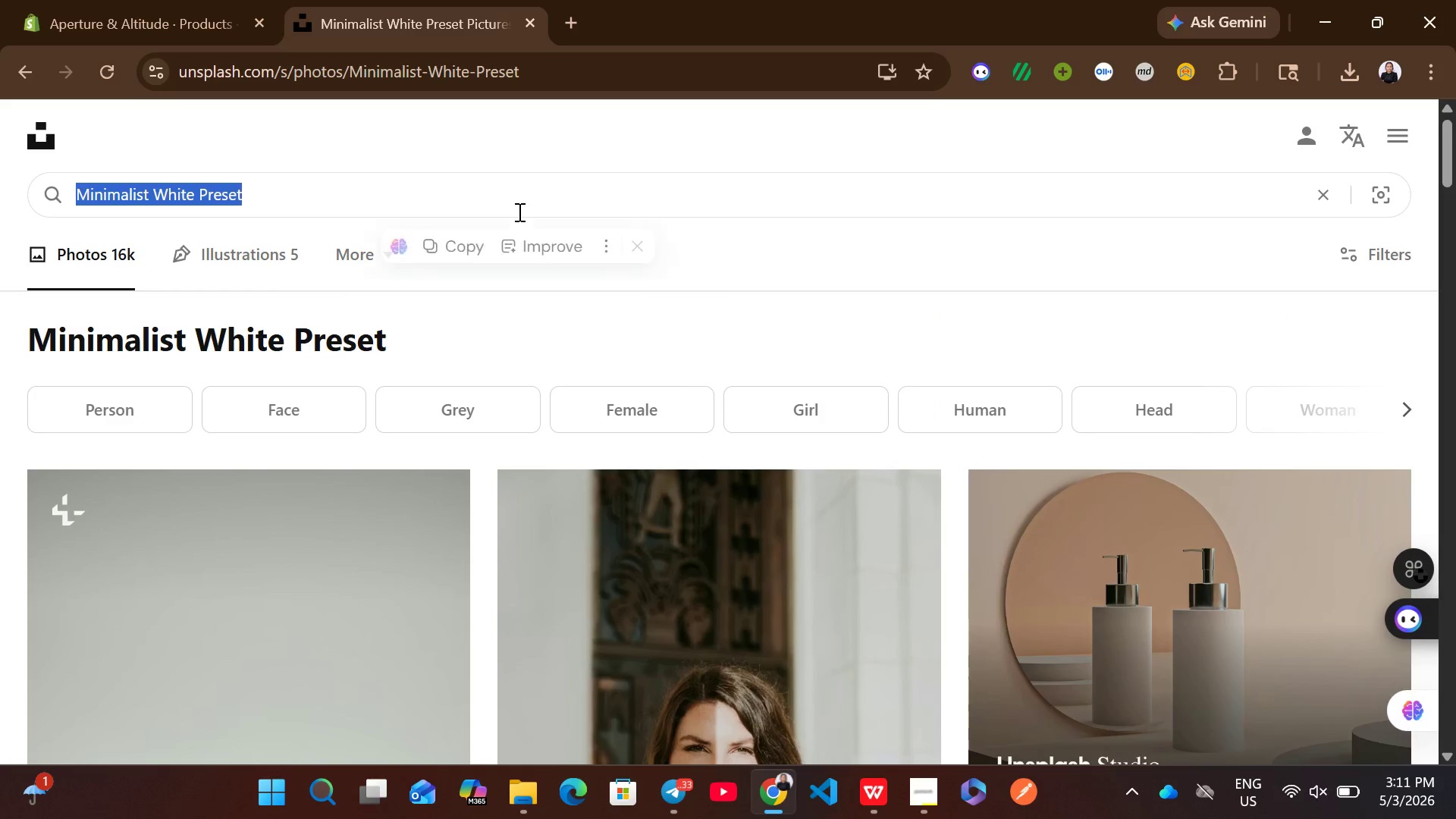 
key(Control+ControlLeft)
 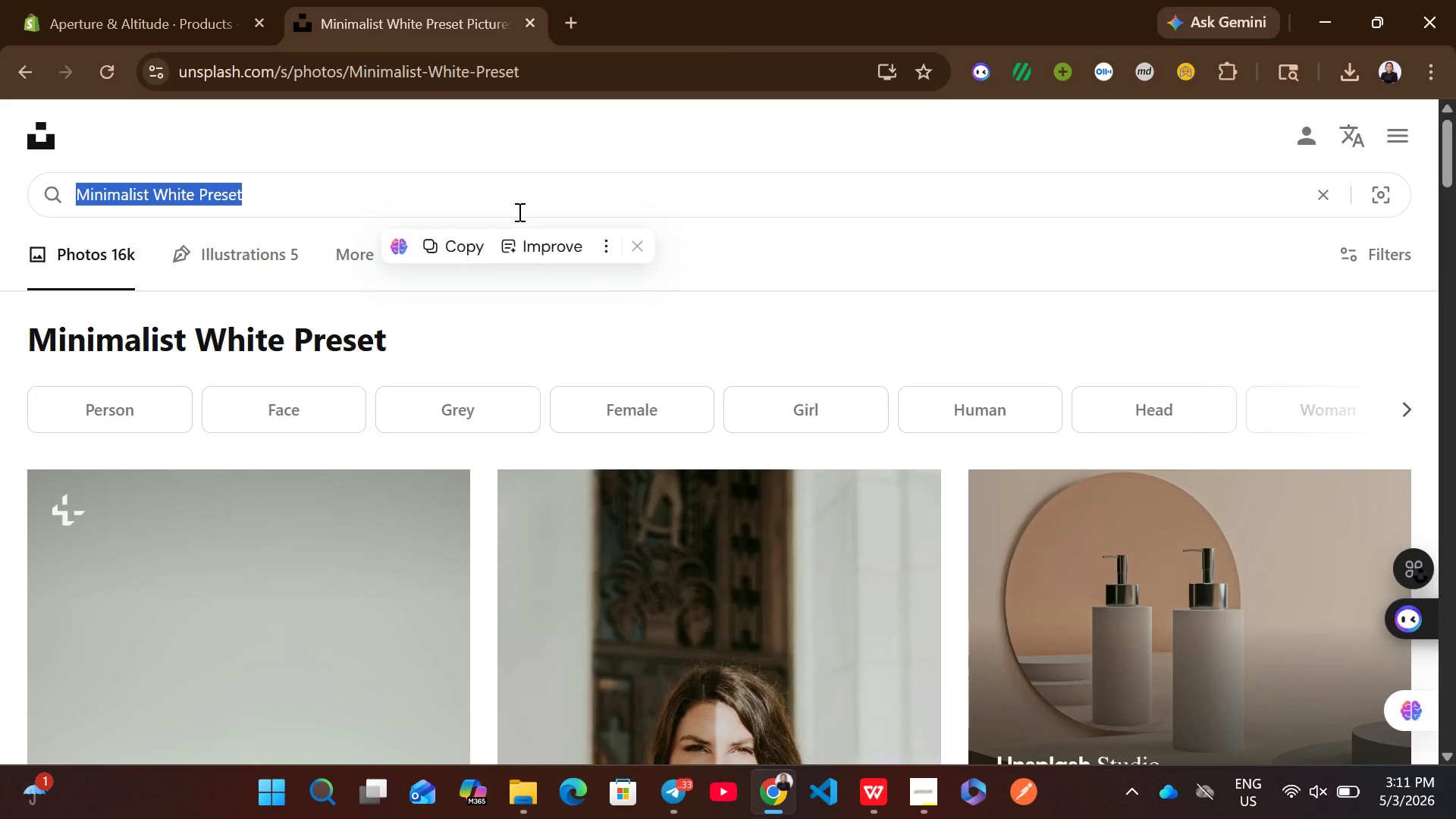 
key(Control+V)
 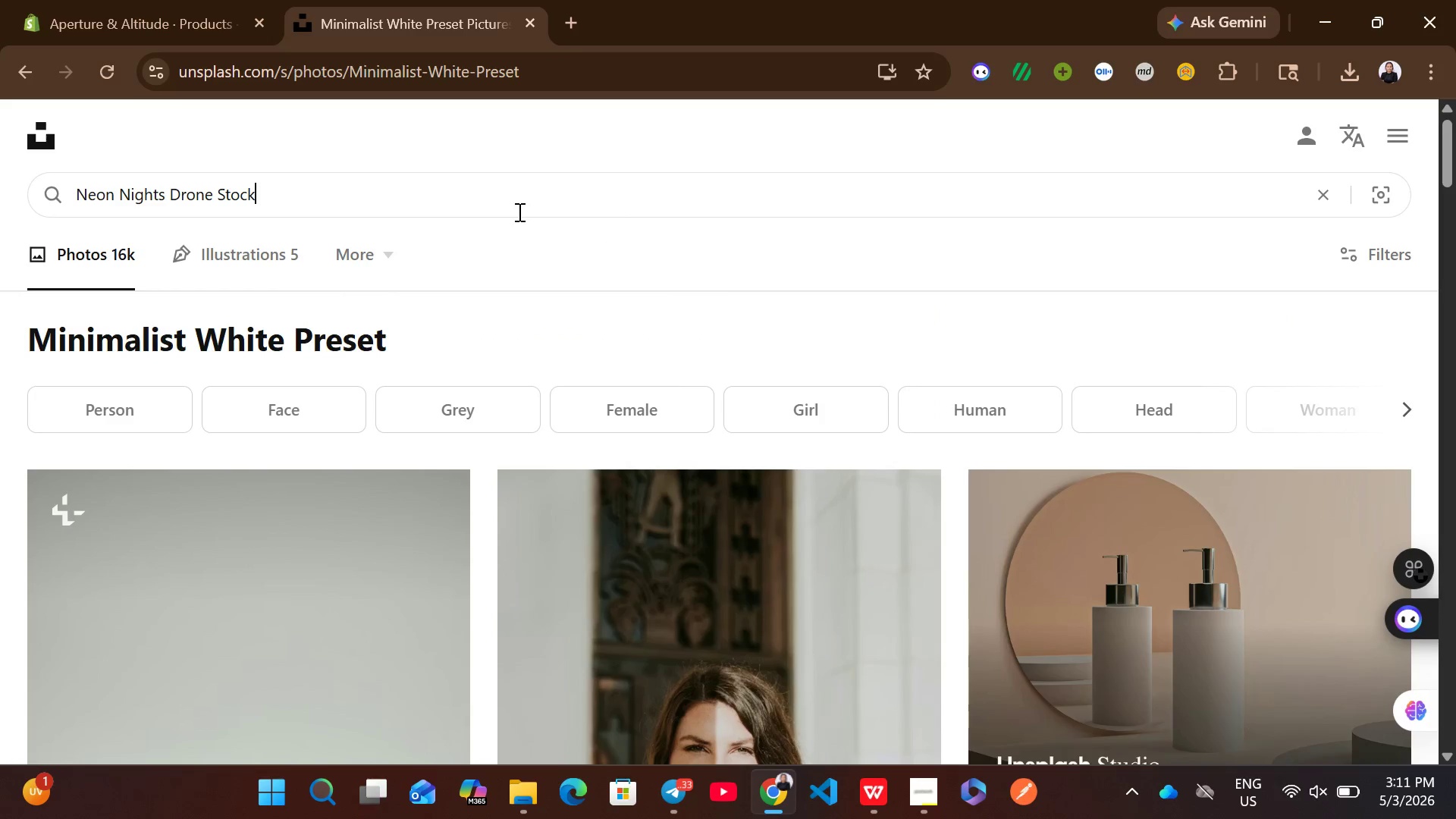 
key(Enter)
 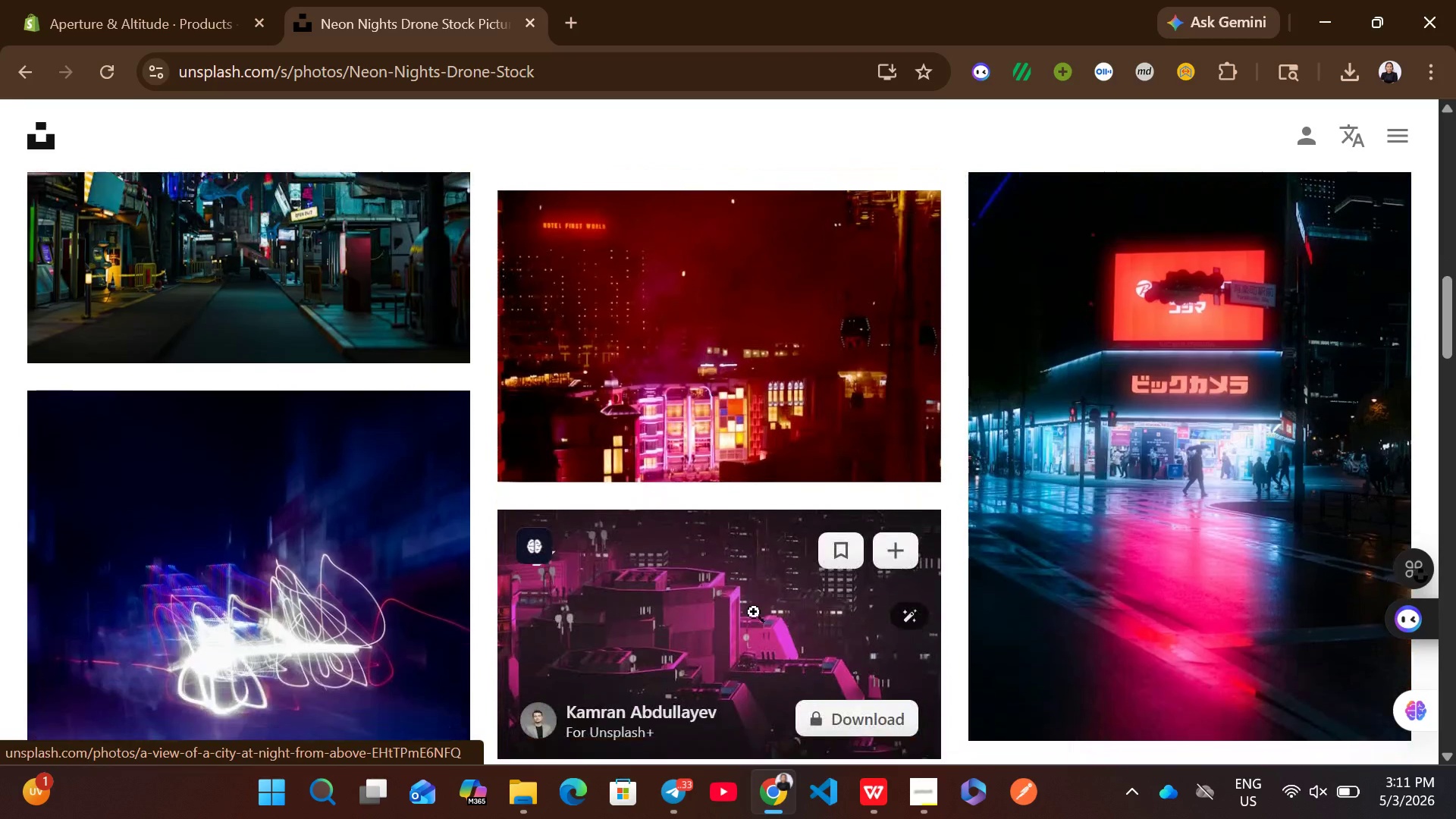 
wait(5.25)
 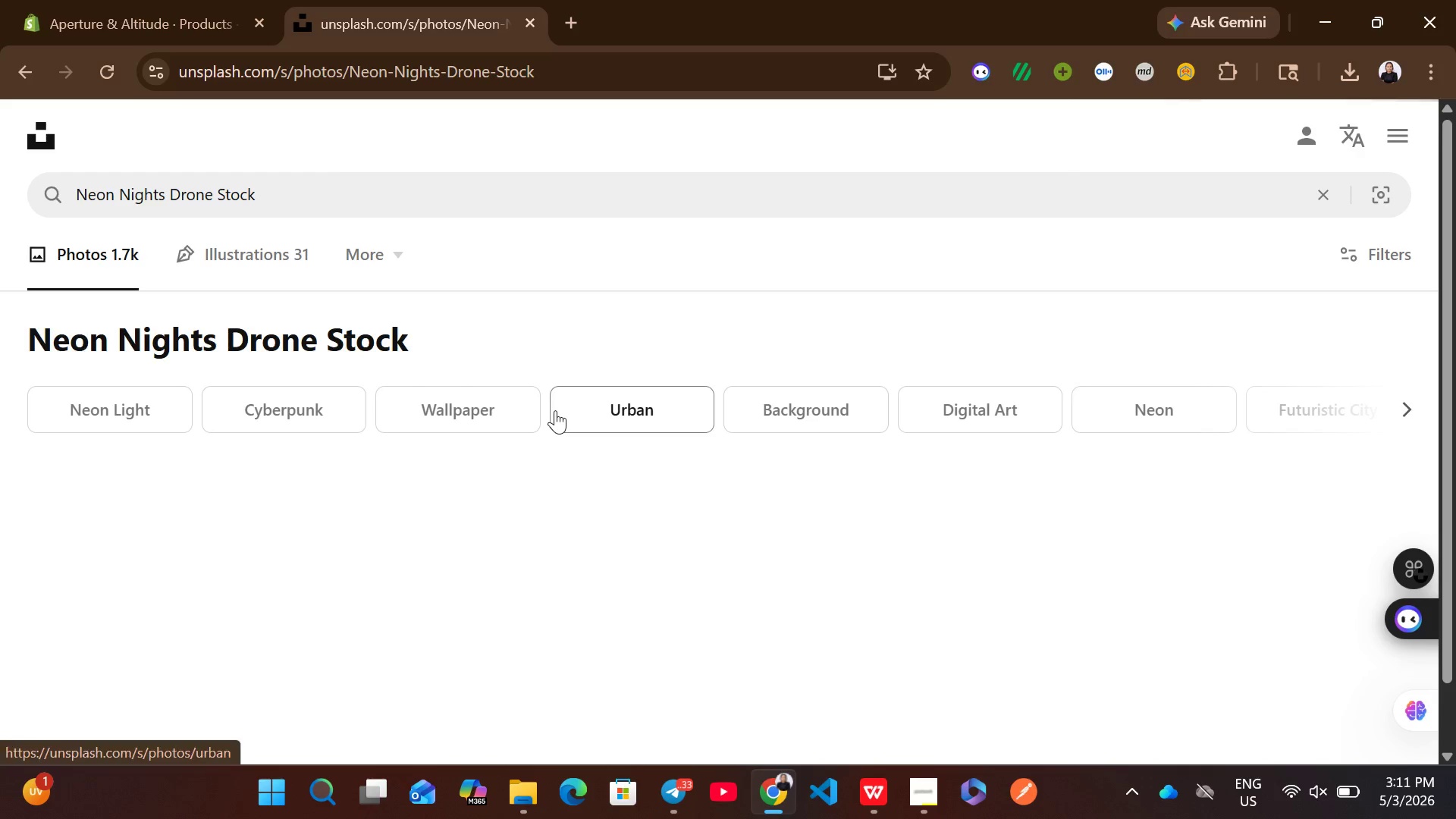 
left_click([902, 453])
 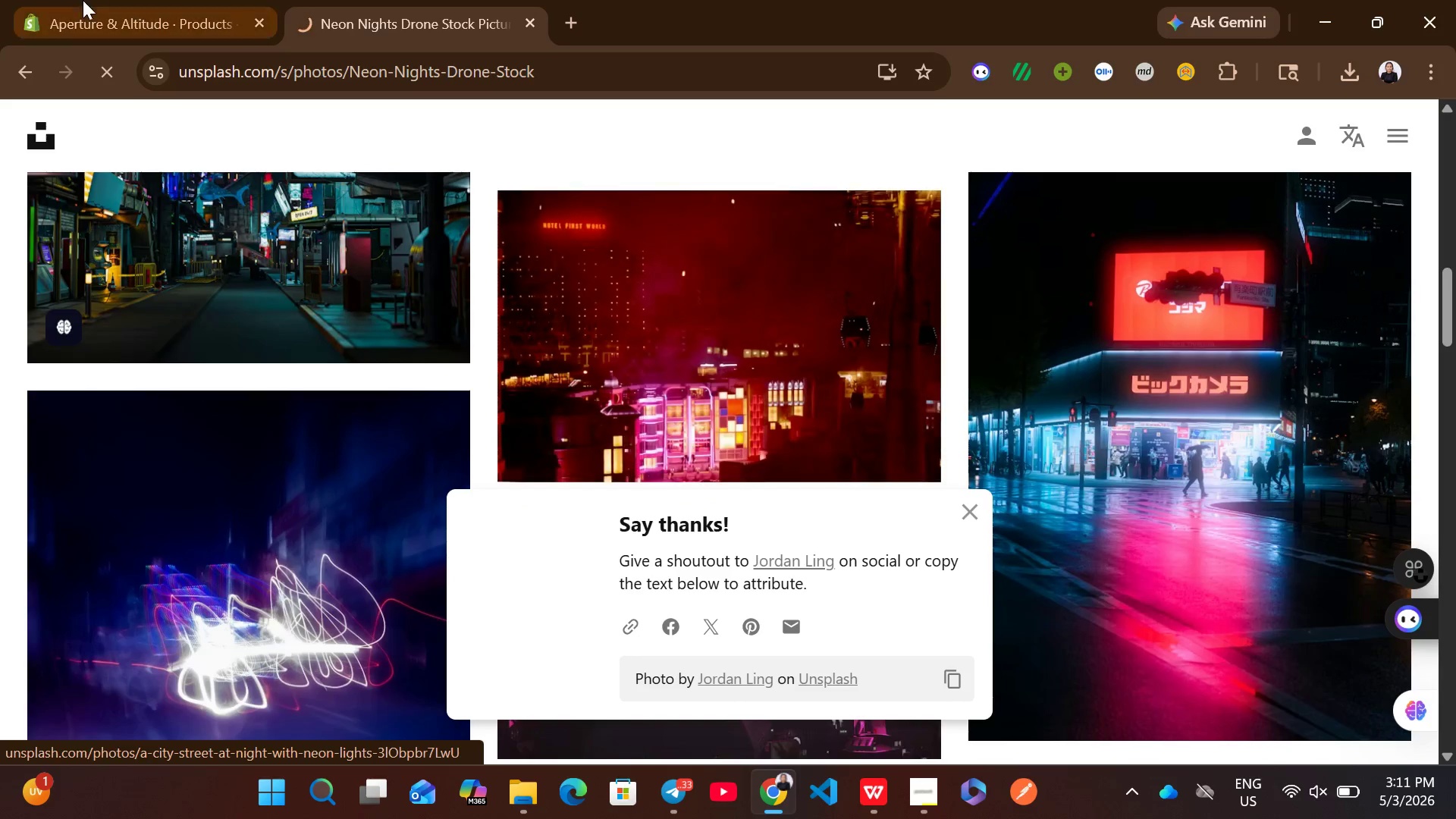 
left_click([83, 0])
 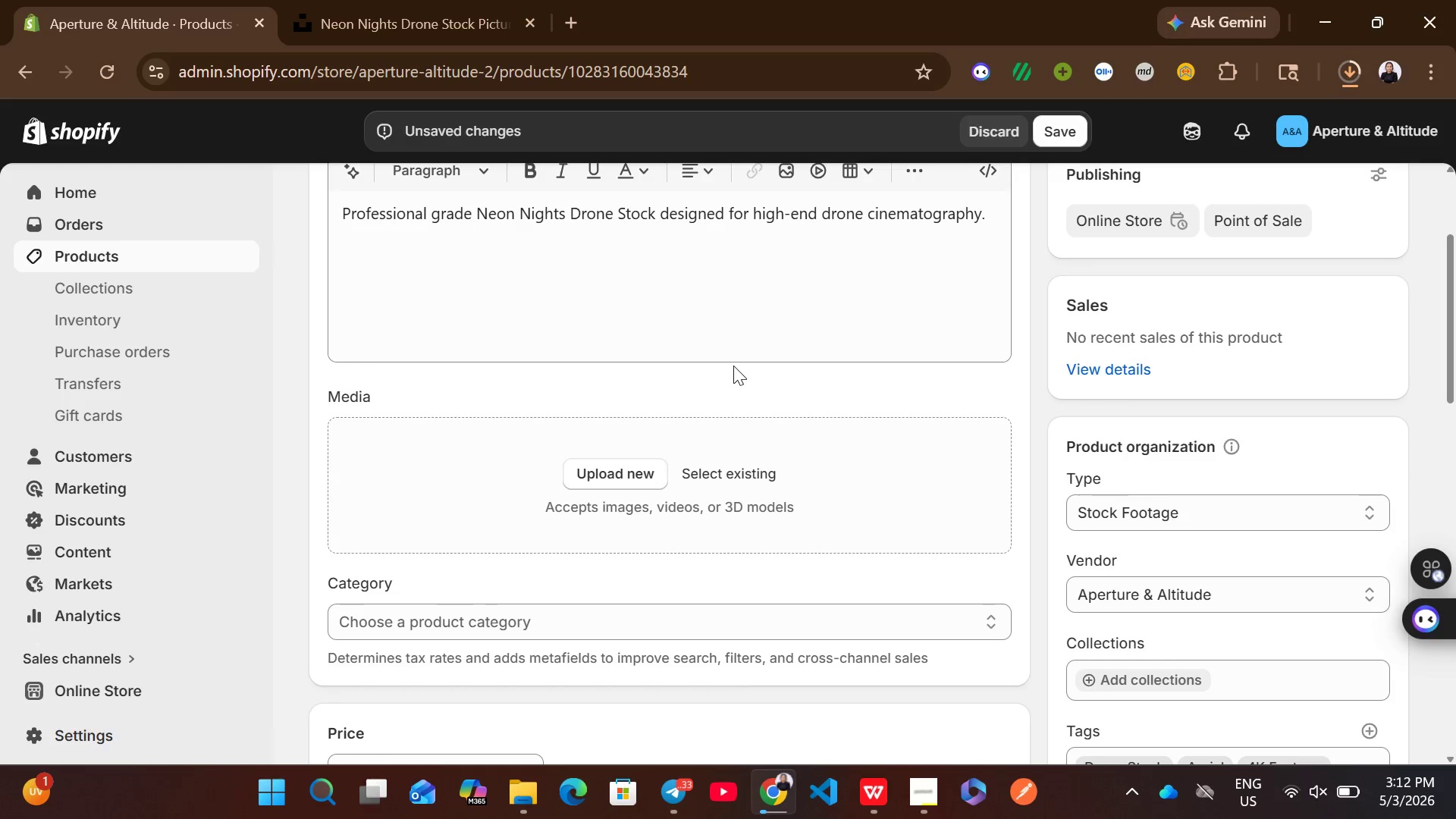 
wait(8.36)
 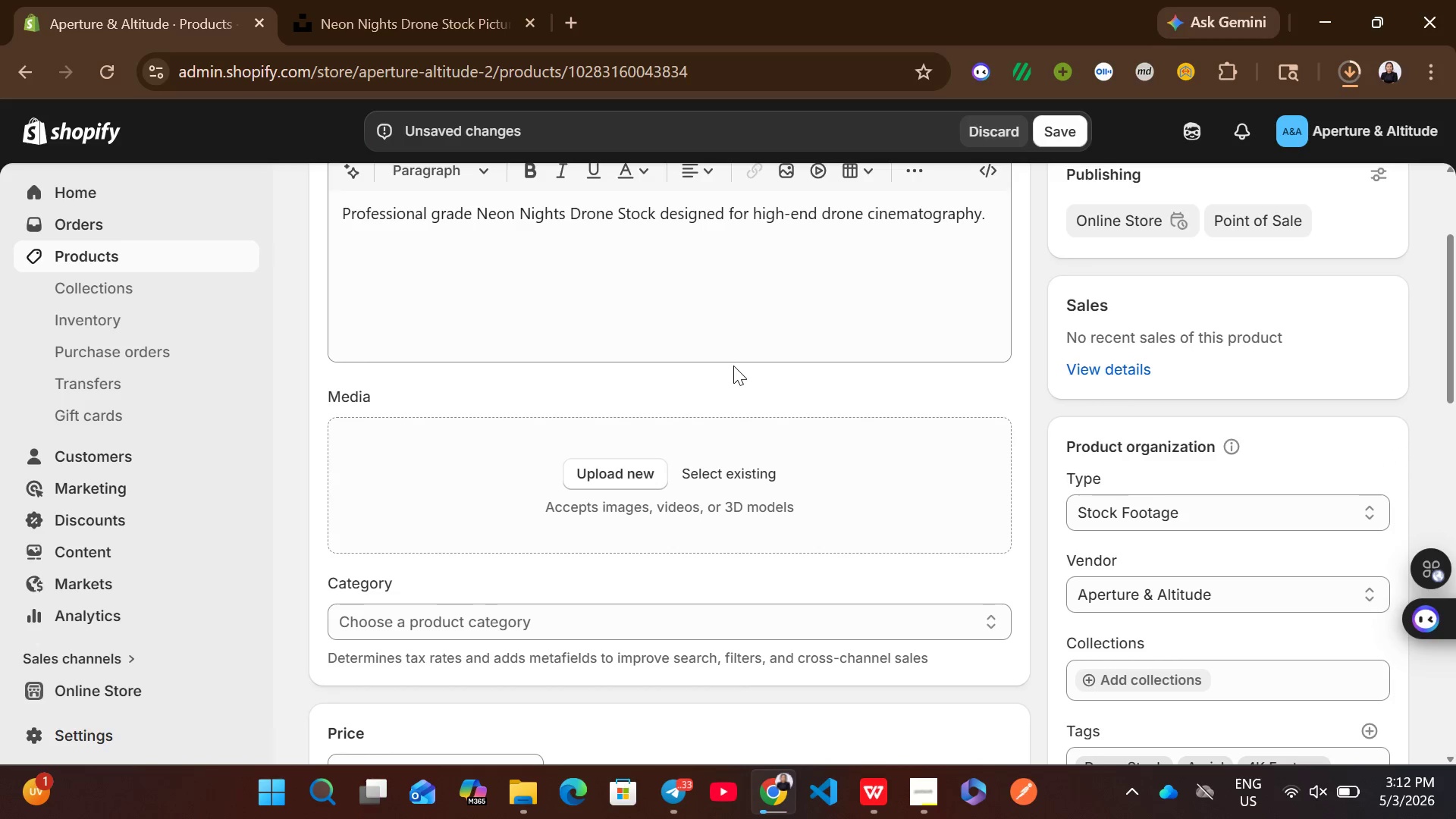 
left_click_drag(start_coordinate=[1128, 124], to_coordinate=[697, 491])
 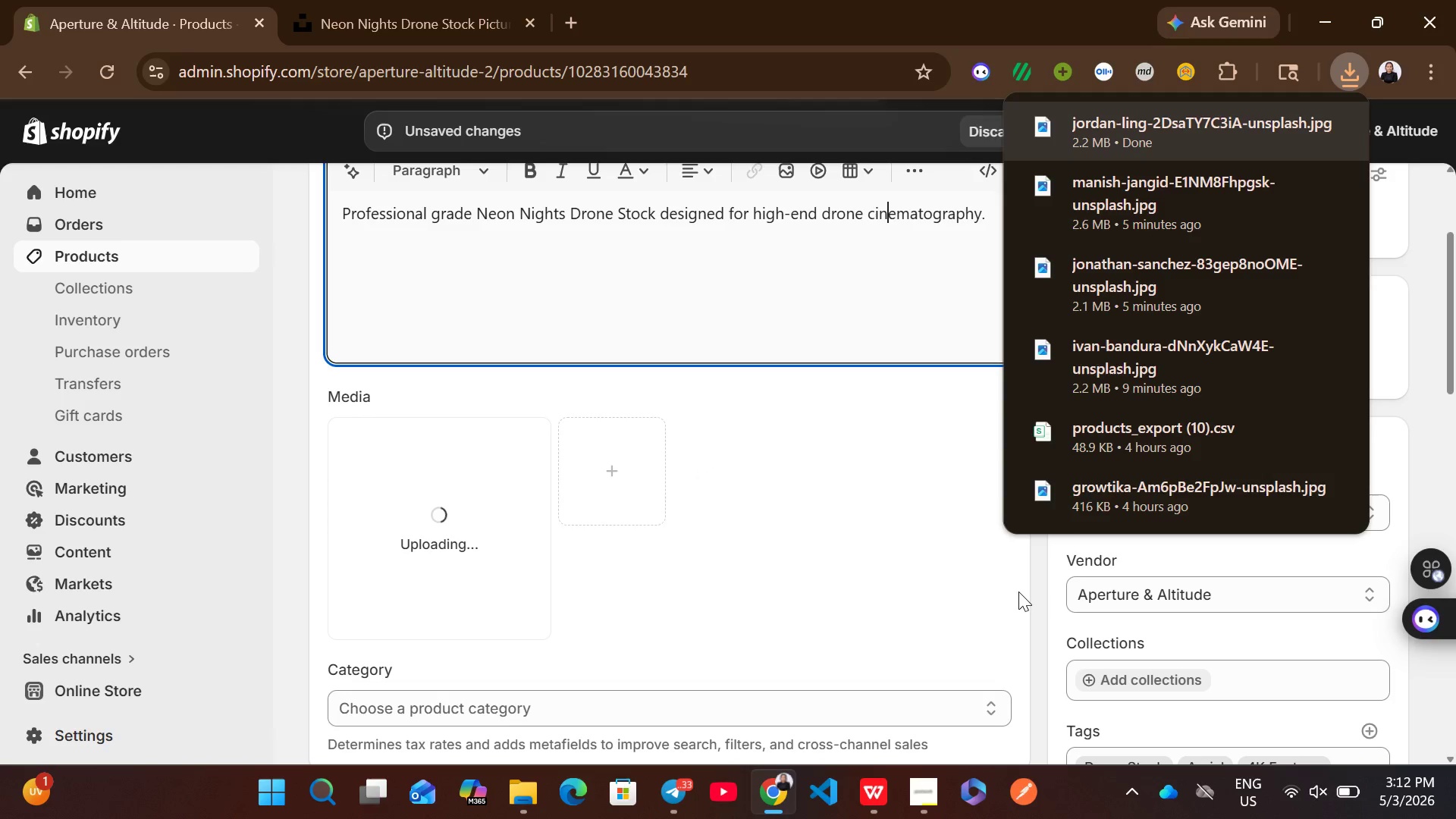 
left_click([1020, 594])
 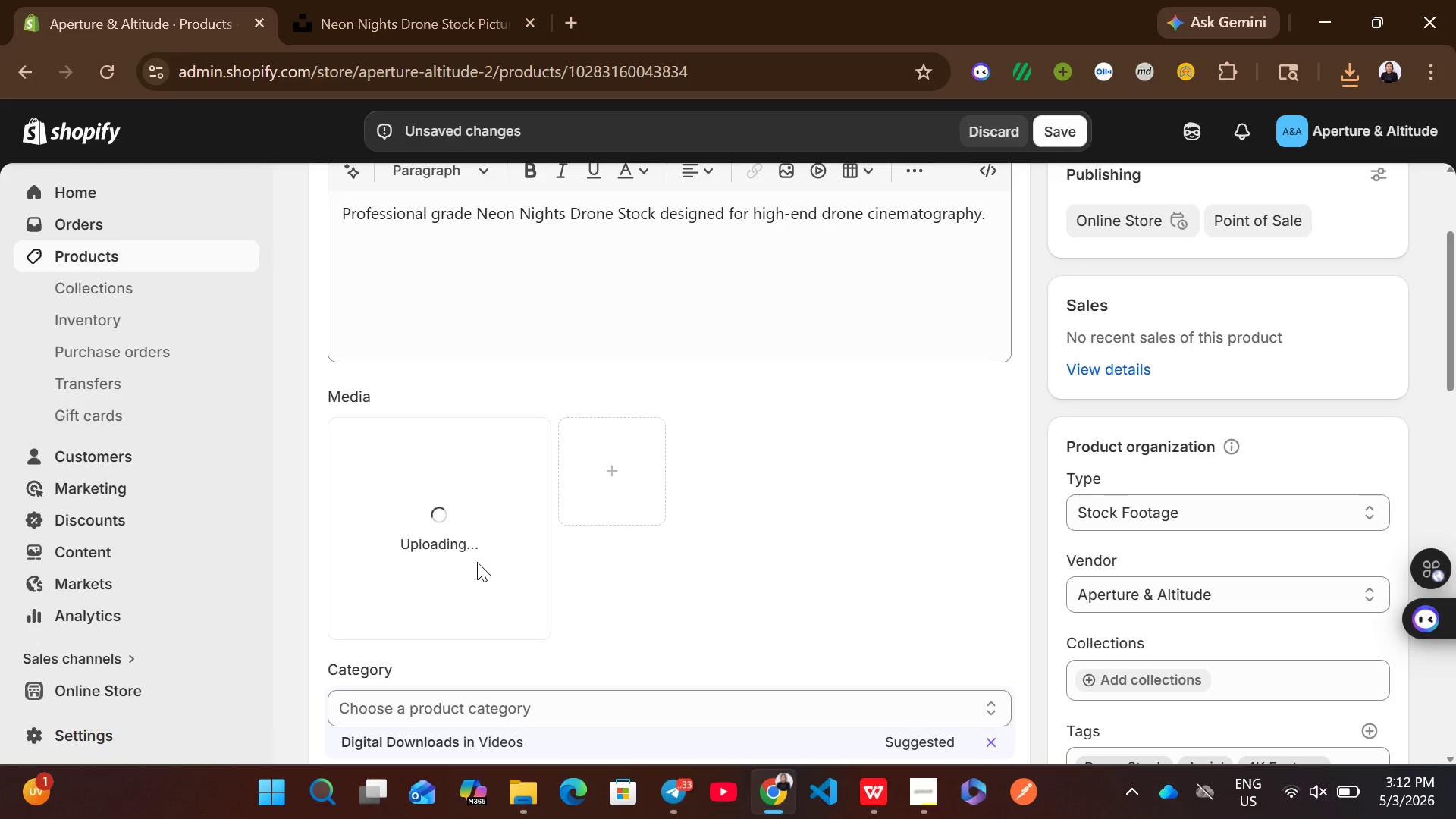 
wait(13.89)
 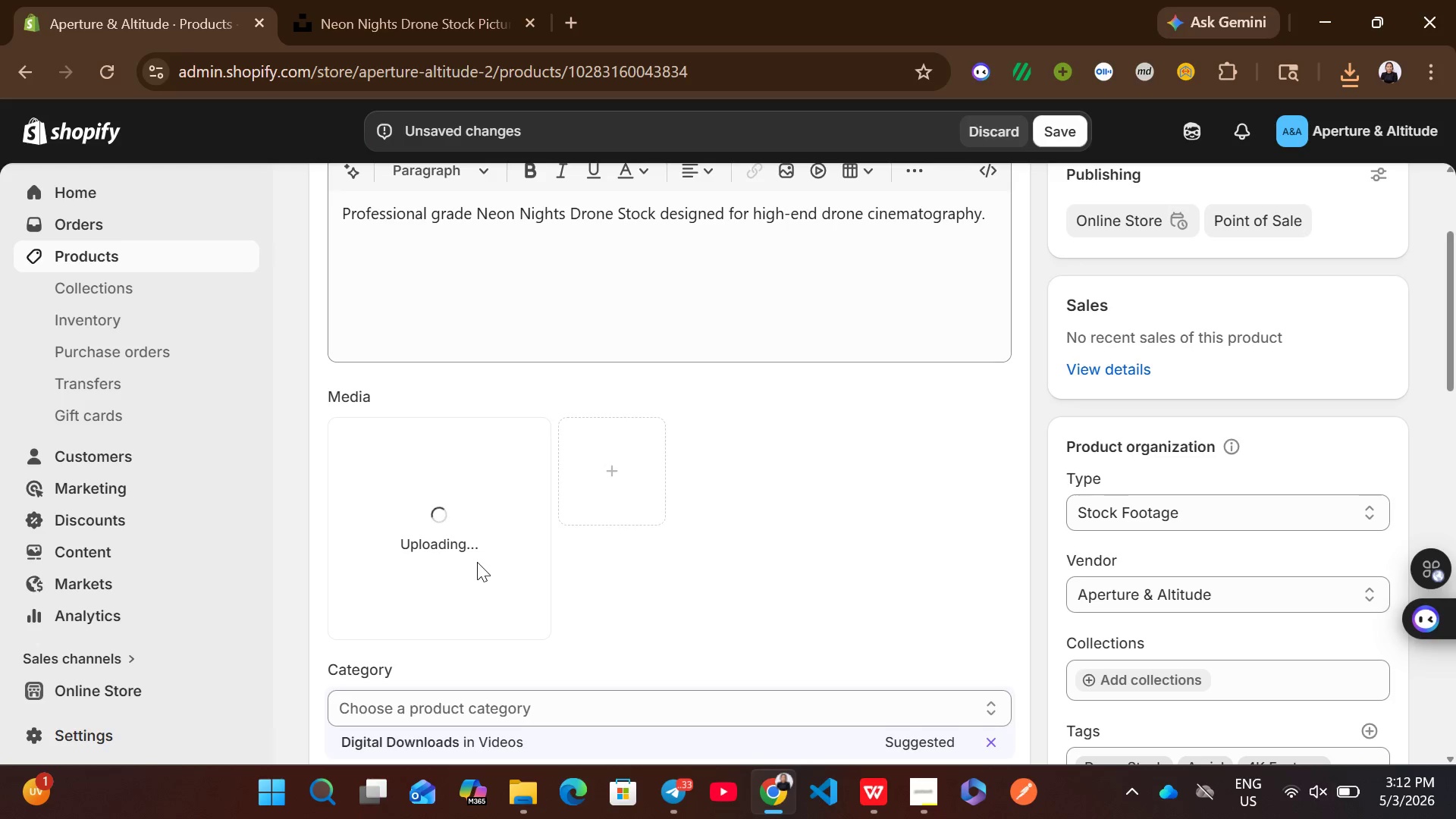 
left_click([482, 595])
 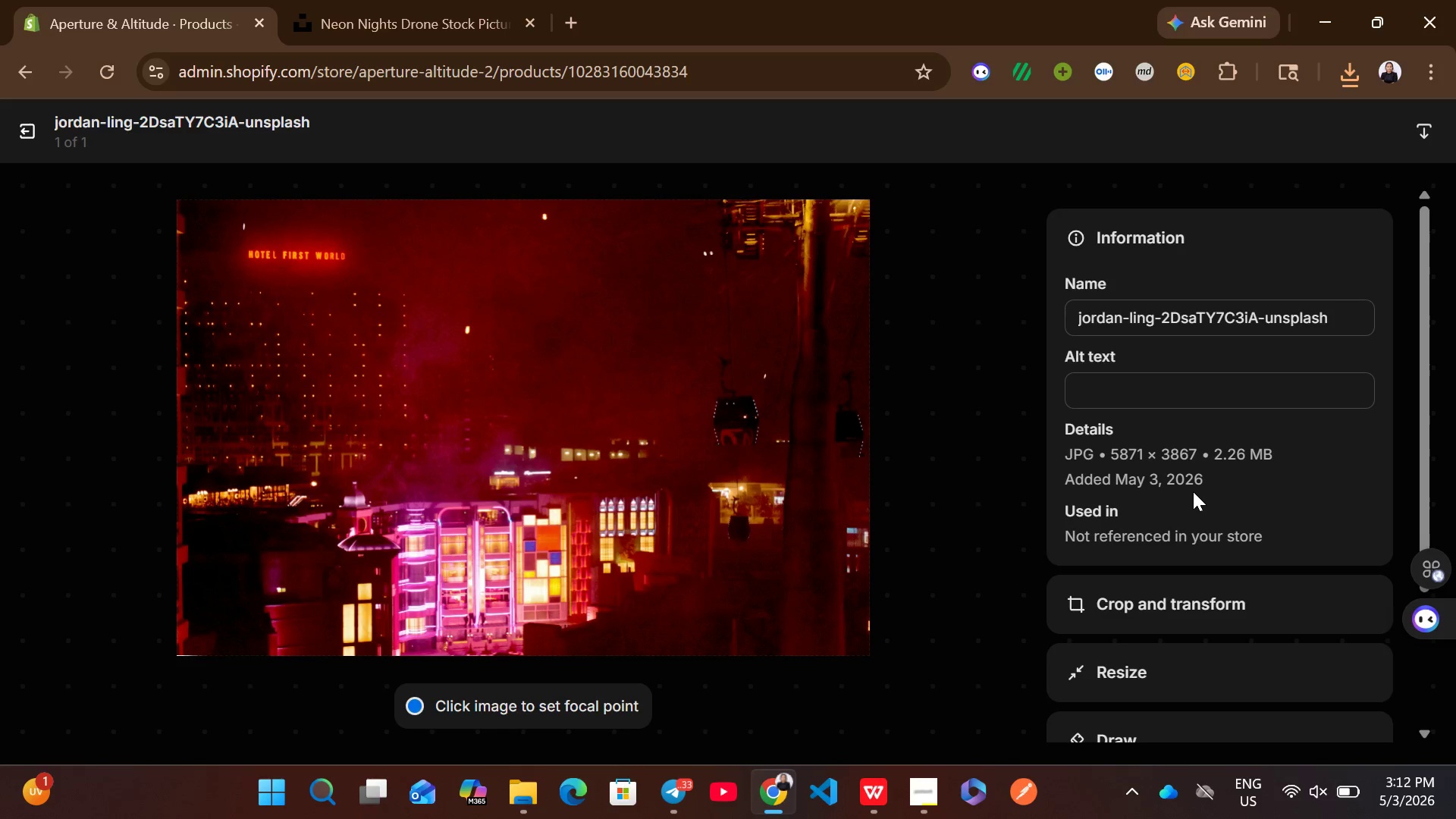 
wait(5.83)
 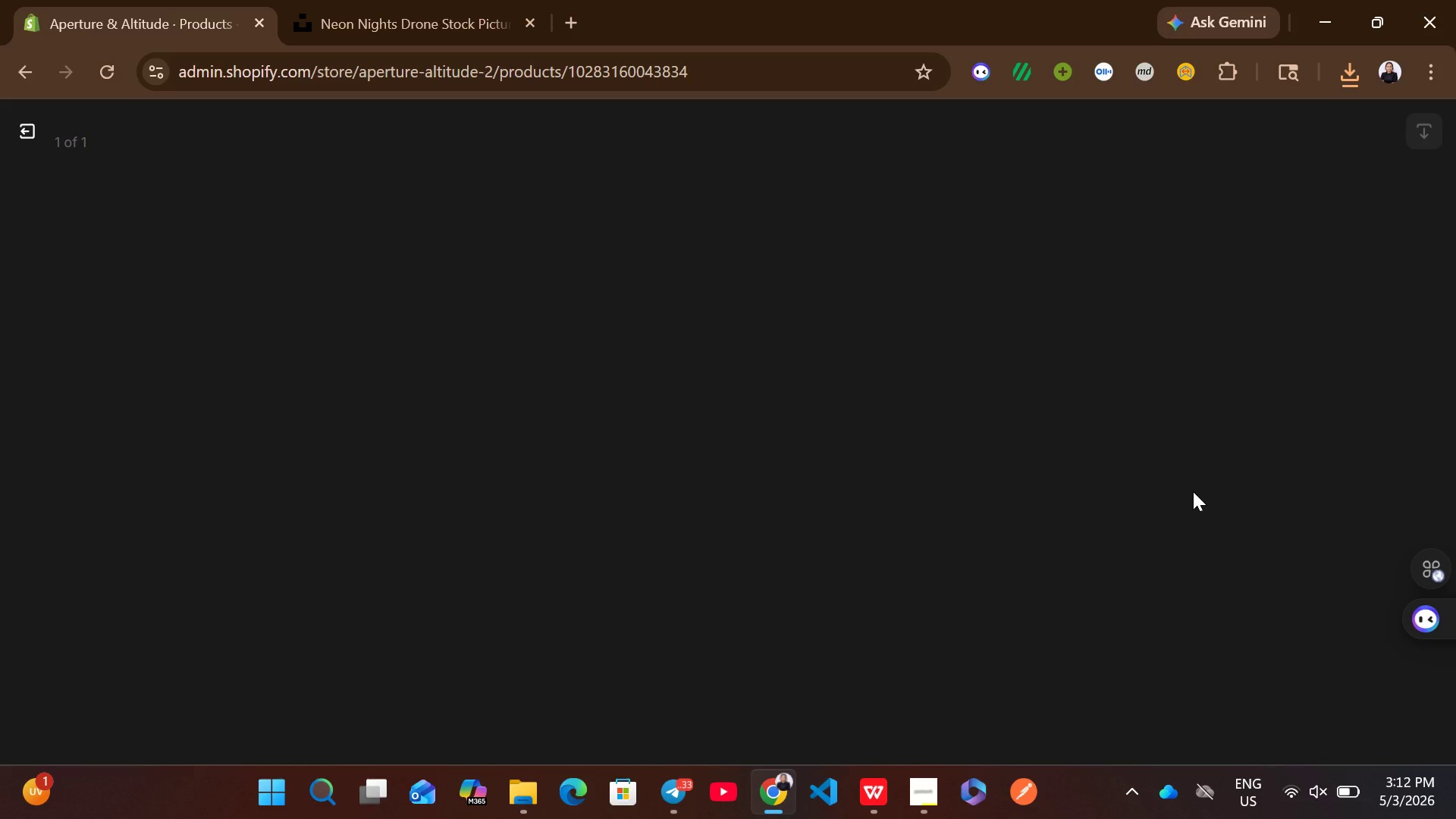 
left_click([1158, 397])
 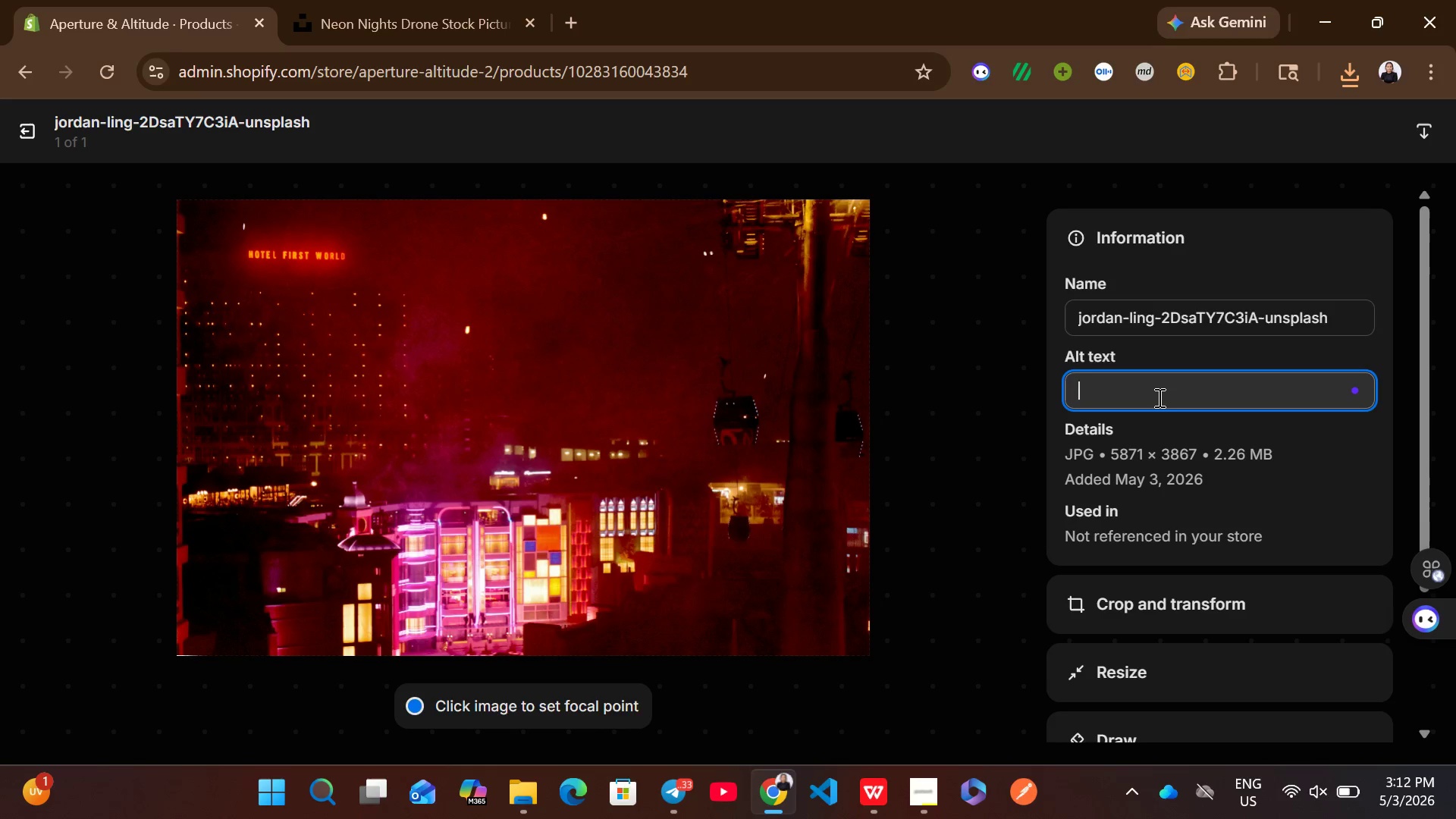 
type(neon nights drone stock - professional drone digital asset.)
 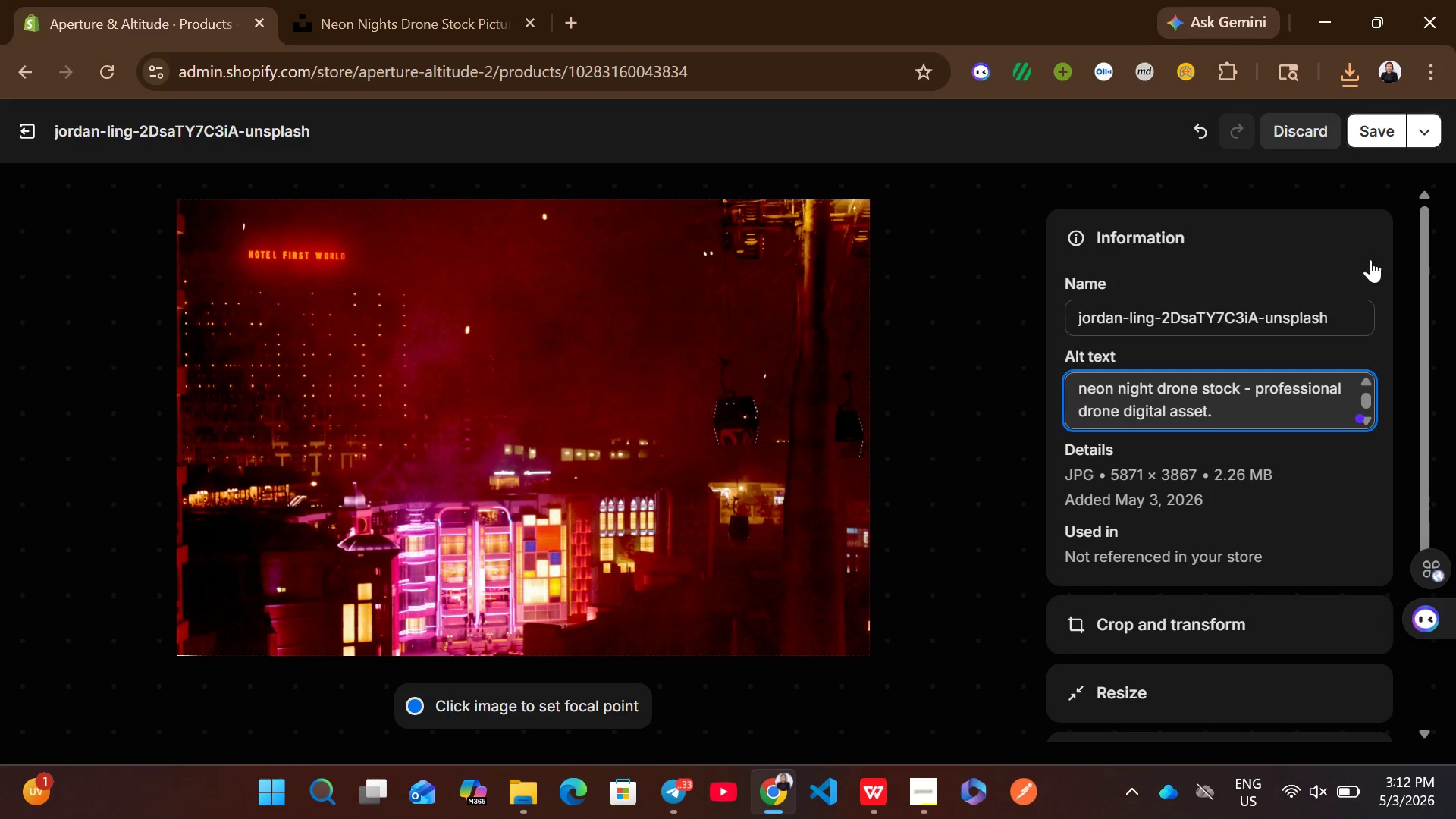 
key(Backspace)
 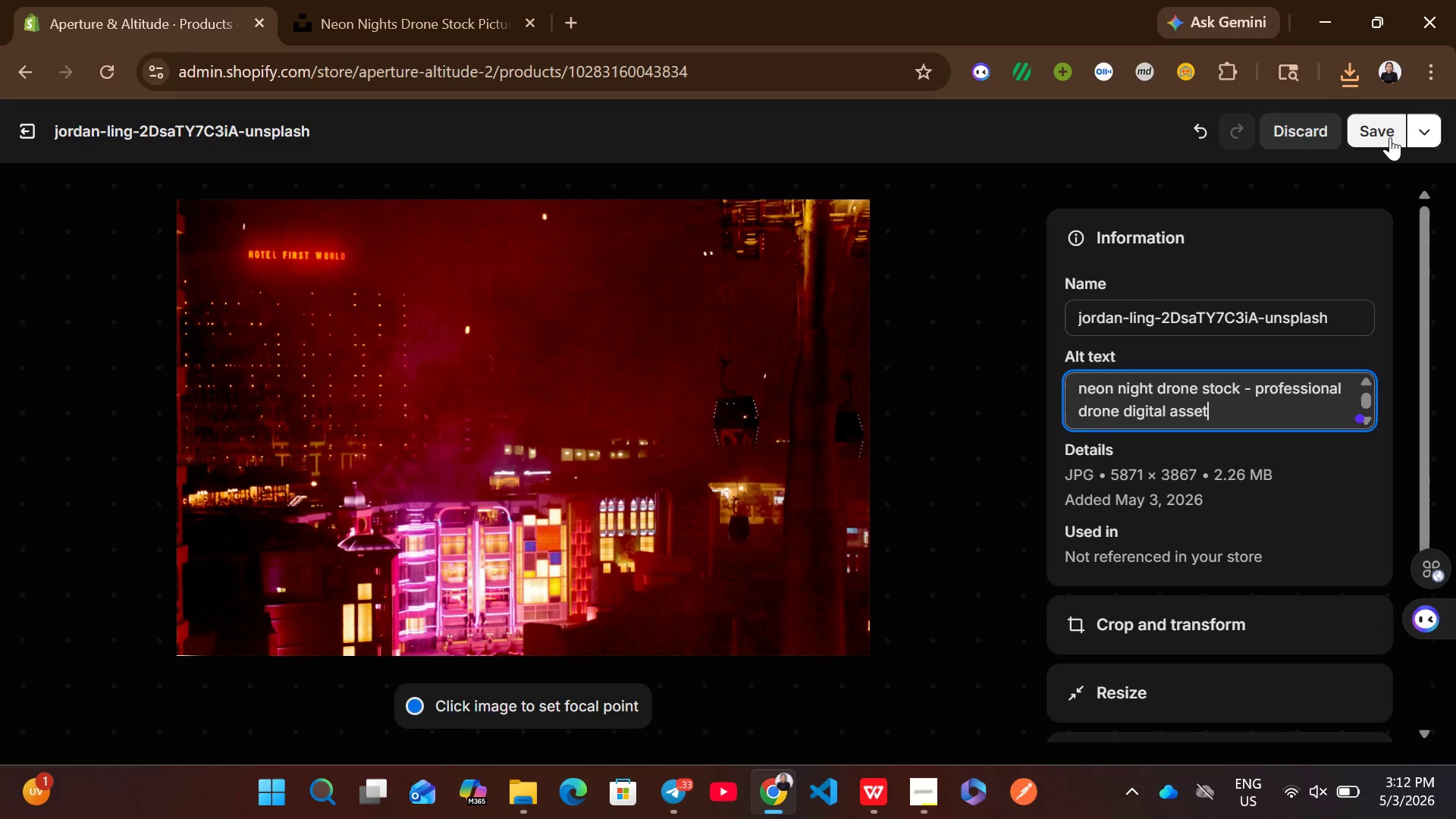 
left_click([1387, 137])
 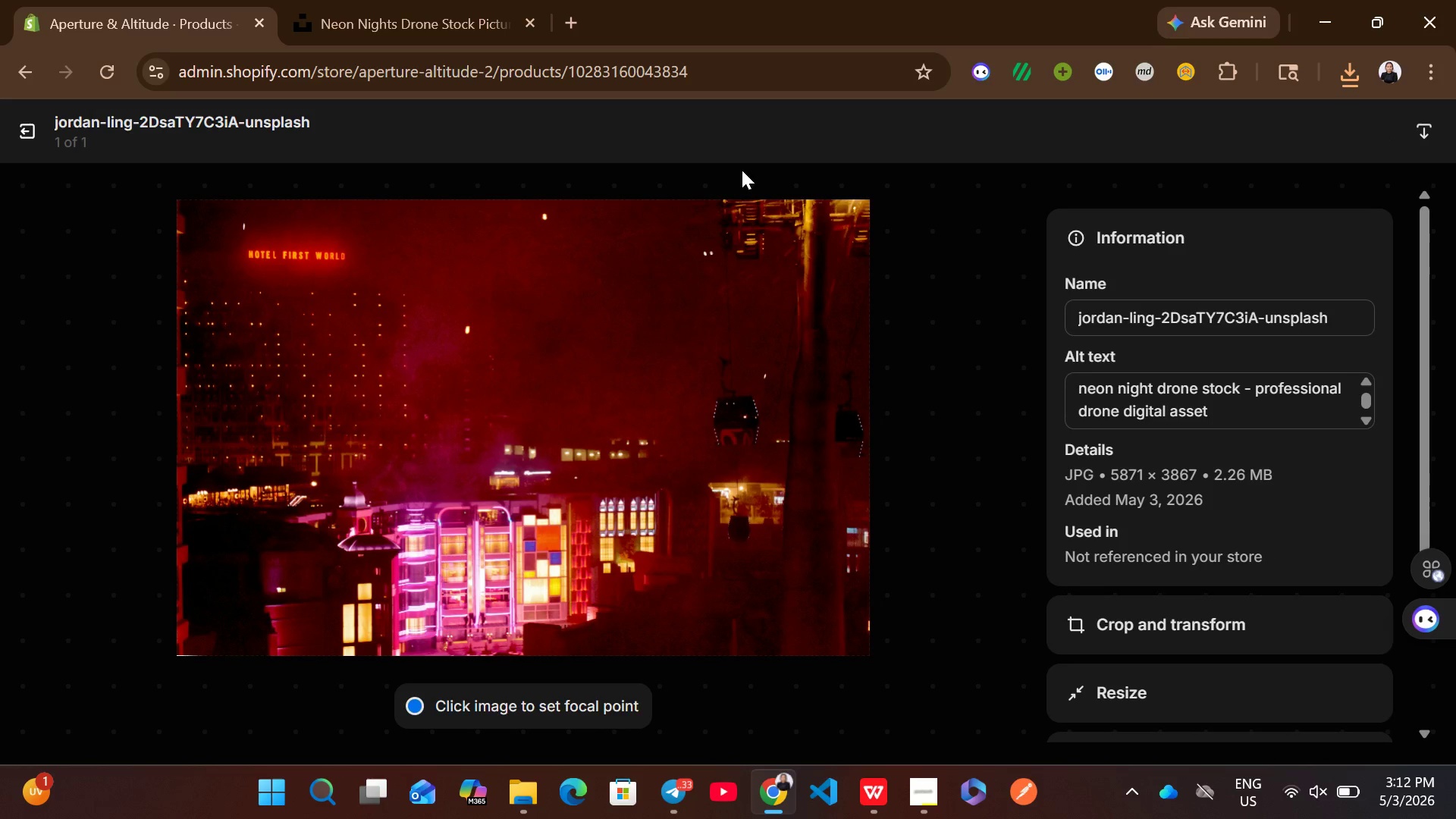 
left_click([24, 129])
 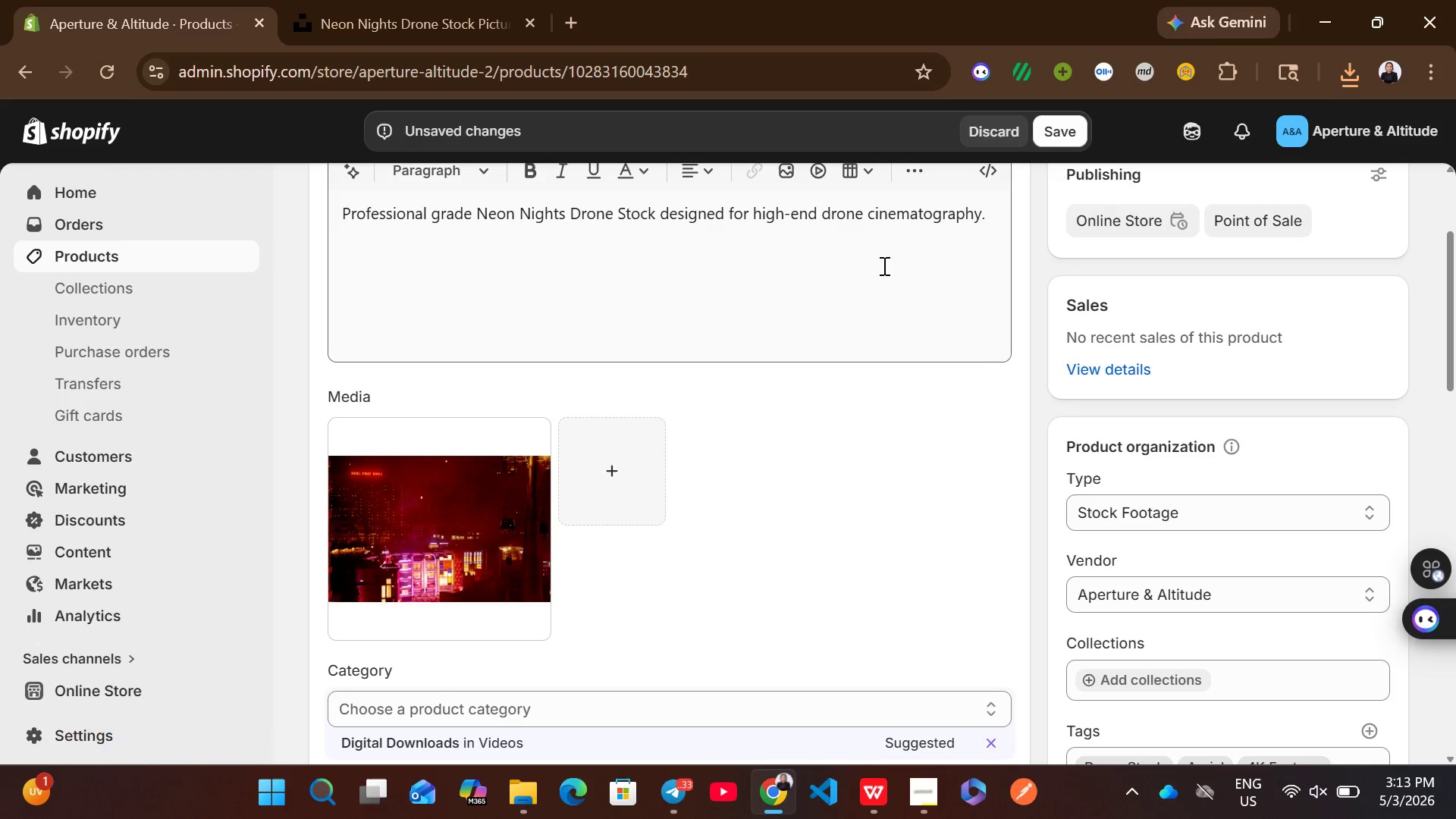 
left_click([1068, 132])
 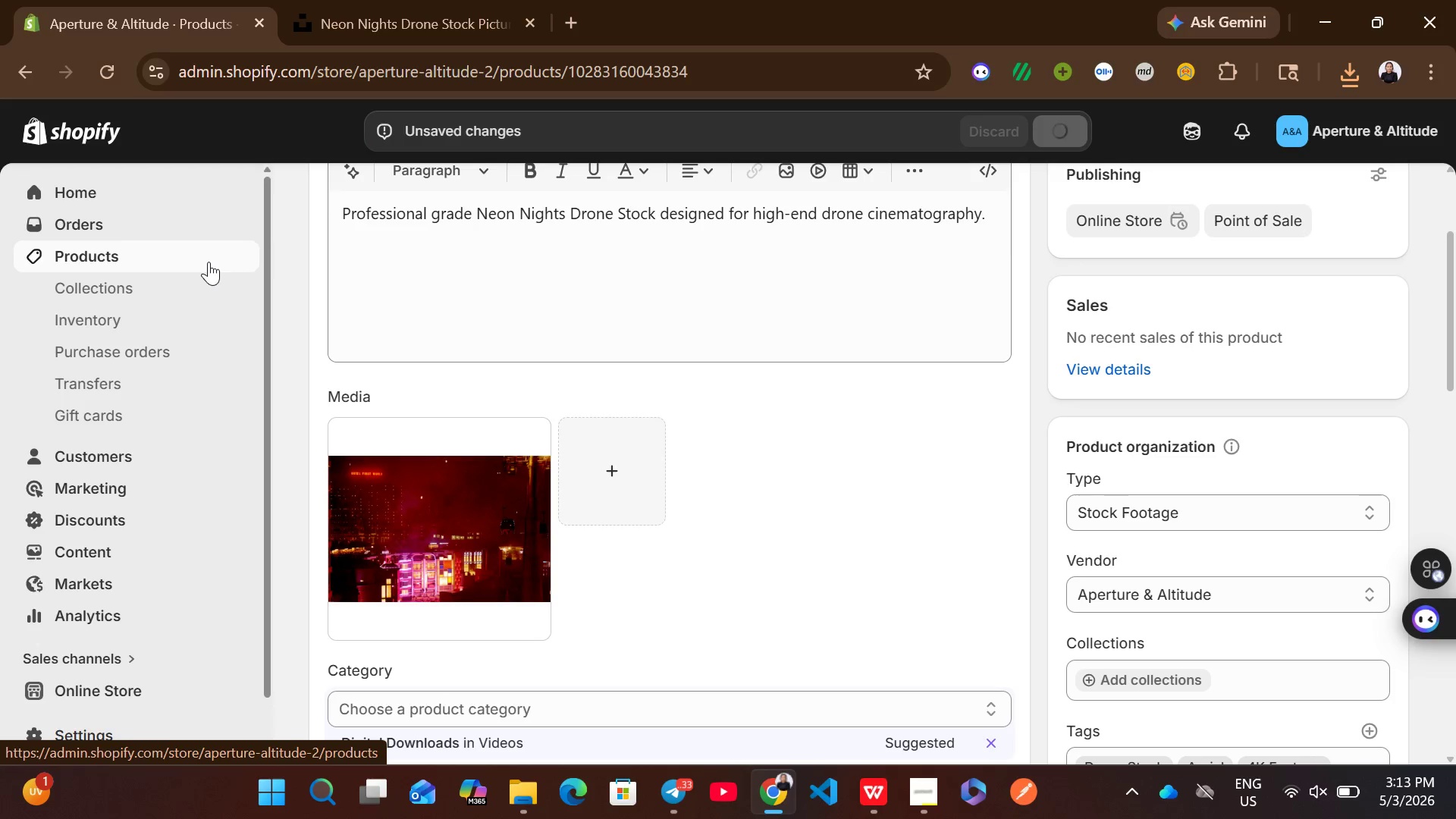 
wait(5.33)
 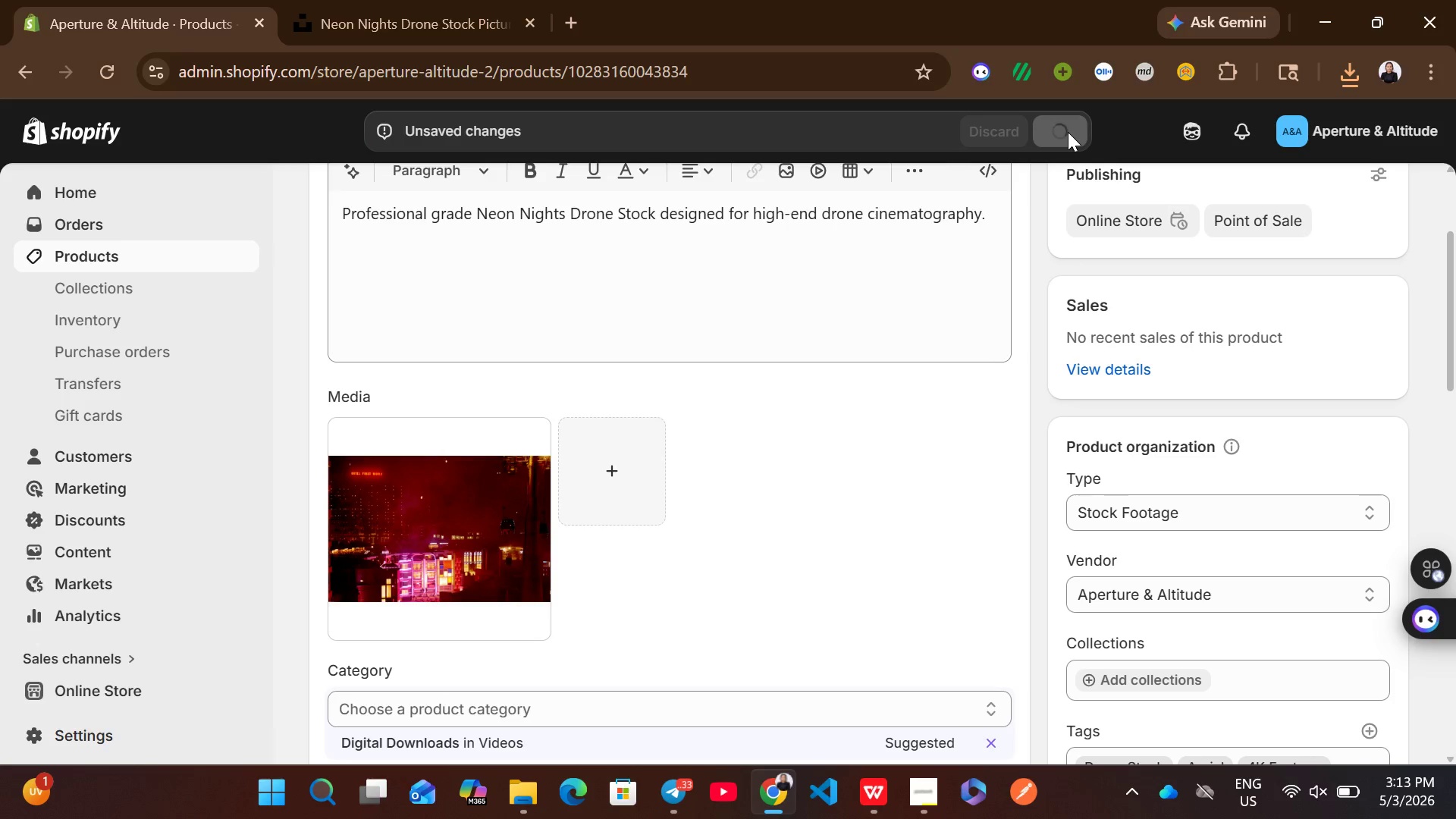 
left_click([209, 262])
 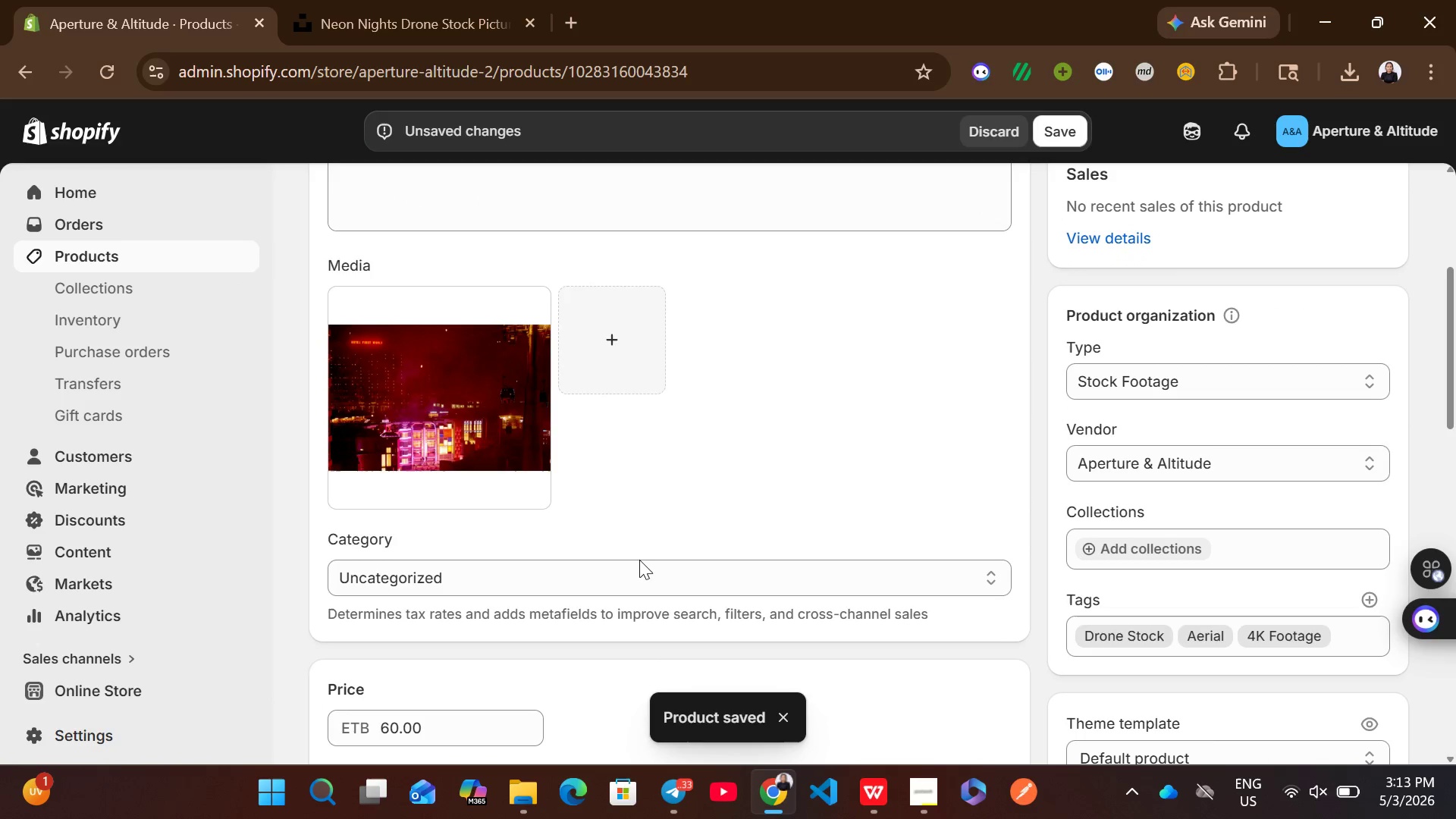 
left_click([628, 590])
 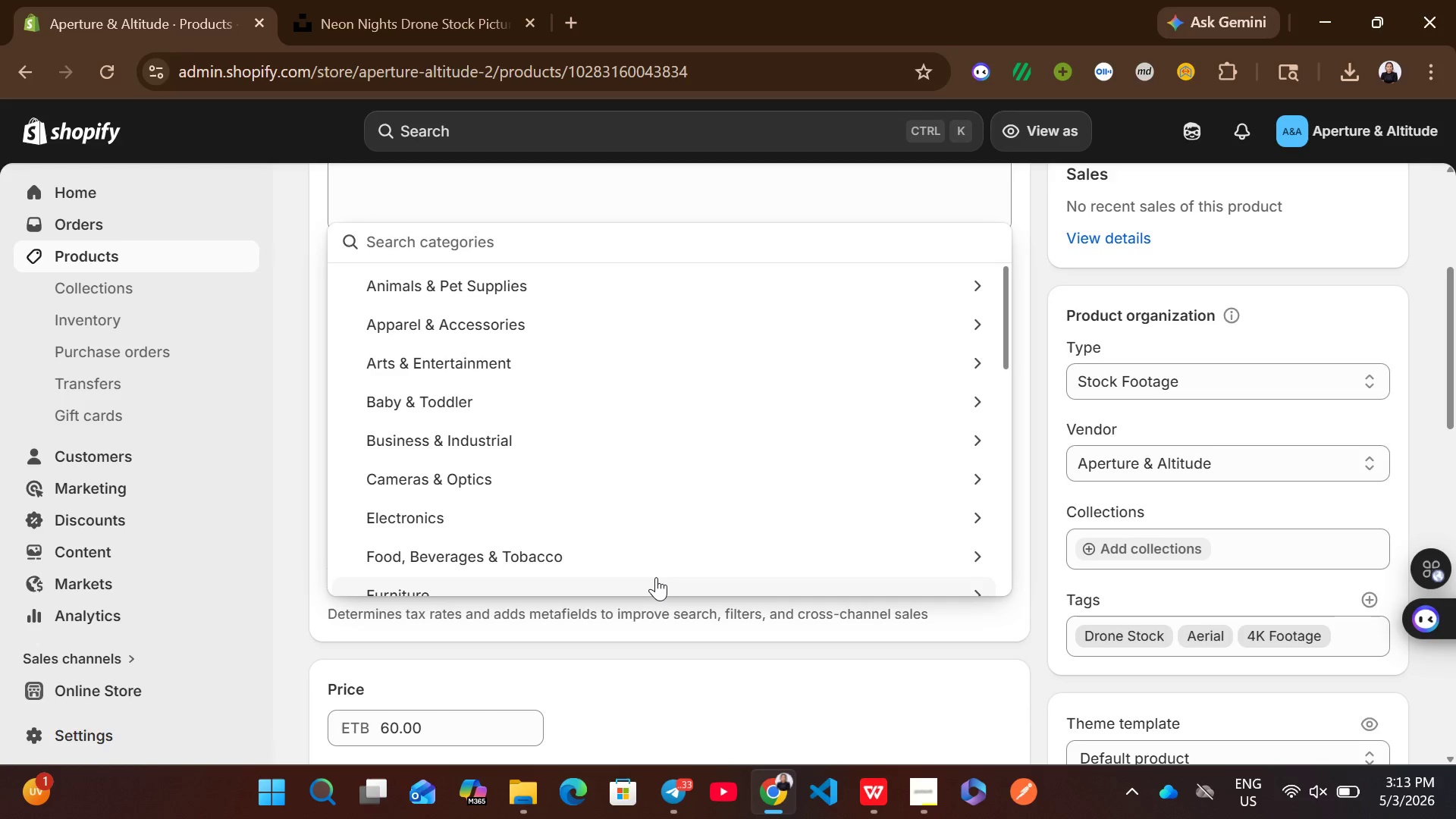 
wait(5.16)
 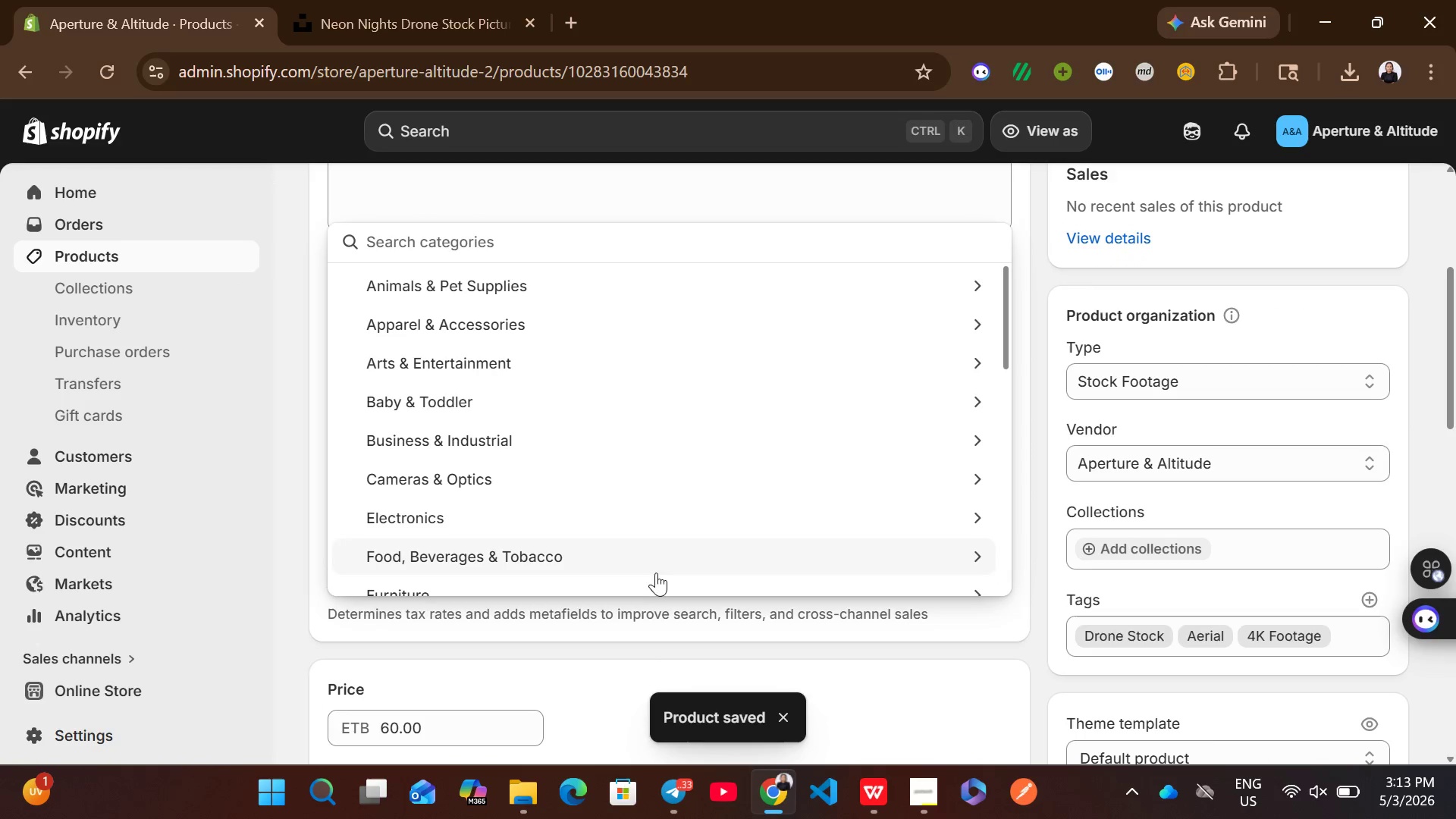 
type(video)
 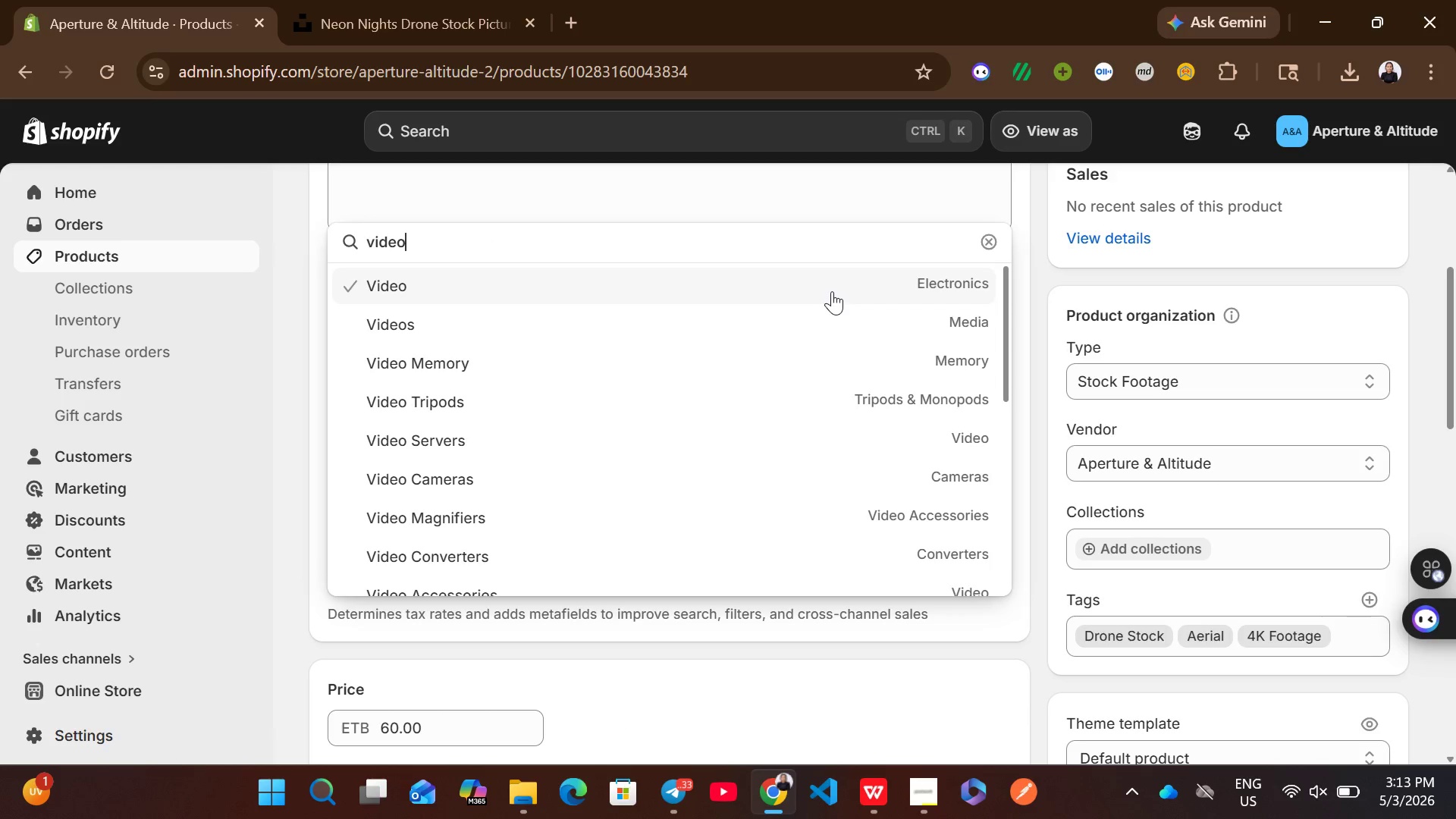 
left_click([833, 323])
 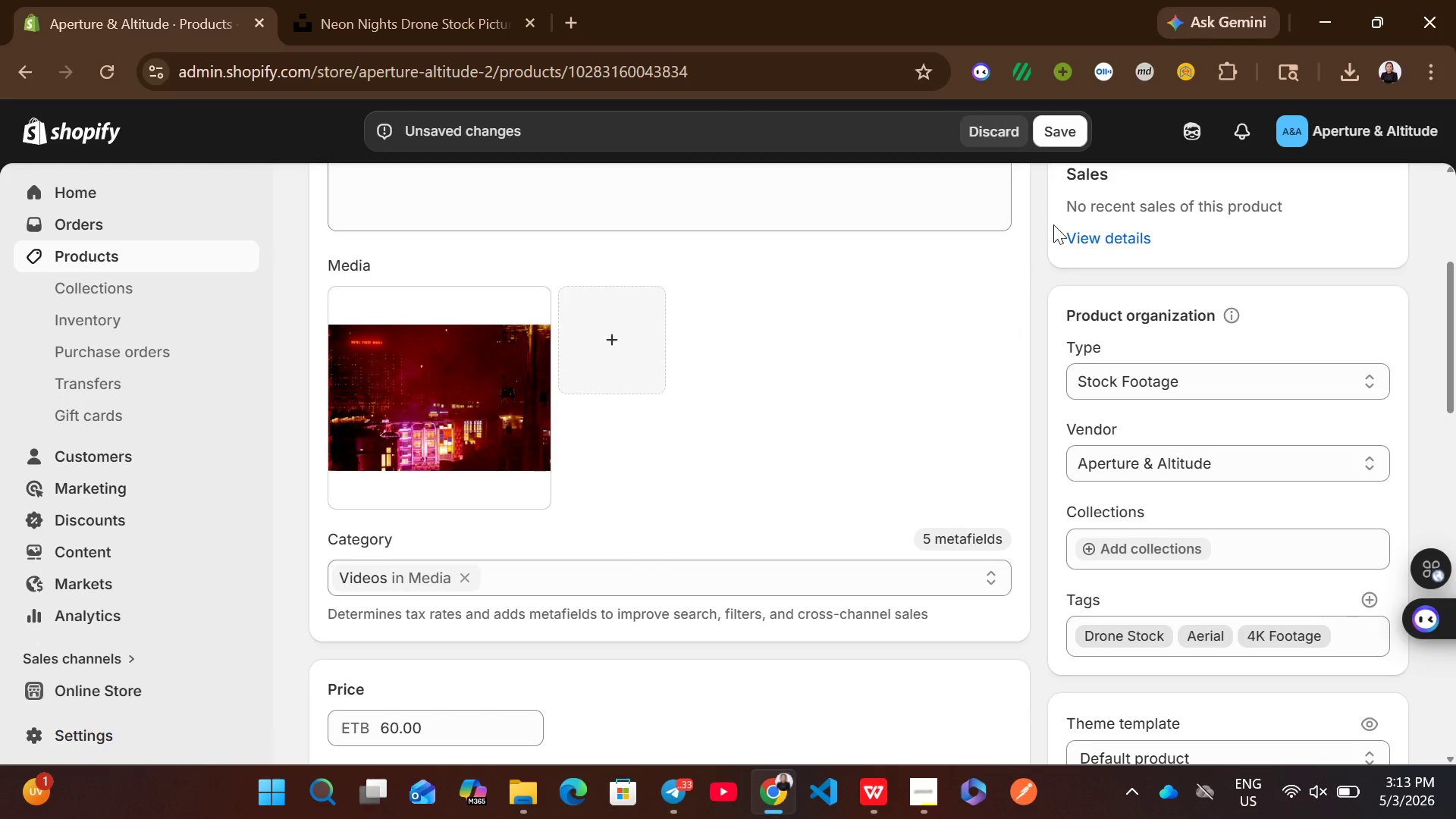 
left_click([1059, 138])
 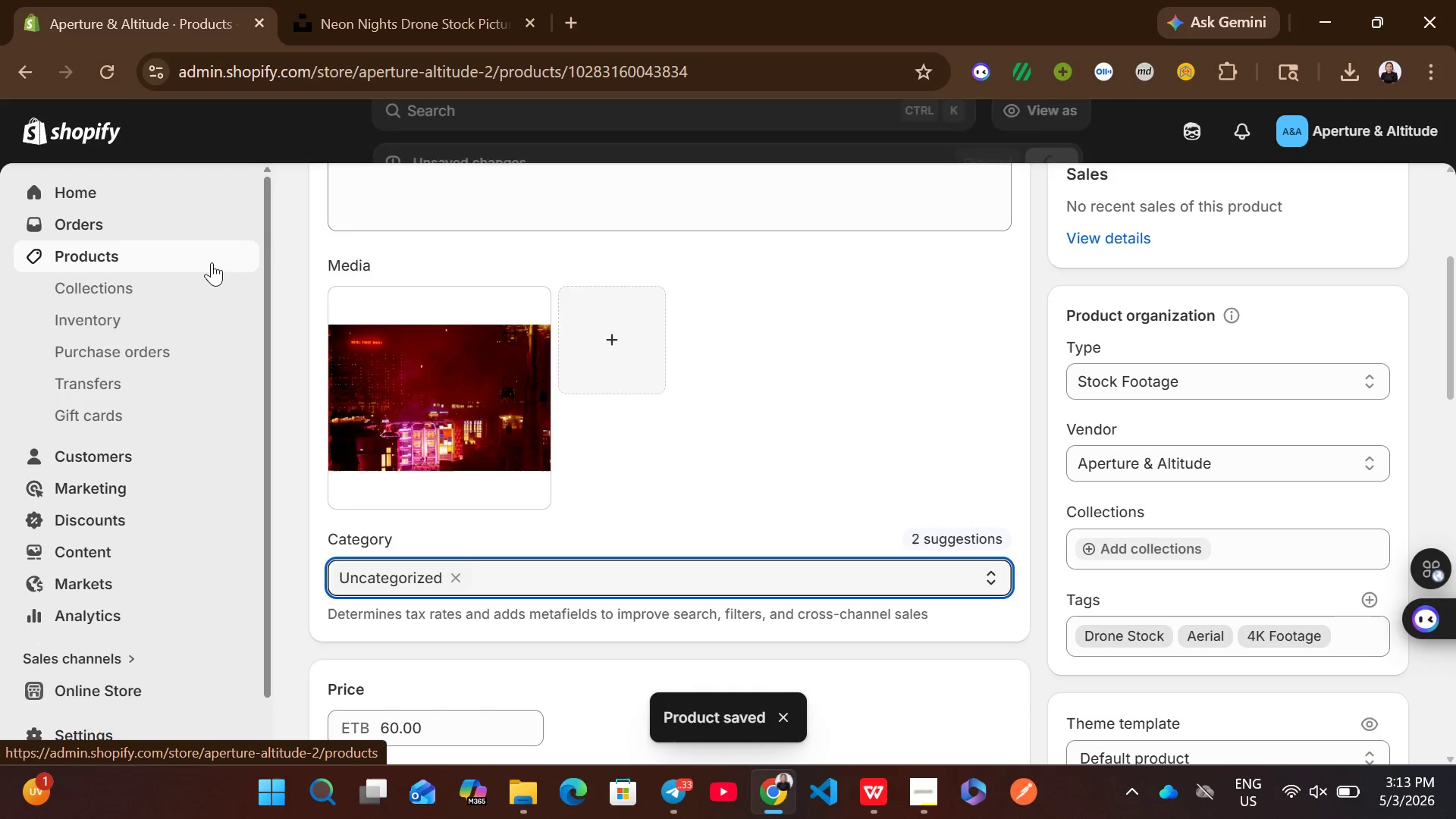 
wait(6.06)
 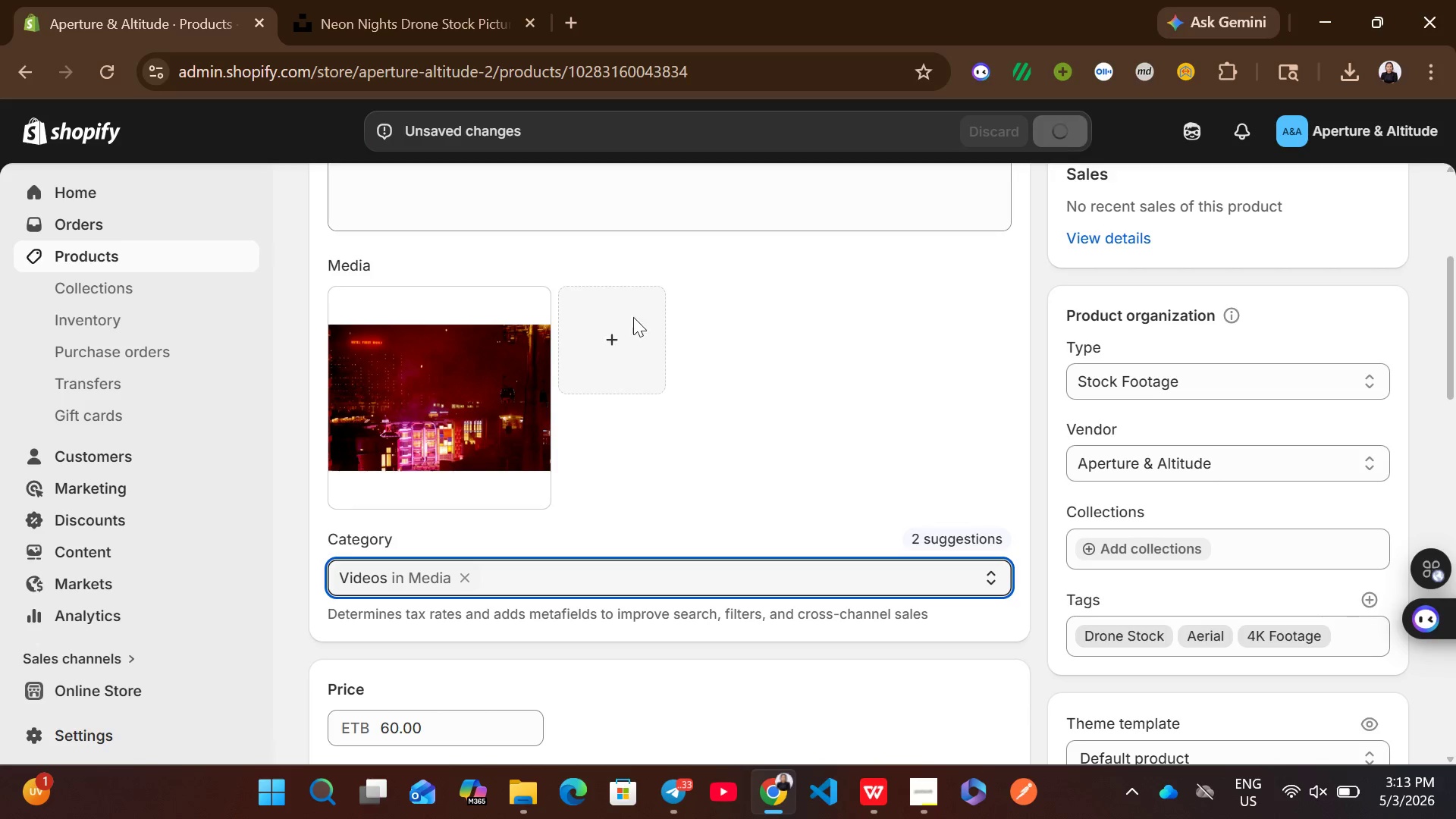 
left_click([212, 262])
 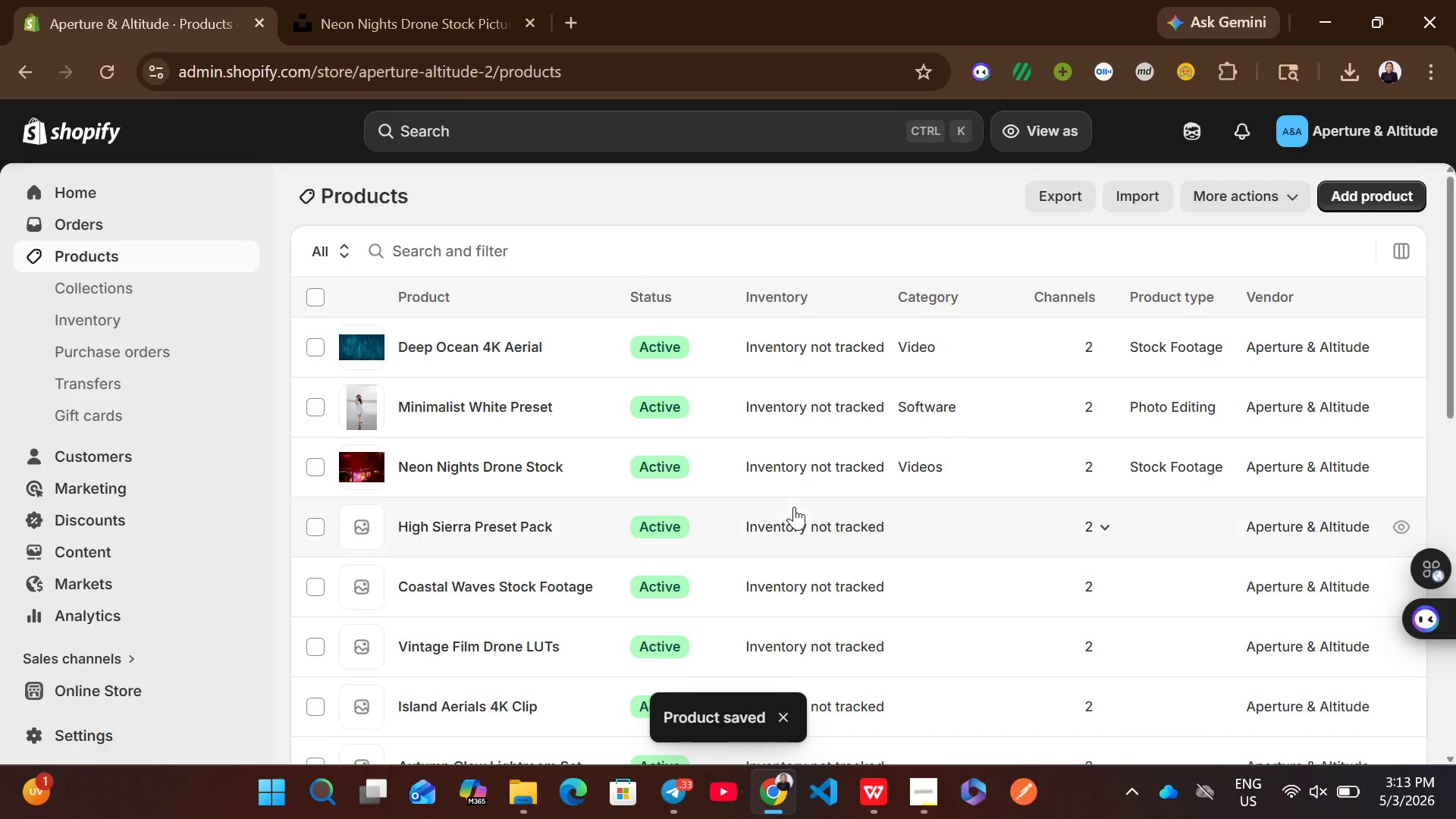 
left_click([858, 287])
 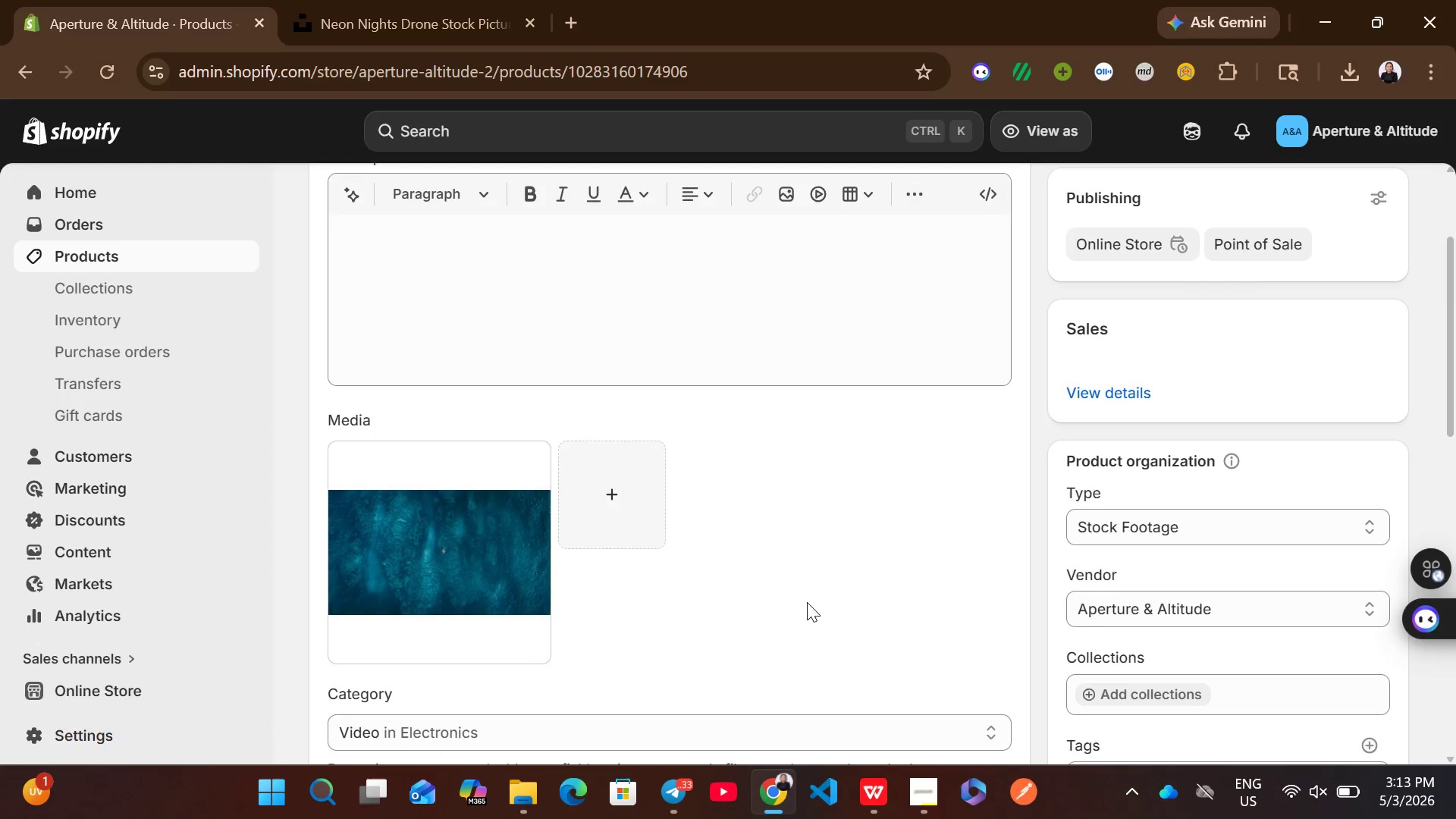 
left_click([519, 395])
 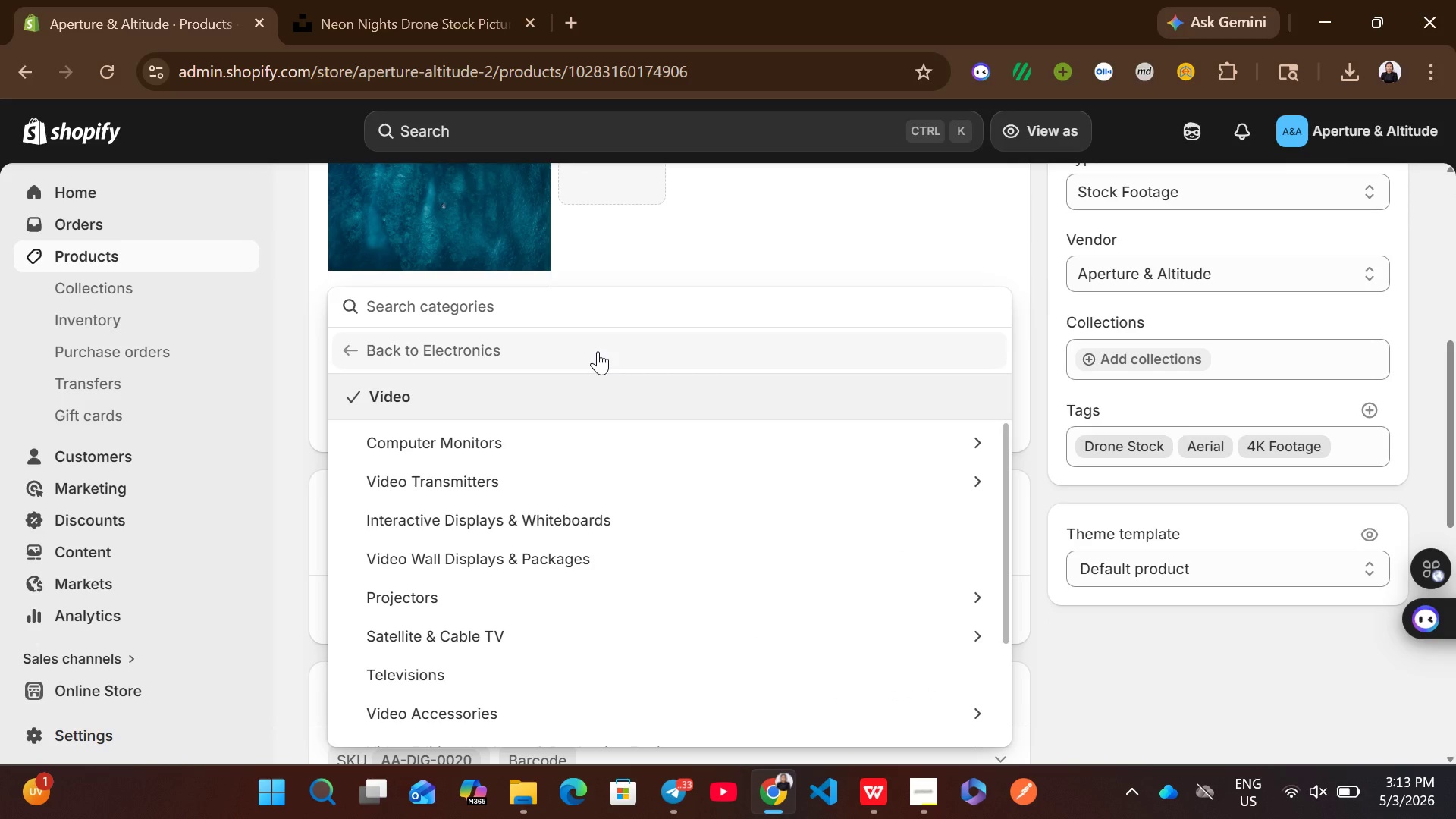 
type(video)
 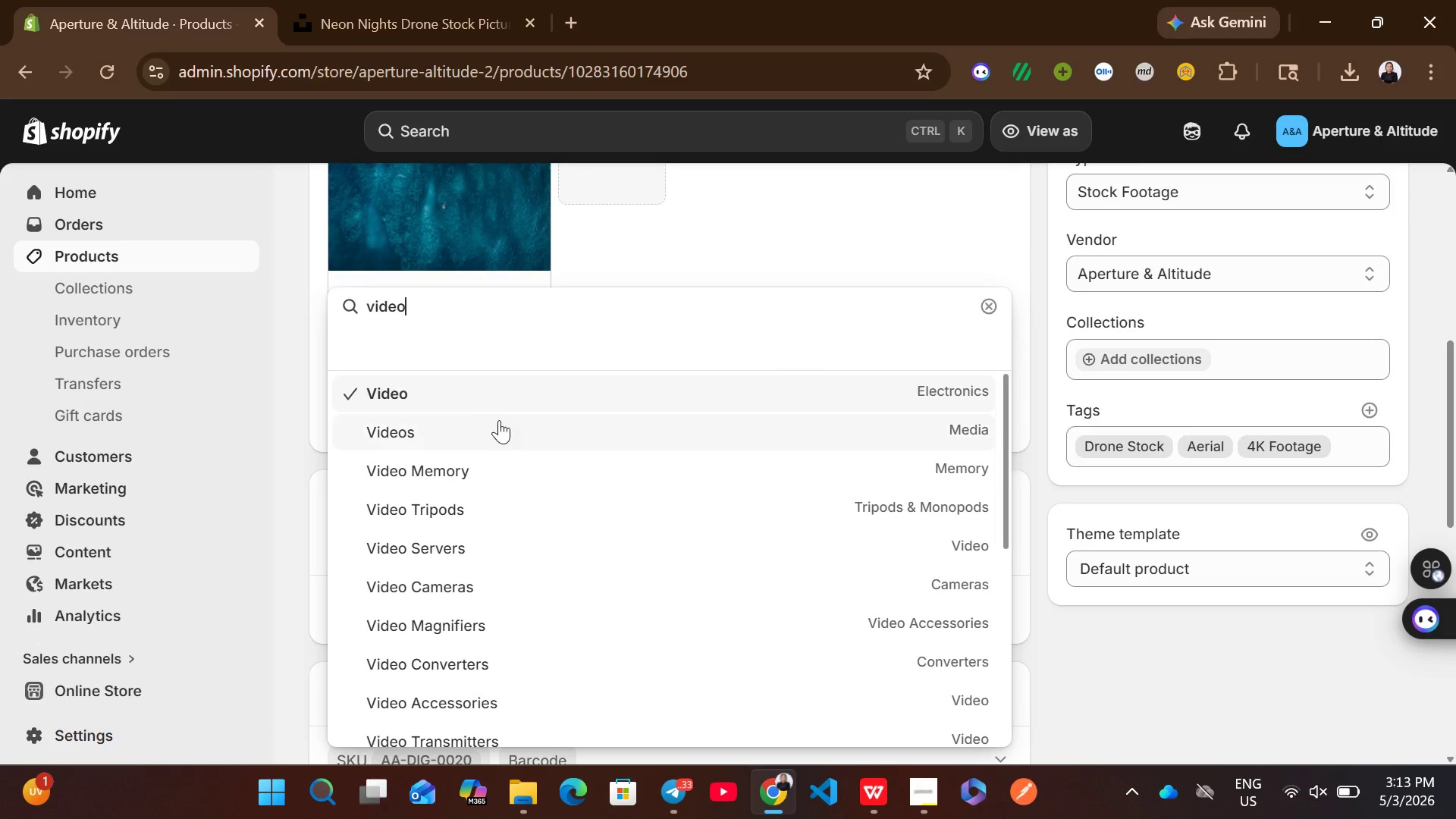 
left_click([482, 428])
 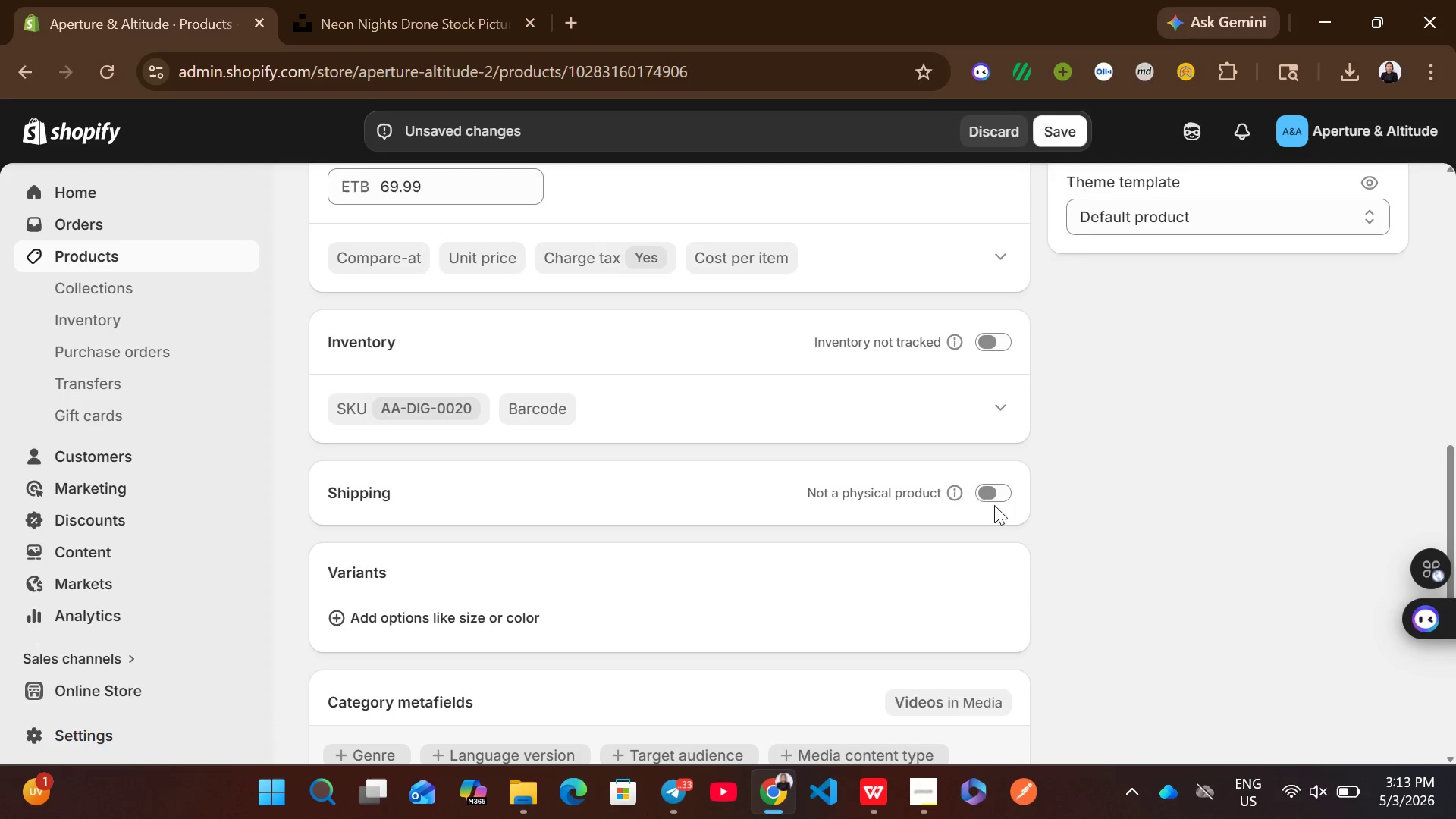 
mouse_move([635, 527])
 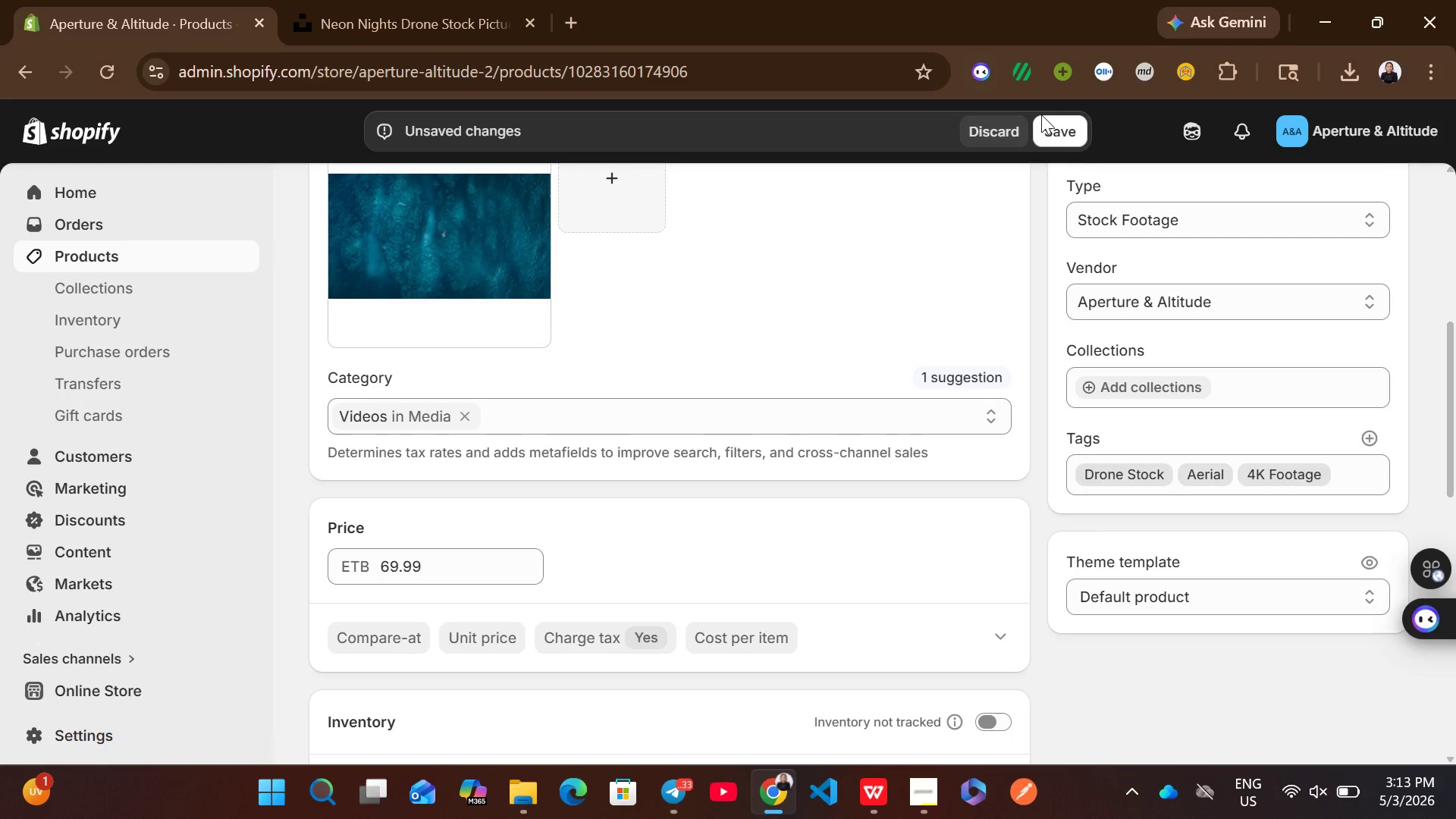 
left_click([1048, 127])
 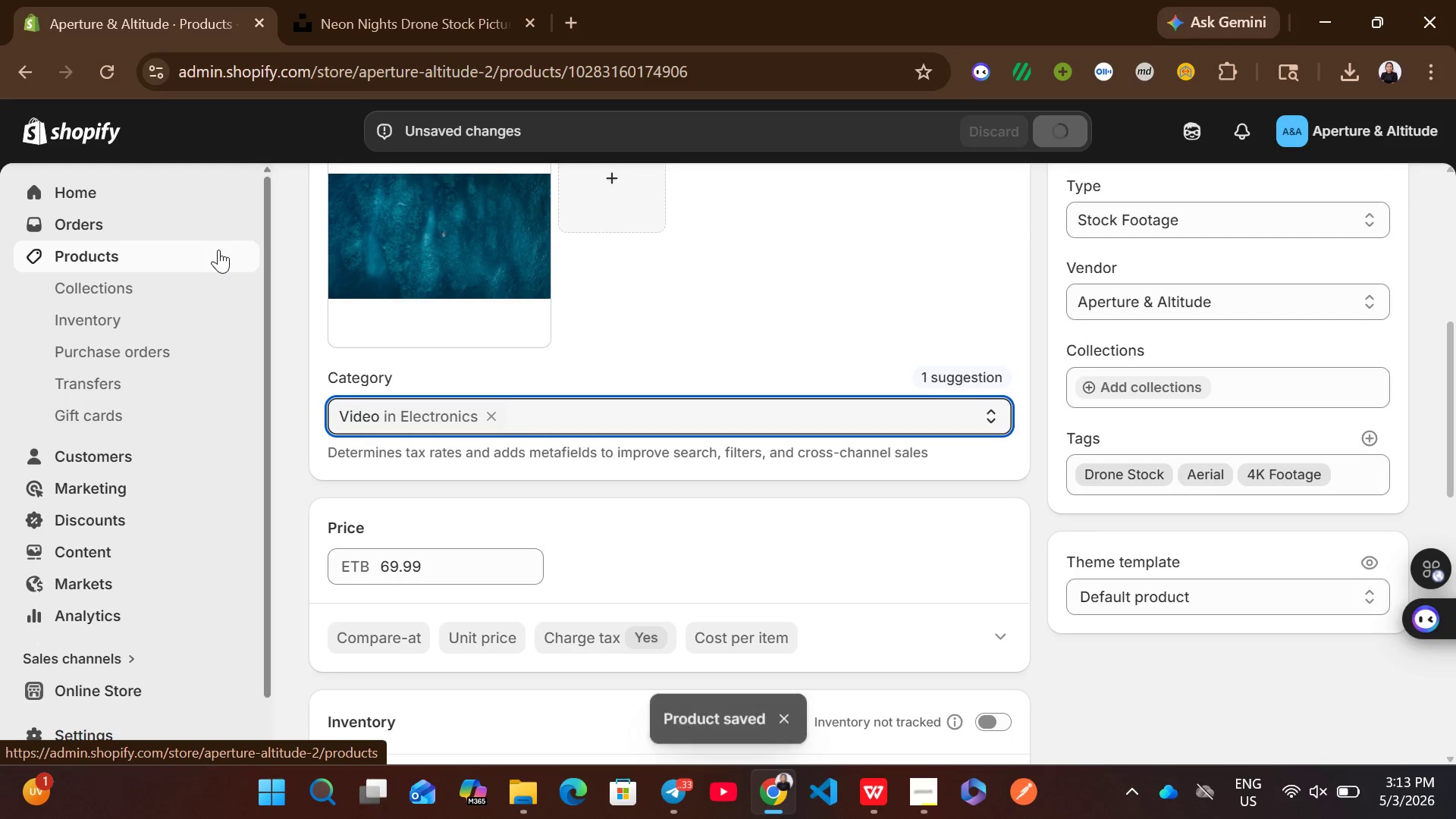 
wait(5.3)
 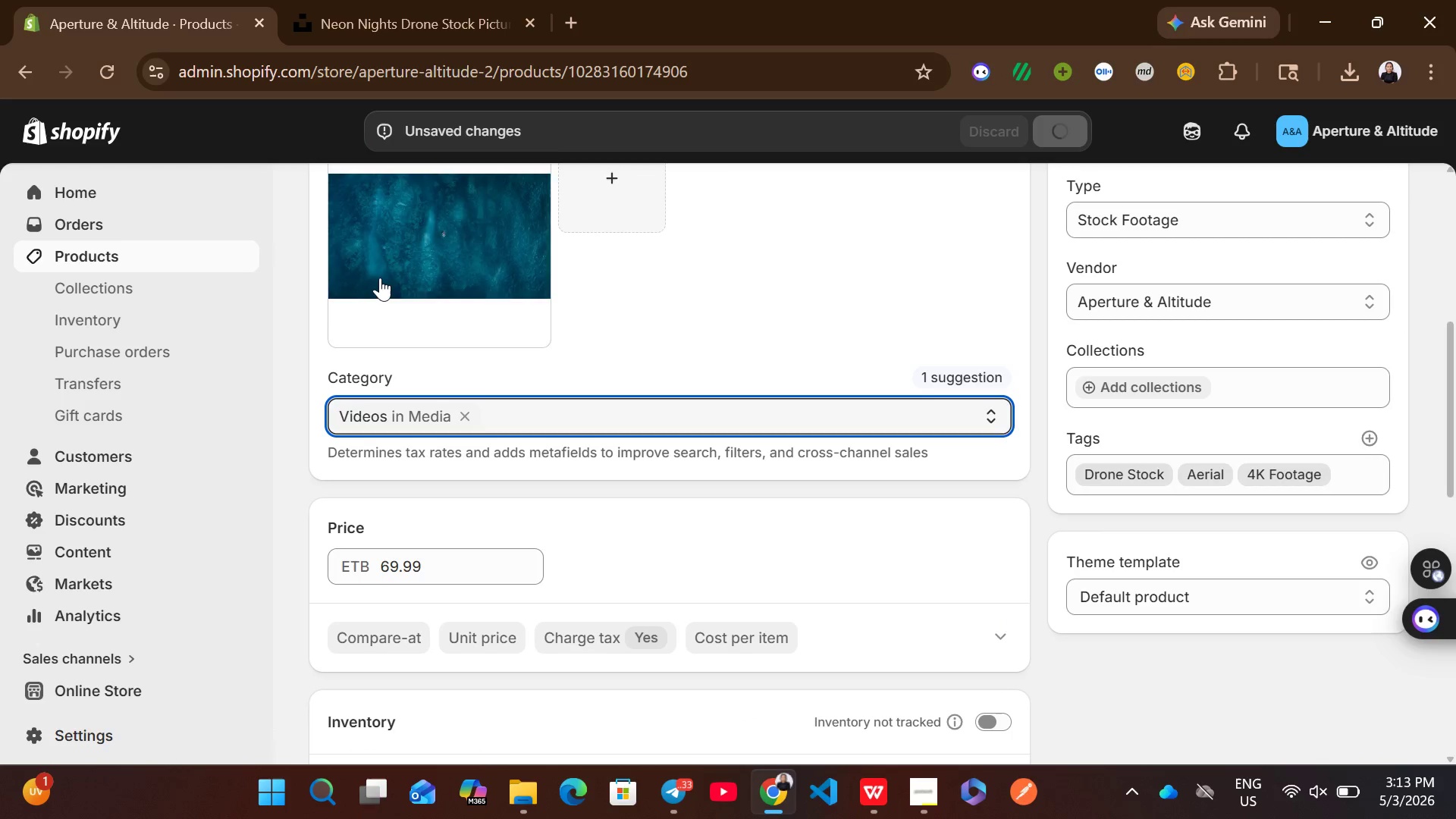 
left_click([218, 249])
 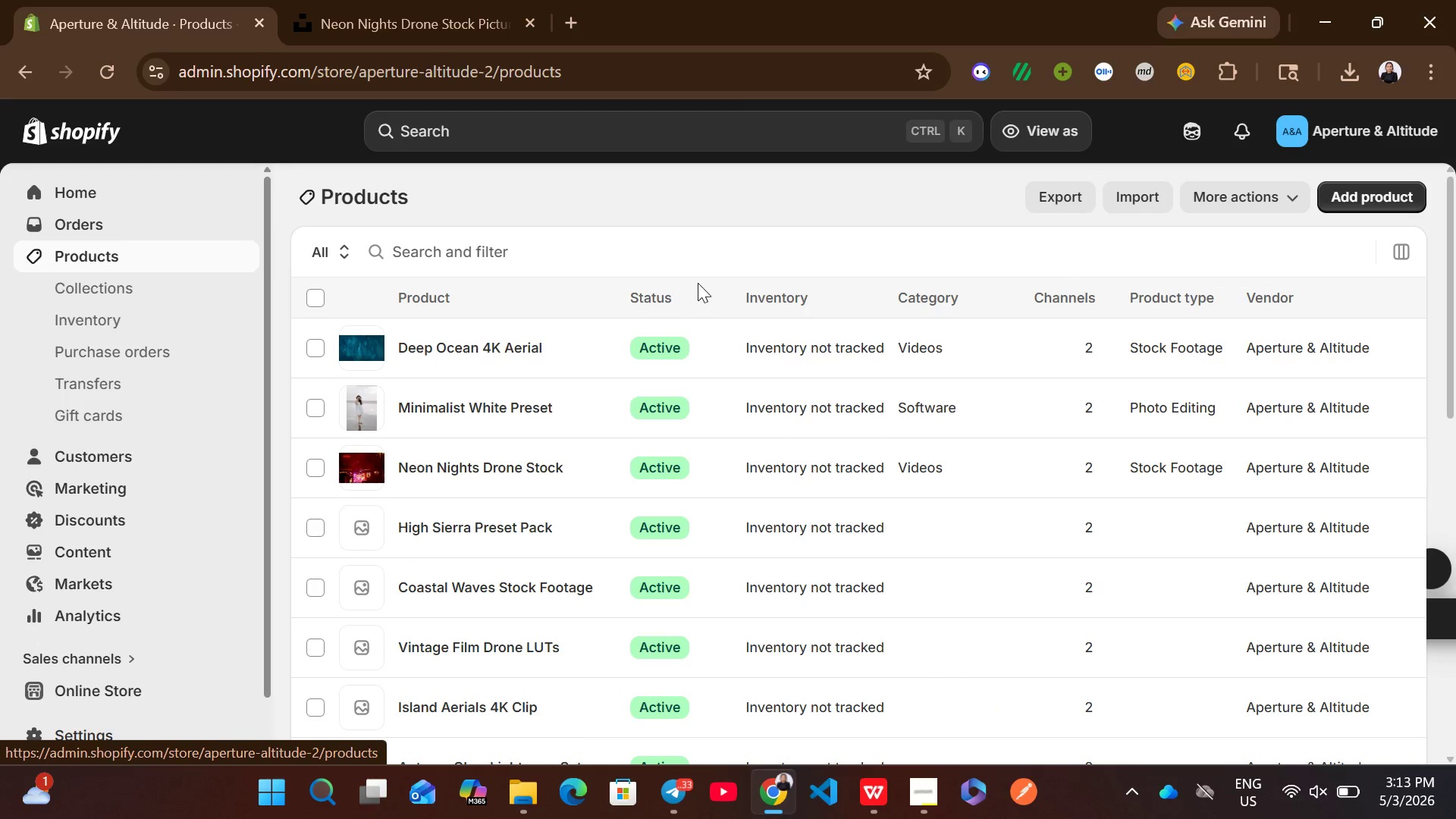 
left_click([743, 413])
 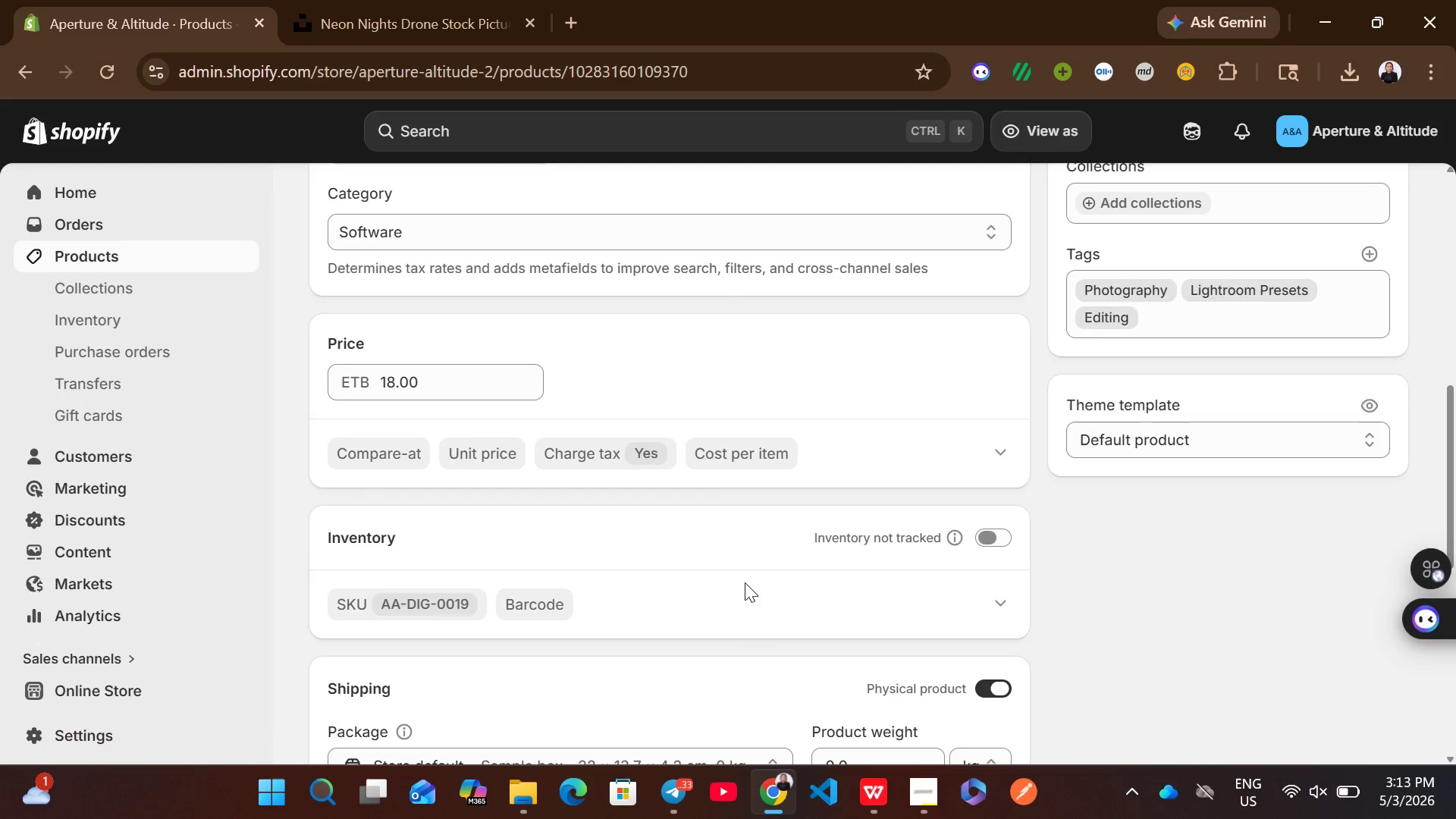 
wait(5.61)
 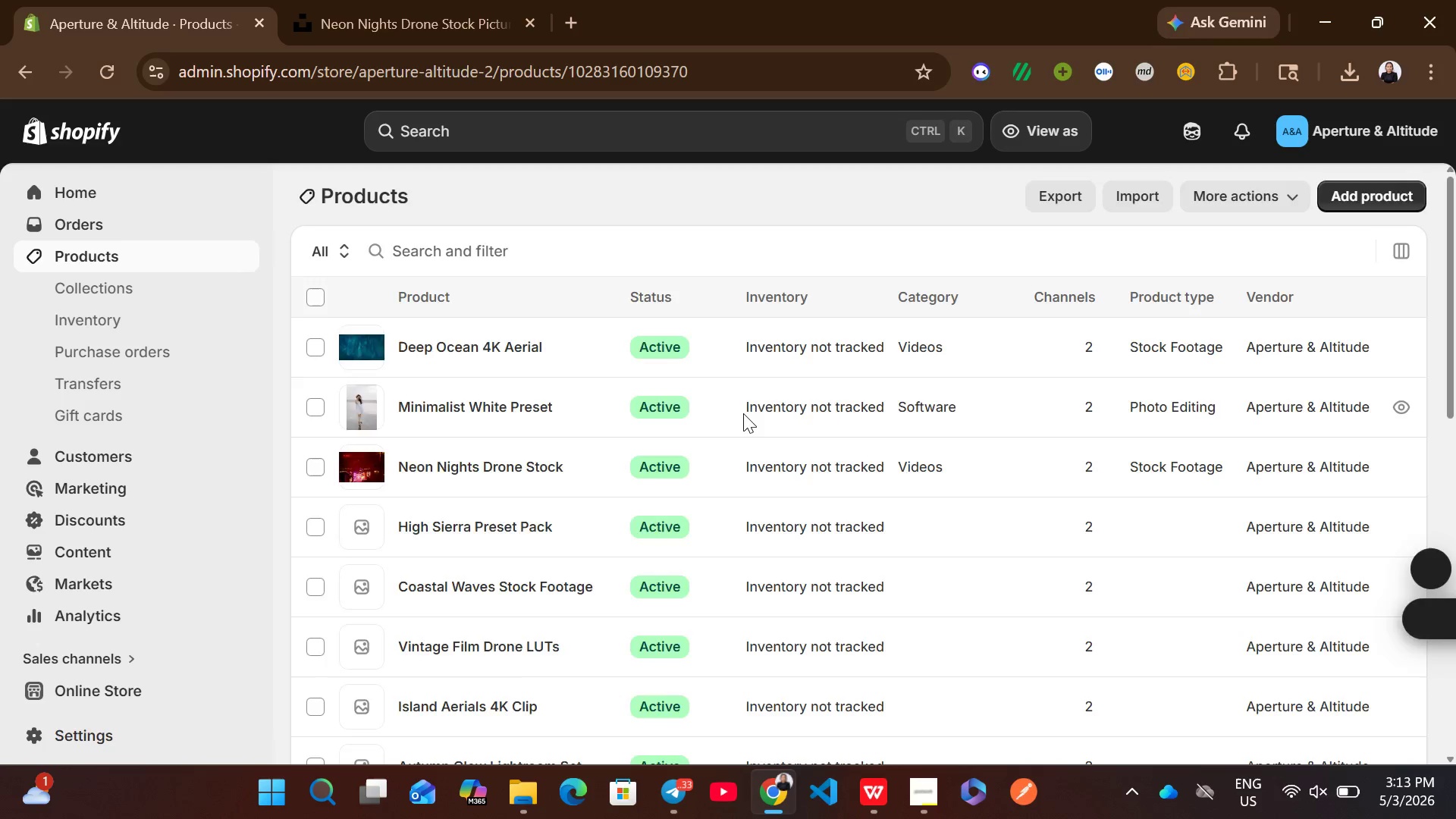 
left_click([1006, 535])
 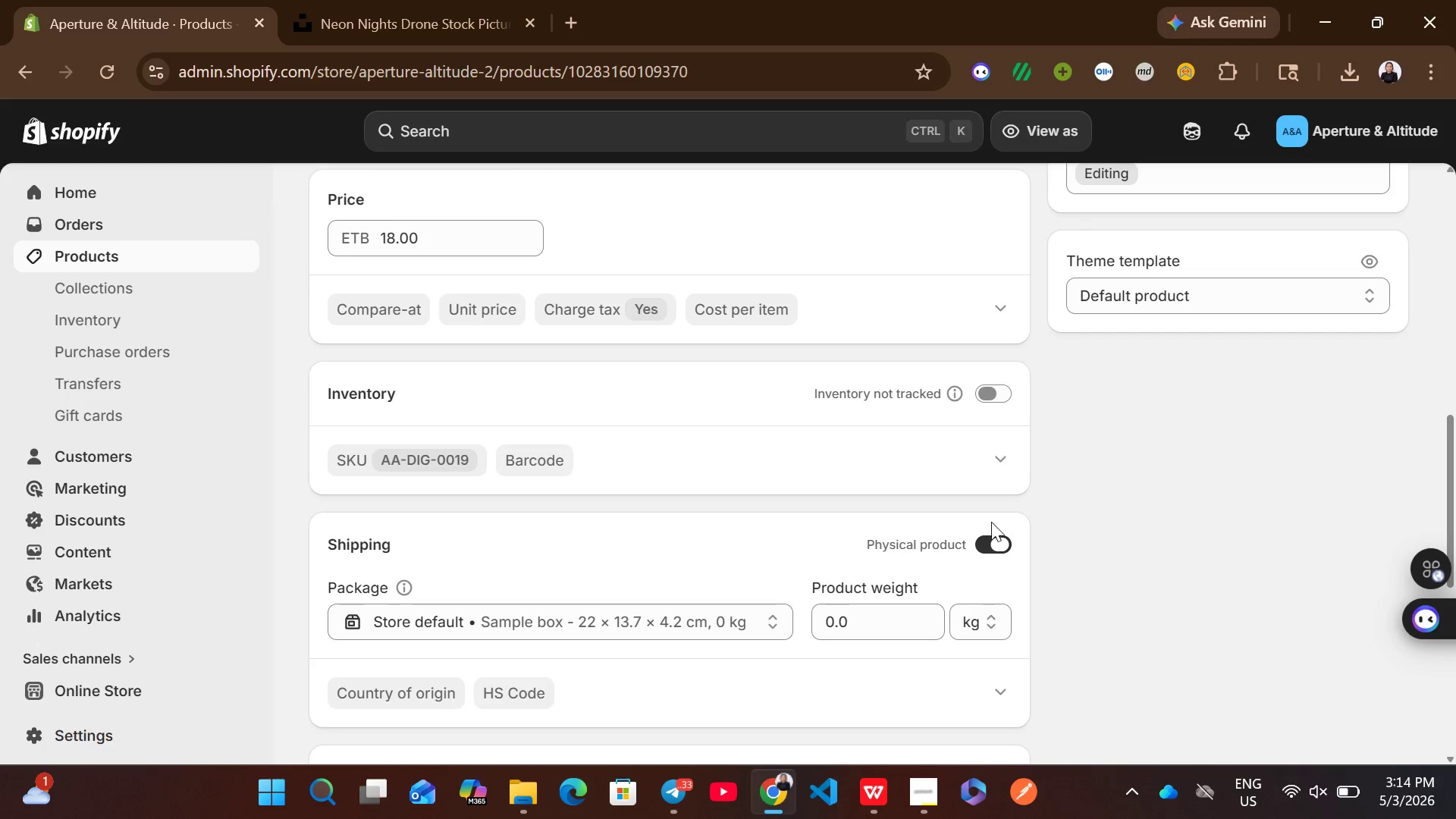 
left_click([989, 543])
 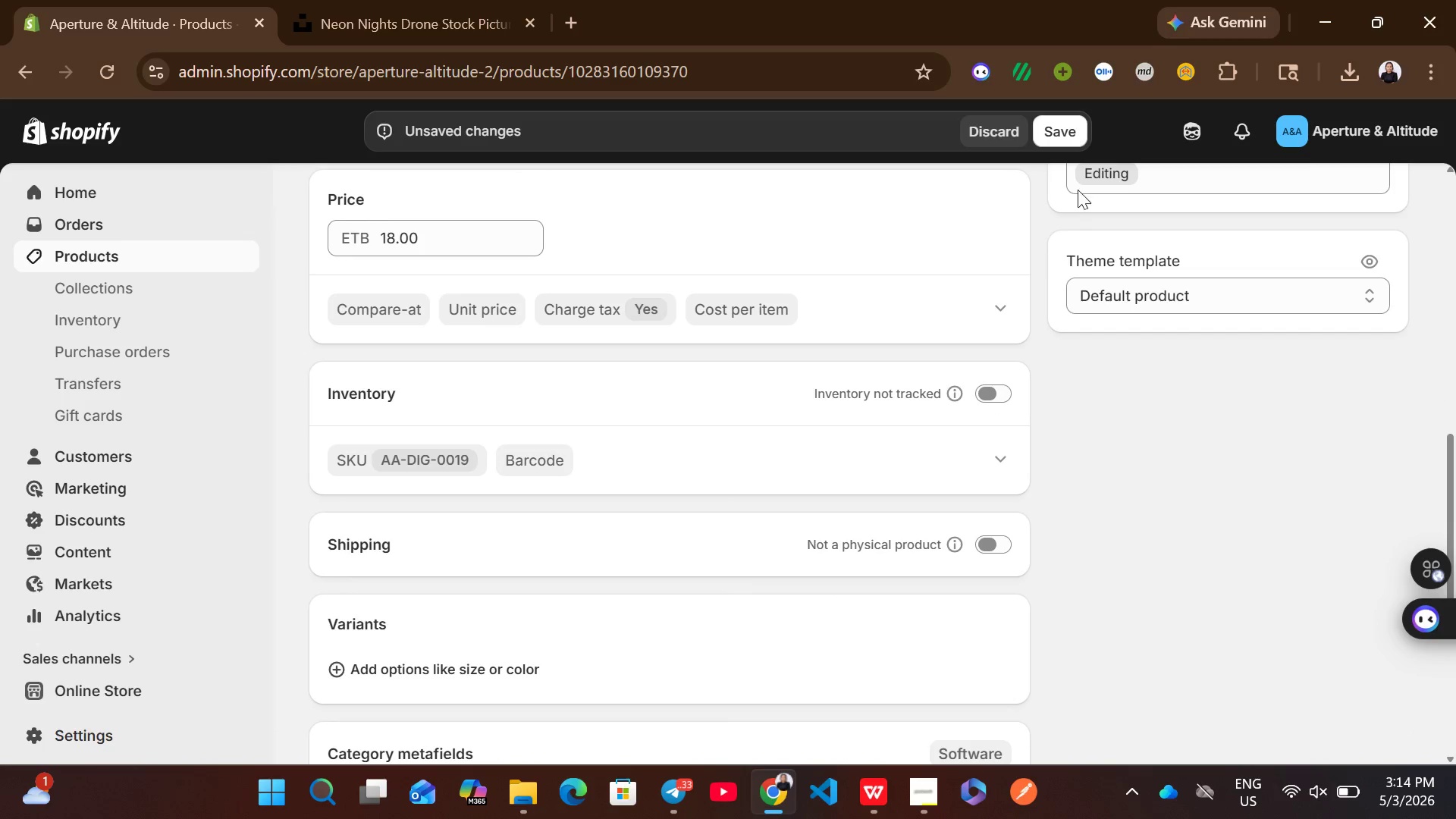 
left_click([1070, 133])
 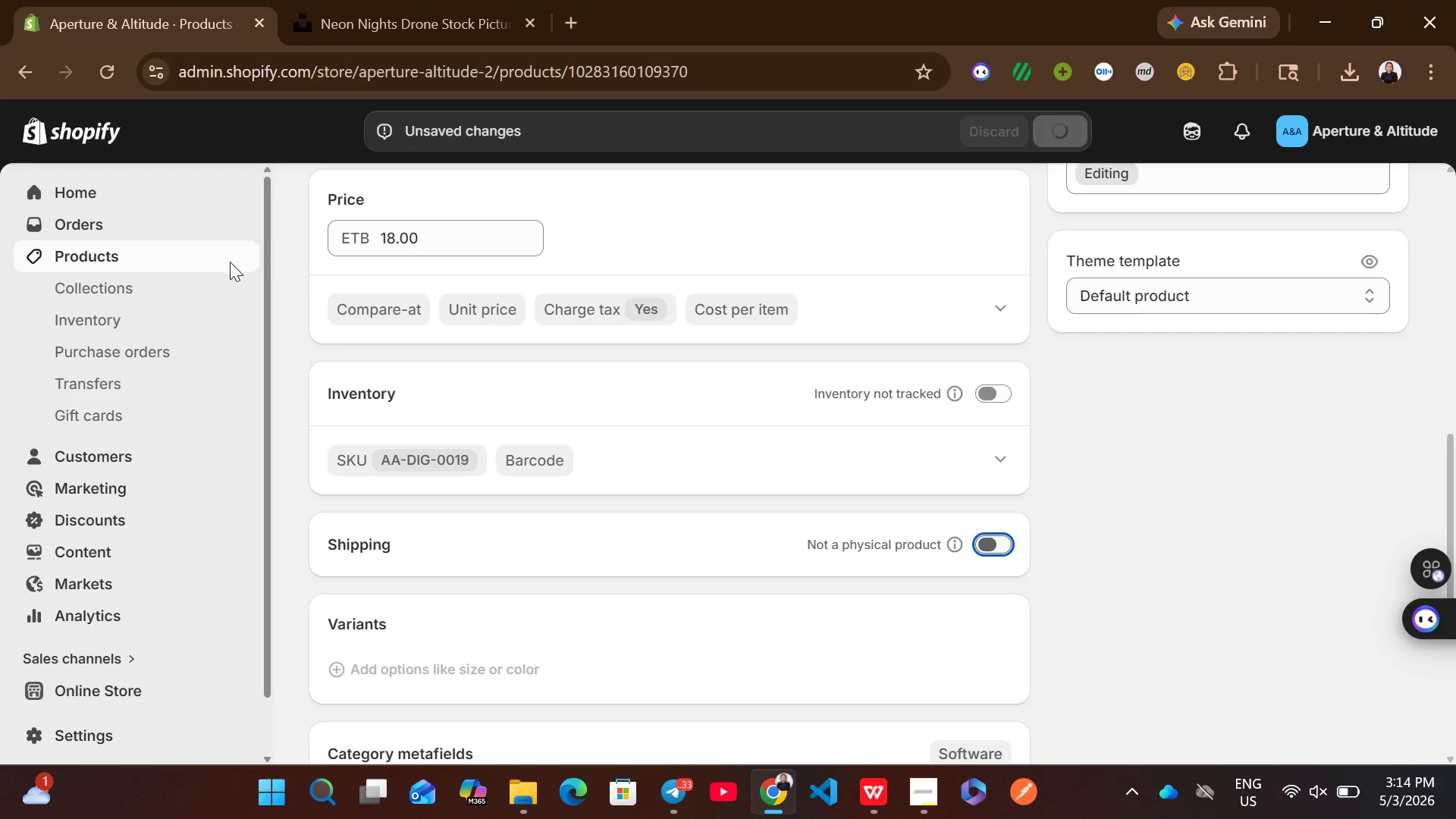 
left_click([230, 262])
 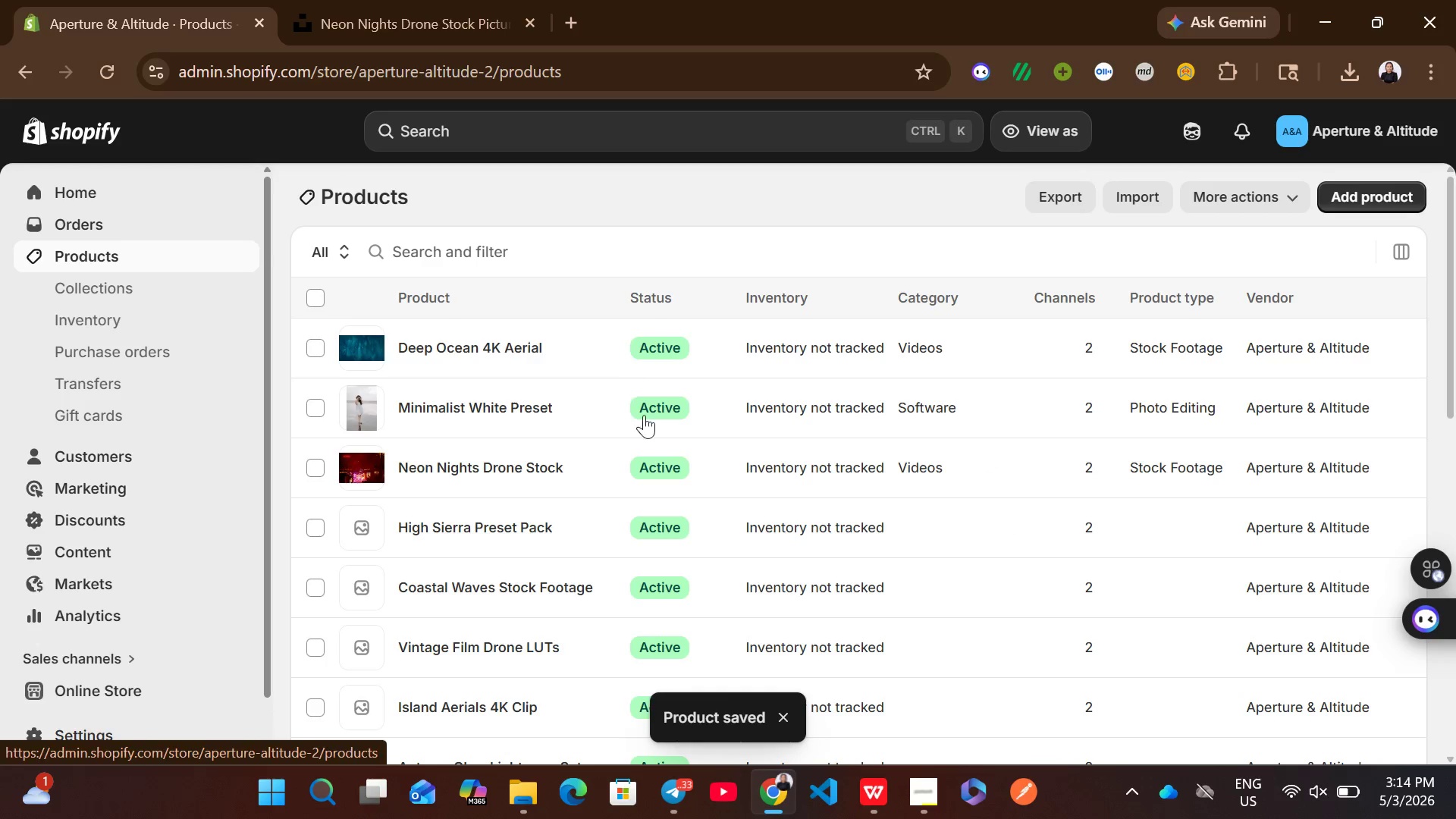 
left_click([809, 420])
 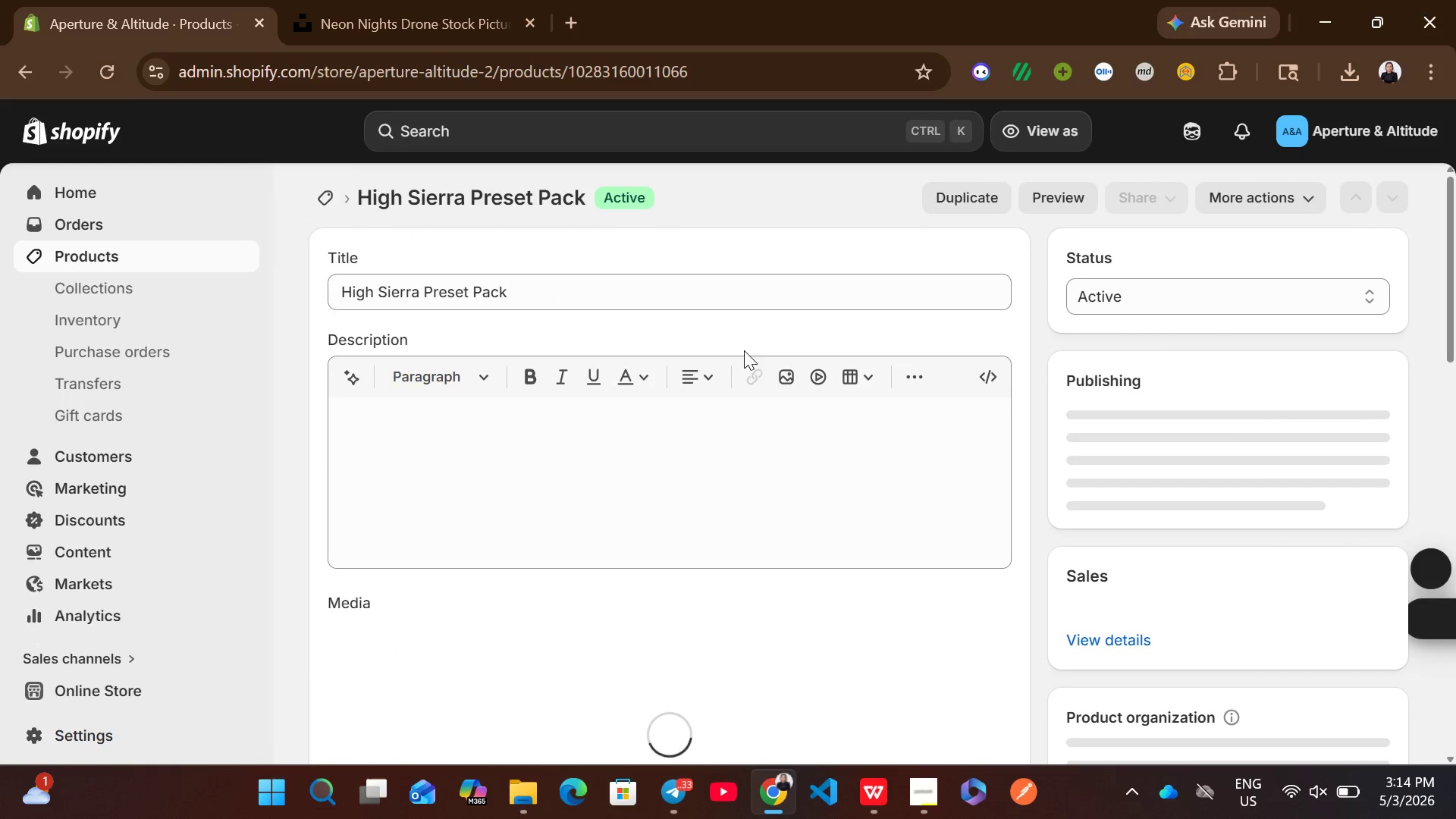 
left_click([588, 283])
 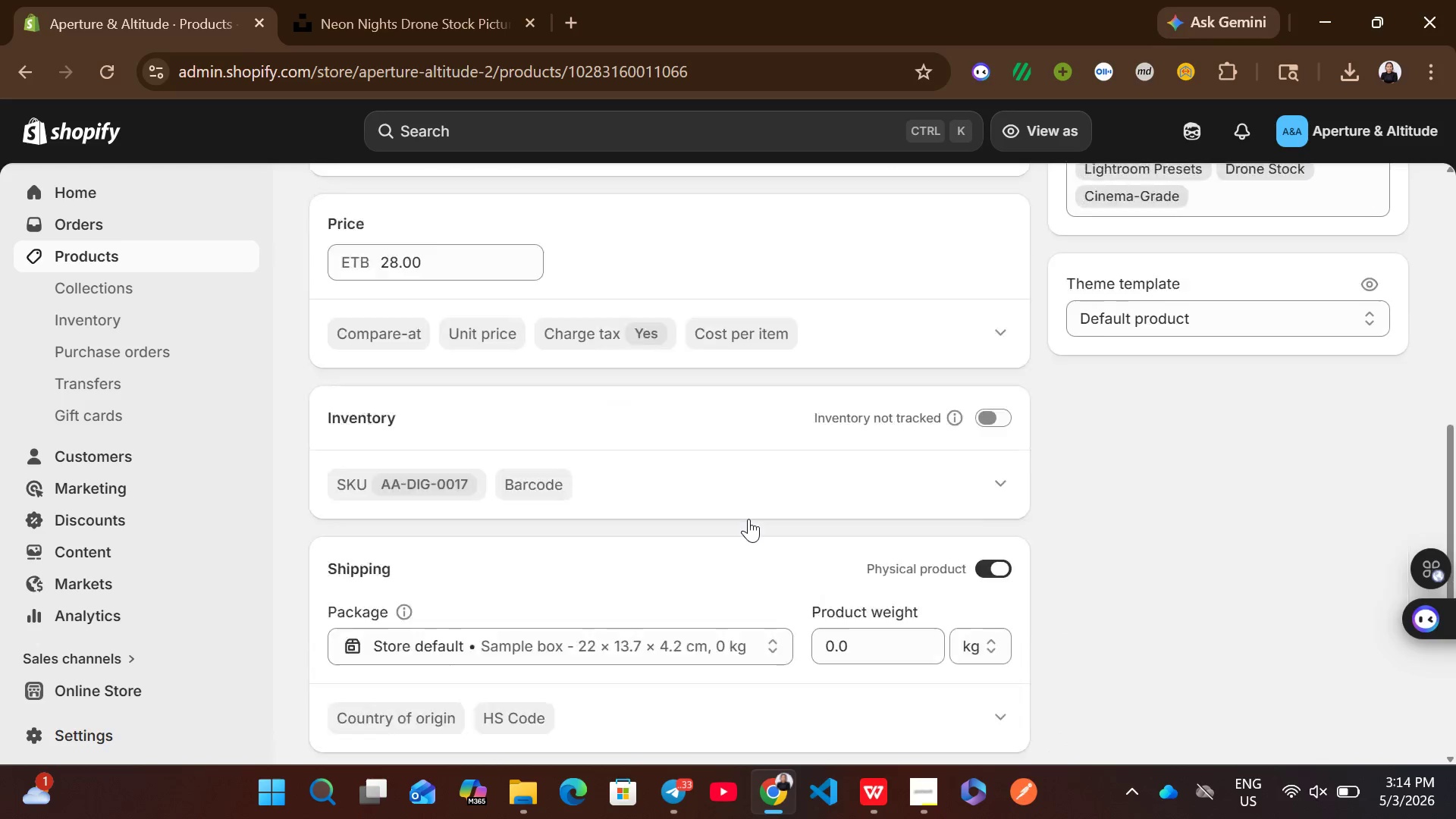 
wait(5.94)
 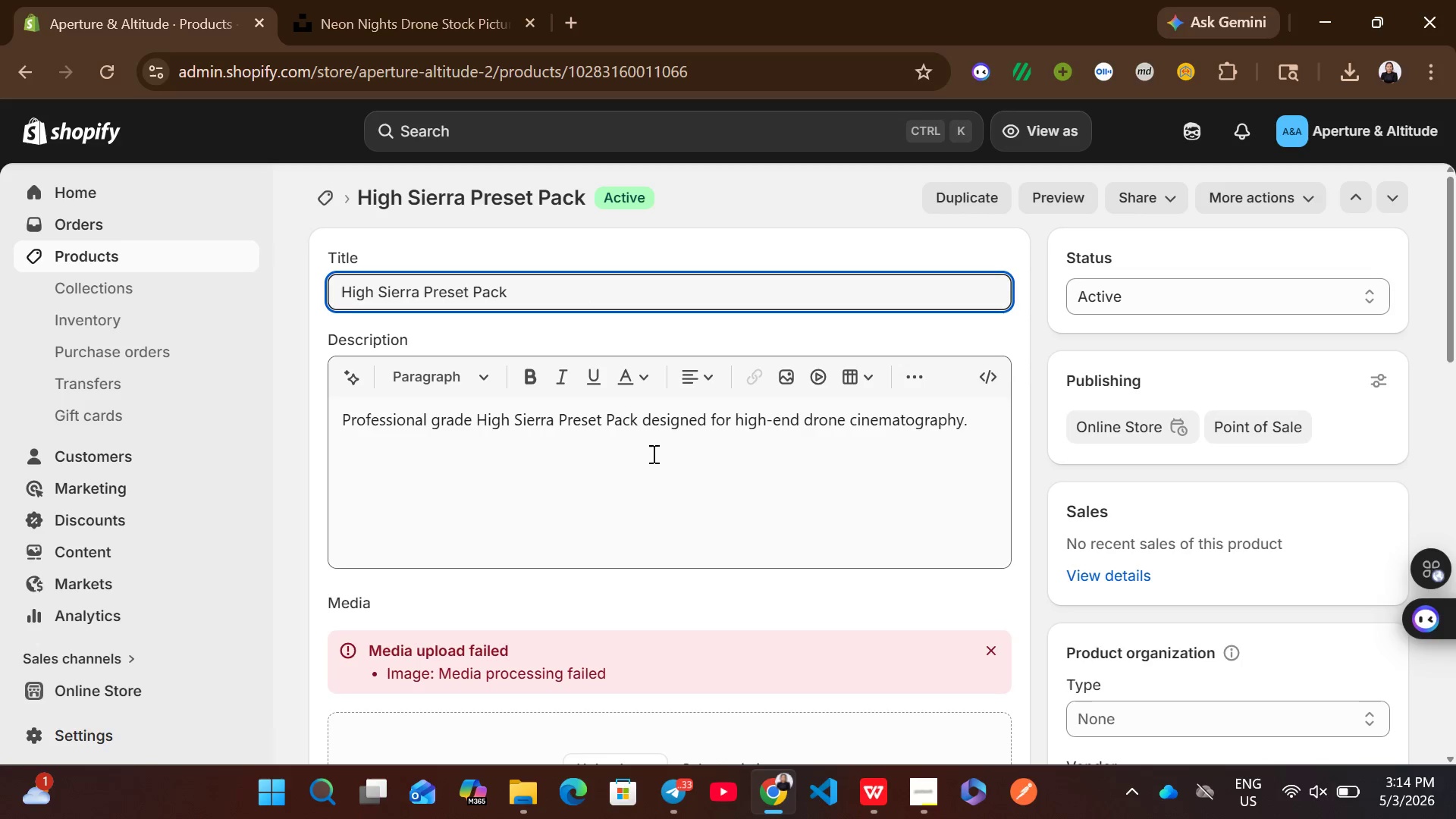 
left_click([1002, 484])
 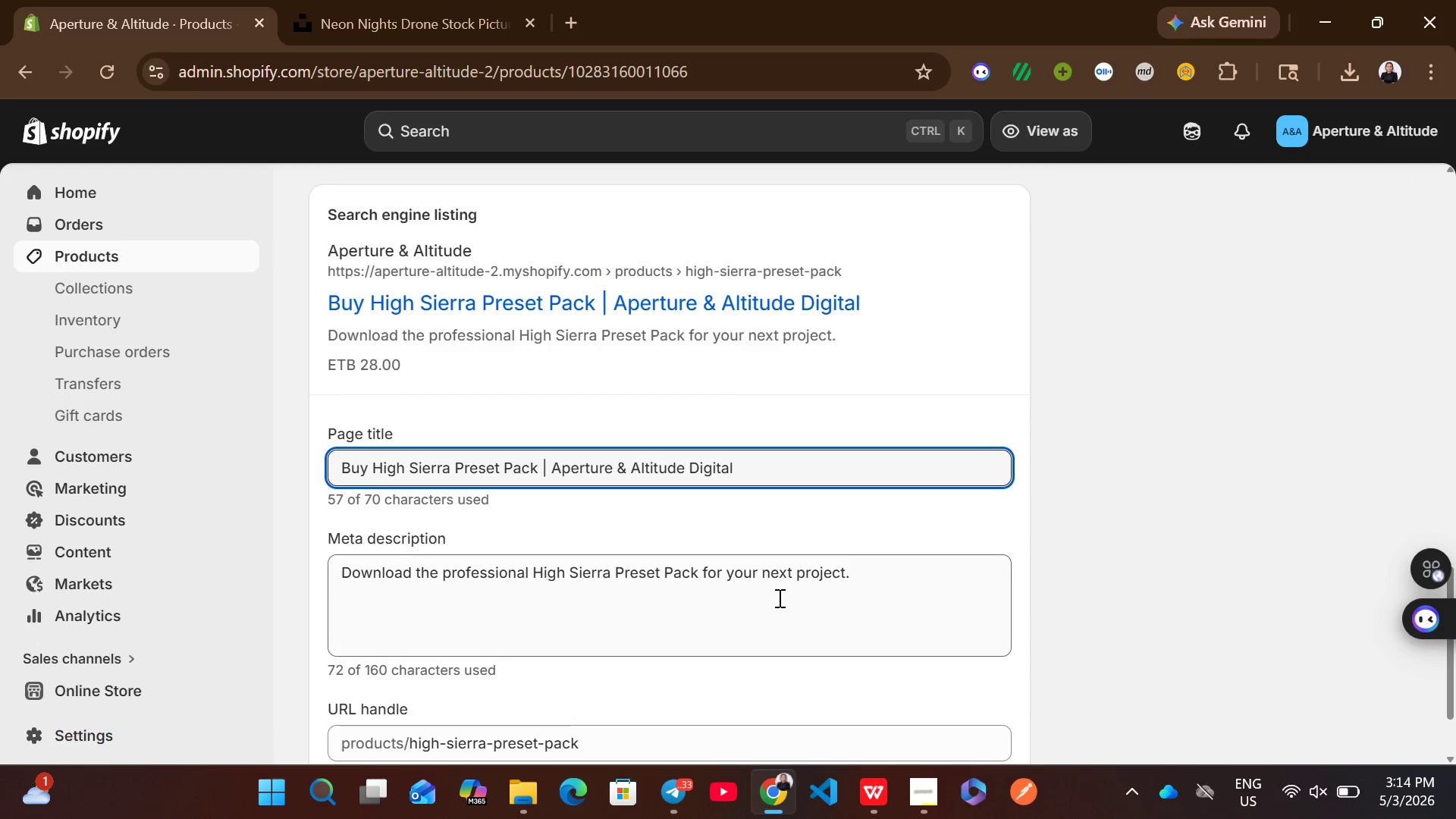 
left_click([762, 595])
 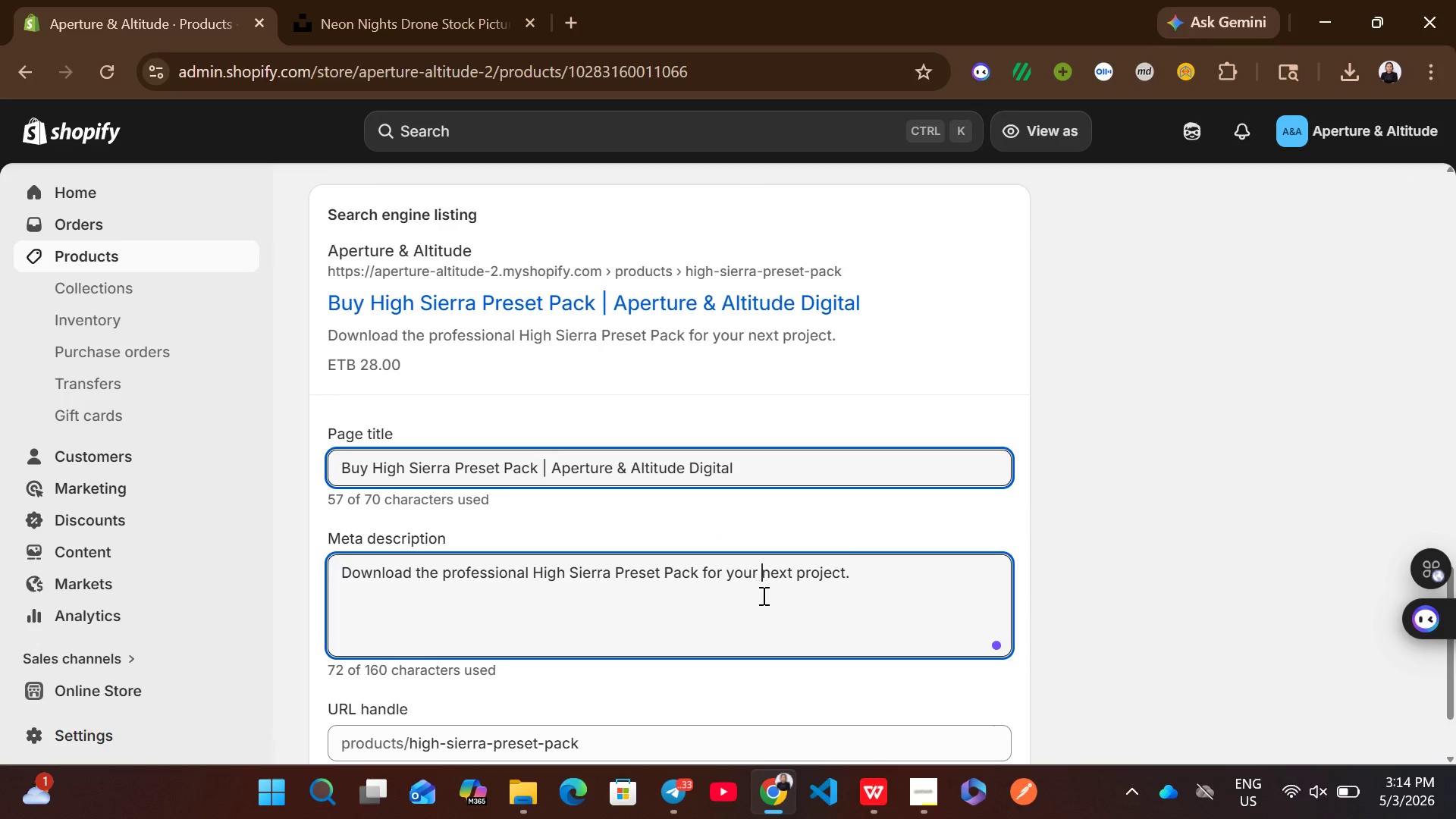 
key(Control+A)
 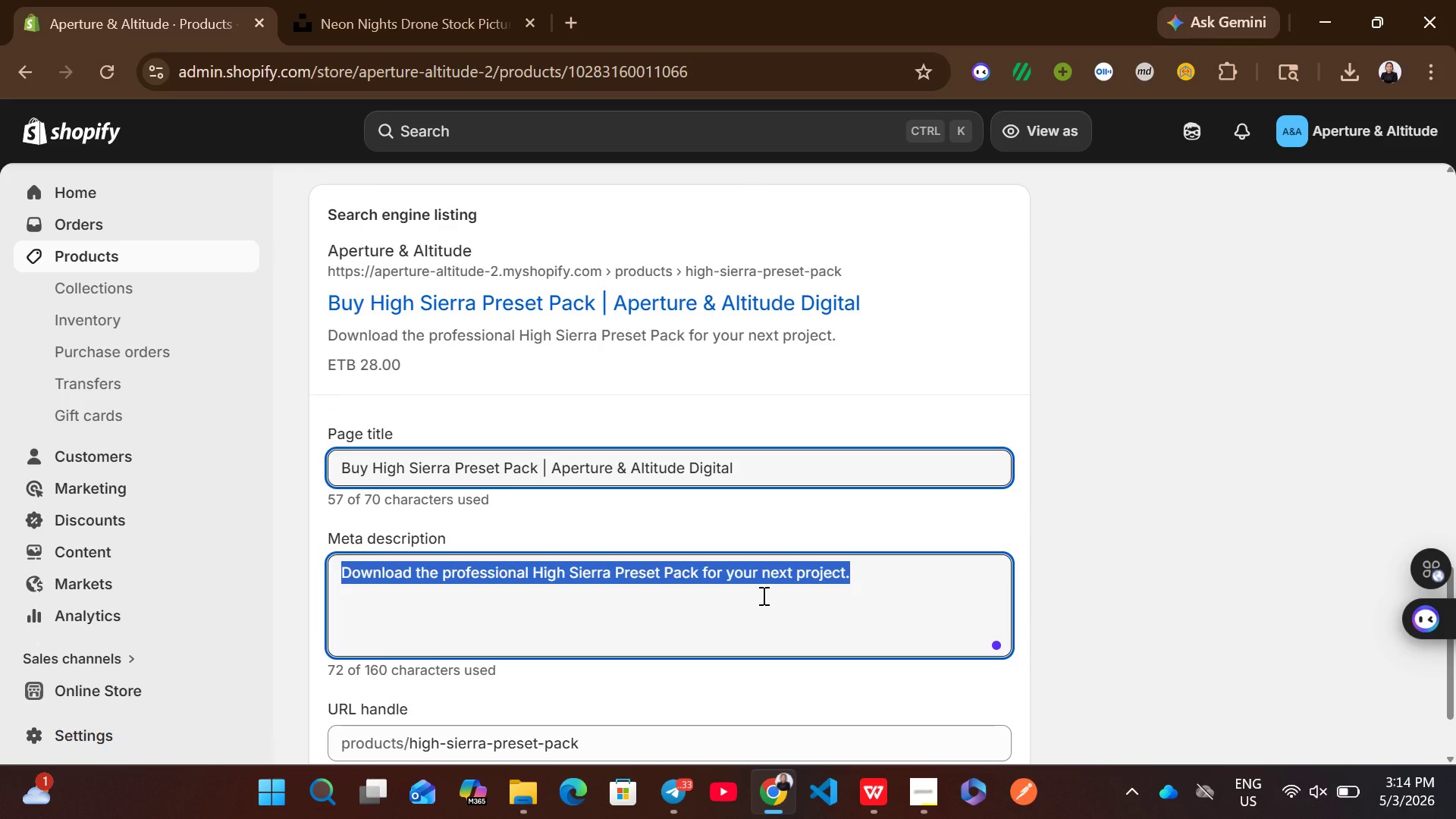 
key(Backspace)
 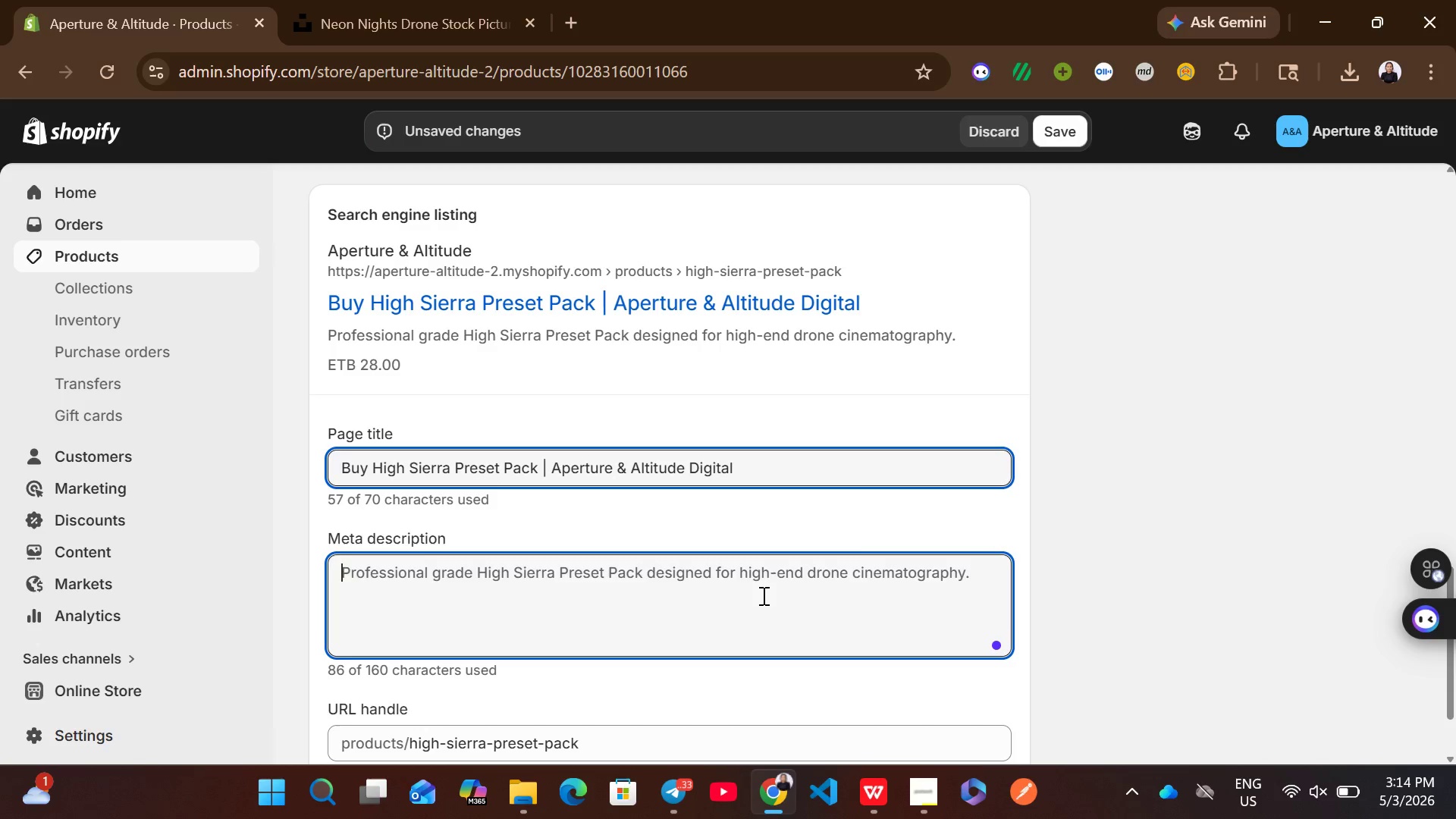 
wait(5.16)
 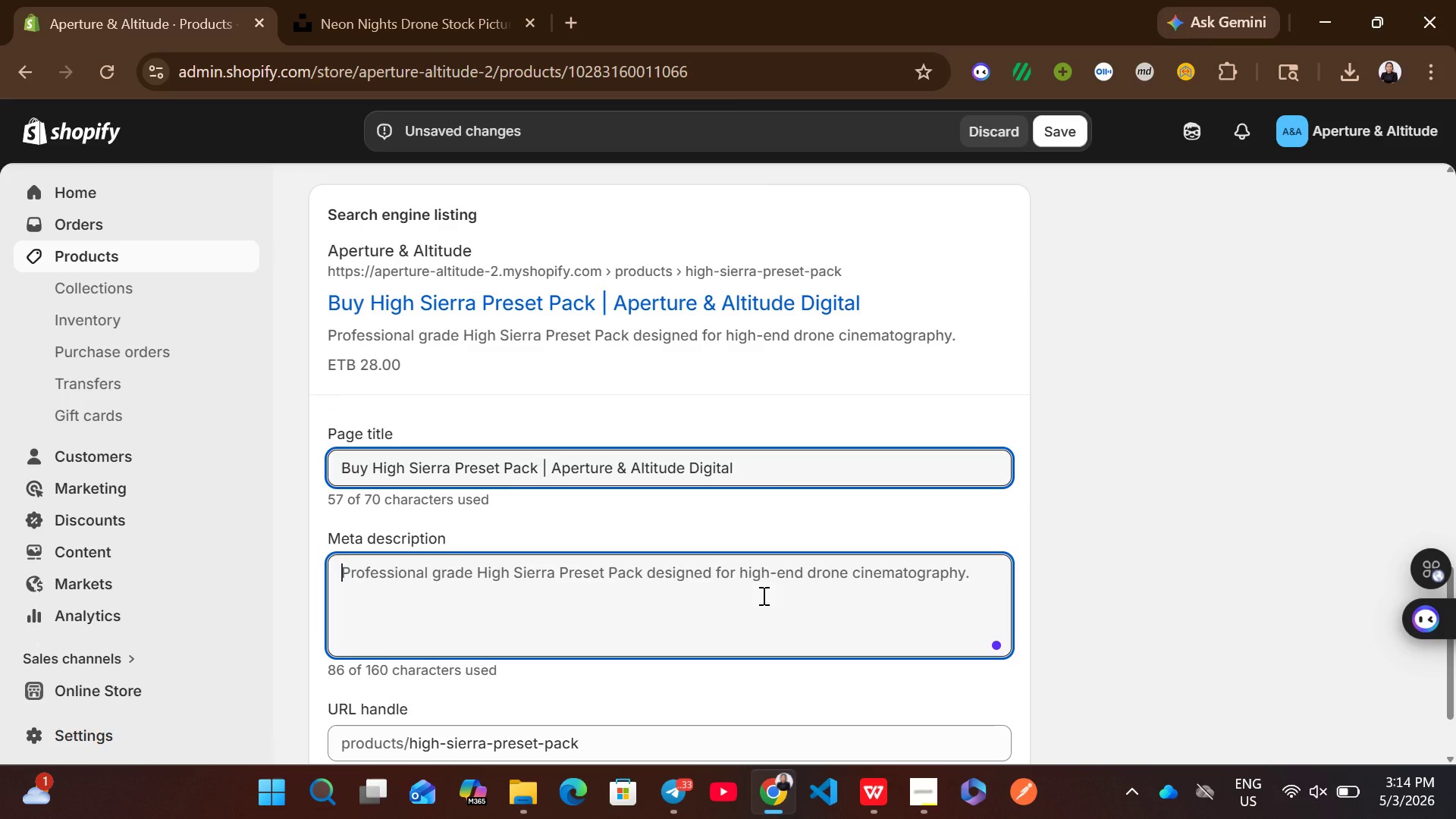 
type(Elevate your visual )
key(Backspace)
type( story )
key(Backspace)
type(tellingwiththe hight-se)
key(Backspace)
key(Backspace)
type(sierra prest pack. this professional-grade asset is ferfect for )
 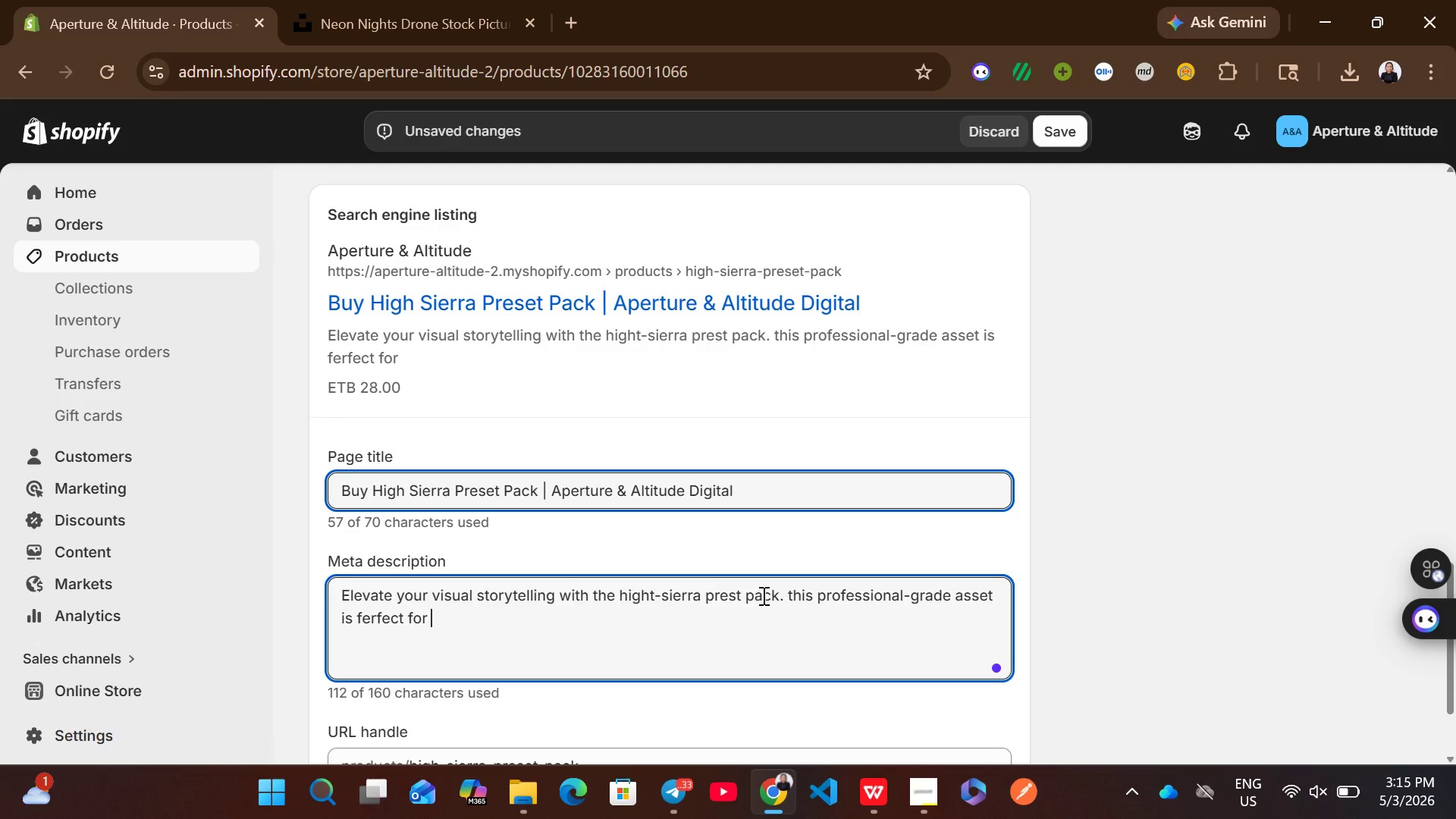 
type(drone photographers and content creatore )
key(Backspace)
key(Backspace)
type(s looking for a cinema )
key(Backspace)
type(-grade finish instant digitasl )
key(Backspace)
key(Backspace)
key(Backspace)
type(l download.)
 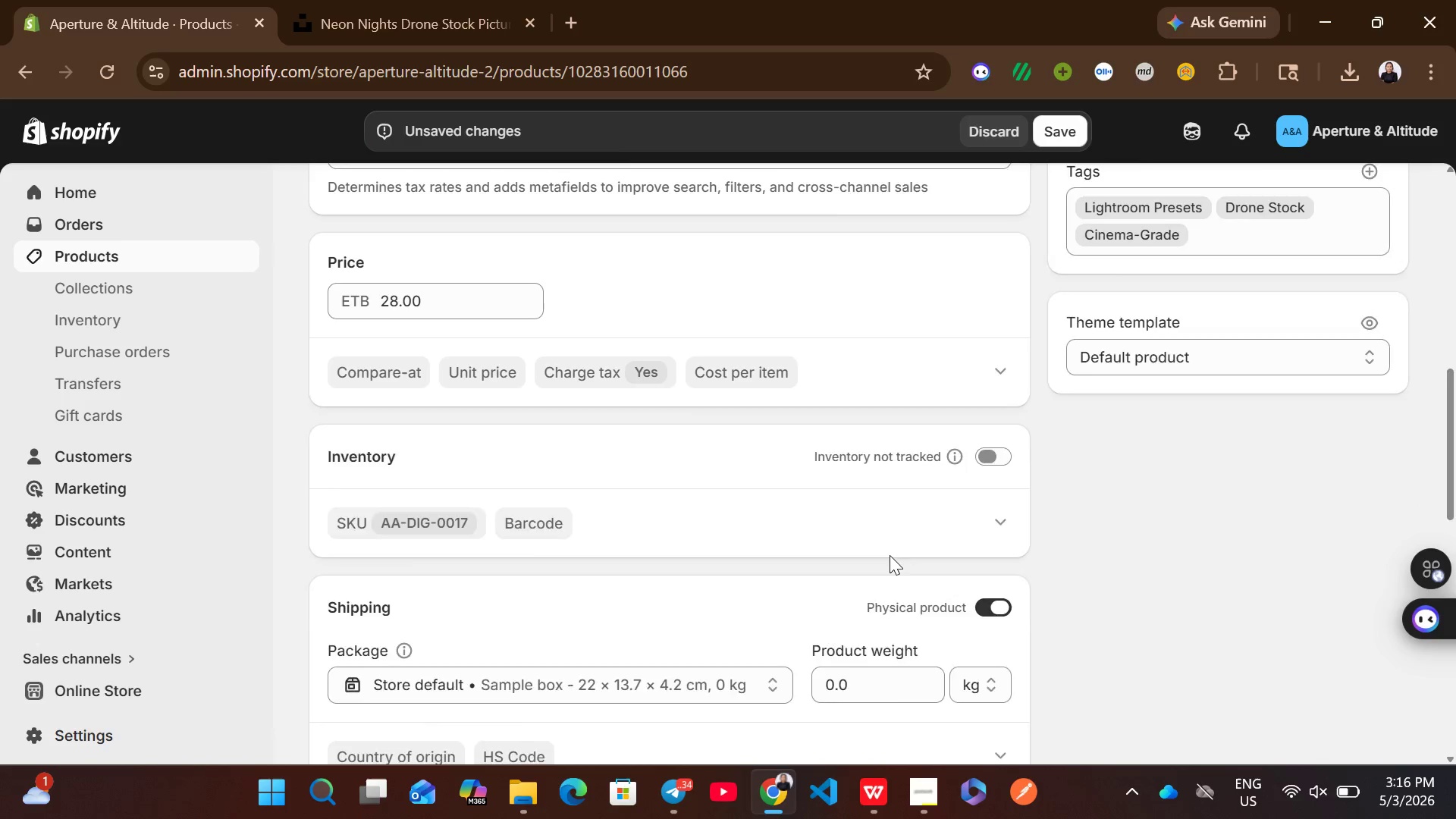 
left_click([978, 654])
 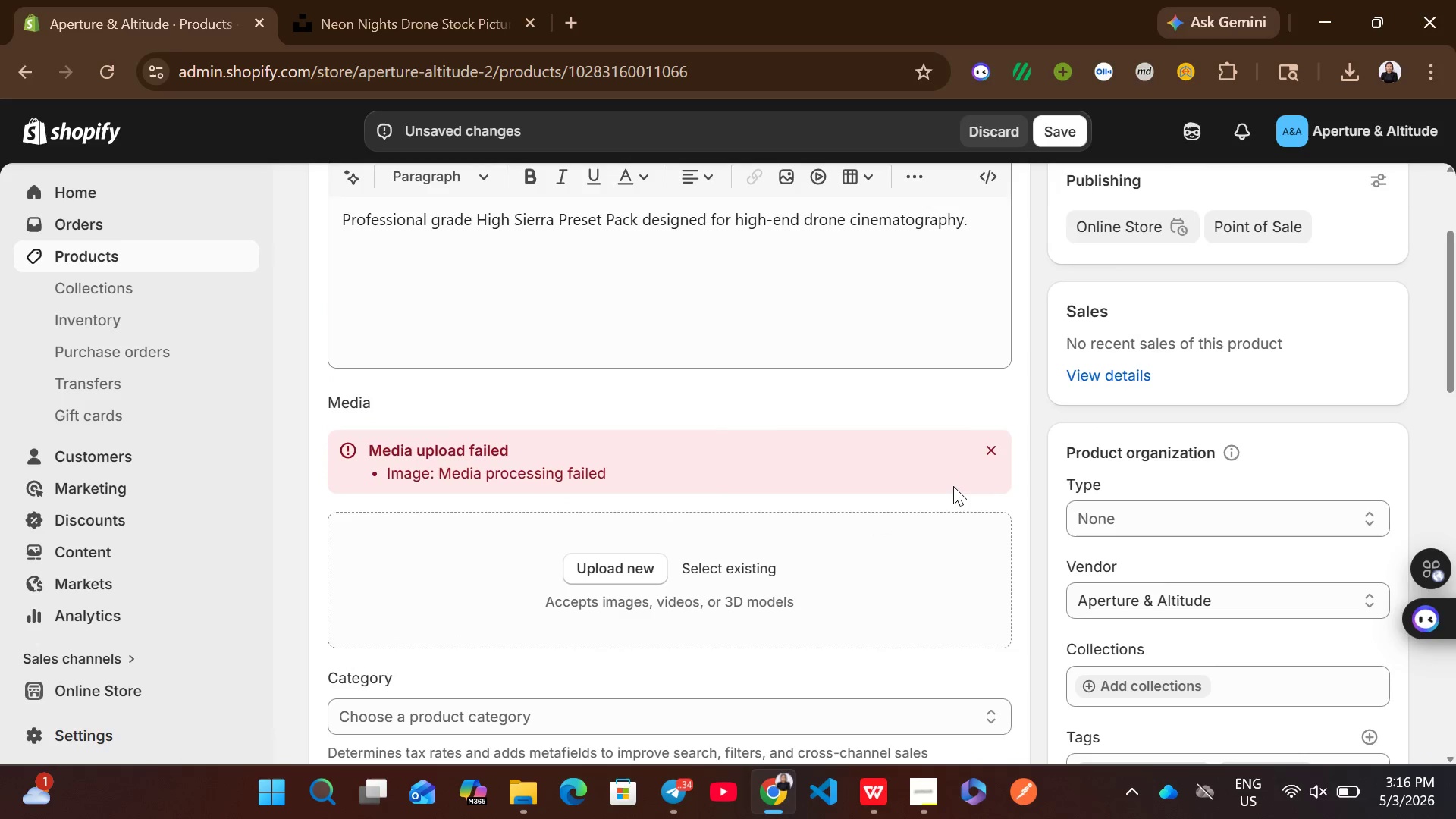 
left_click([996, 452])
 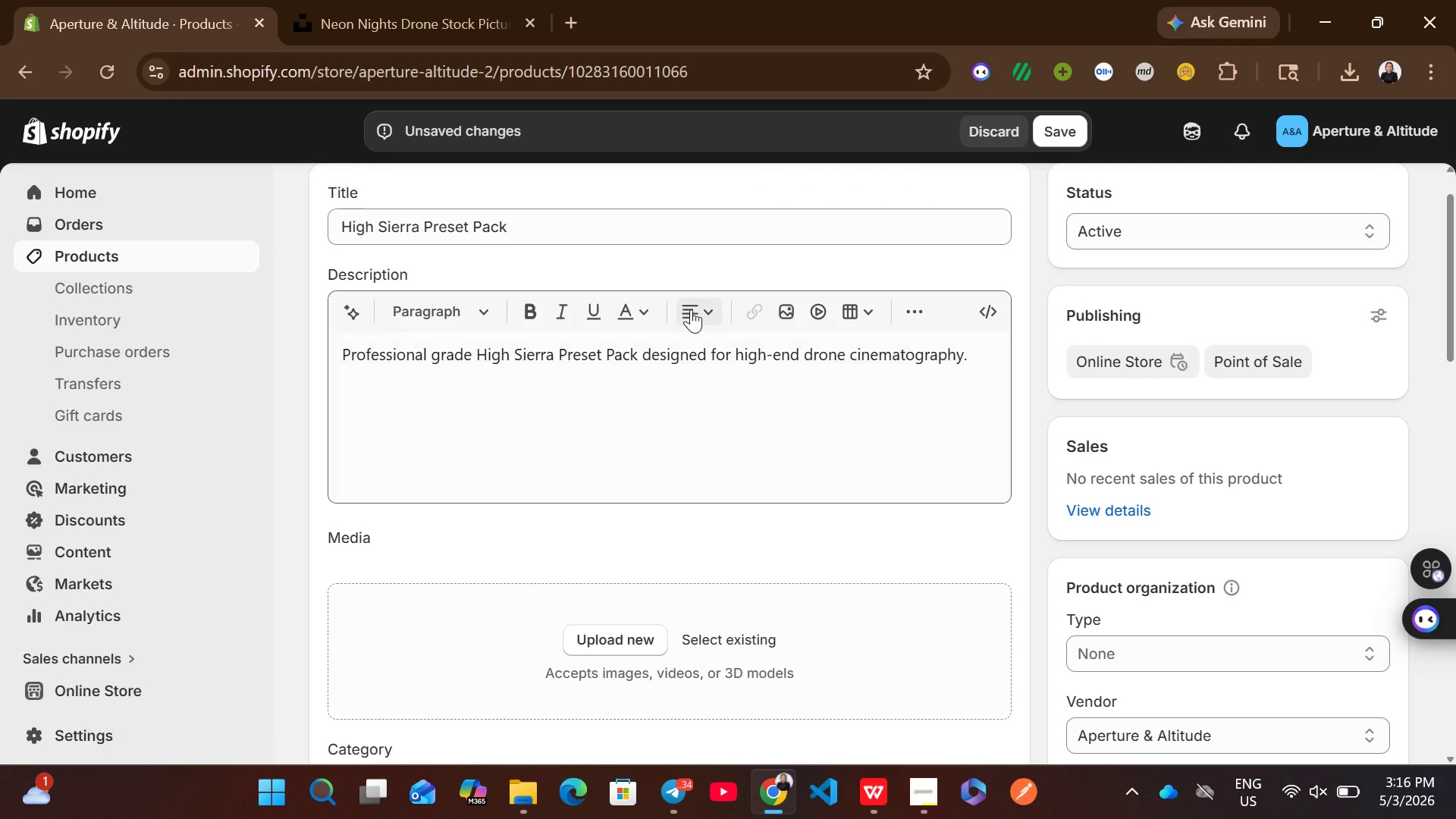 
left_click([599, 220])
 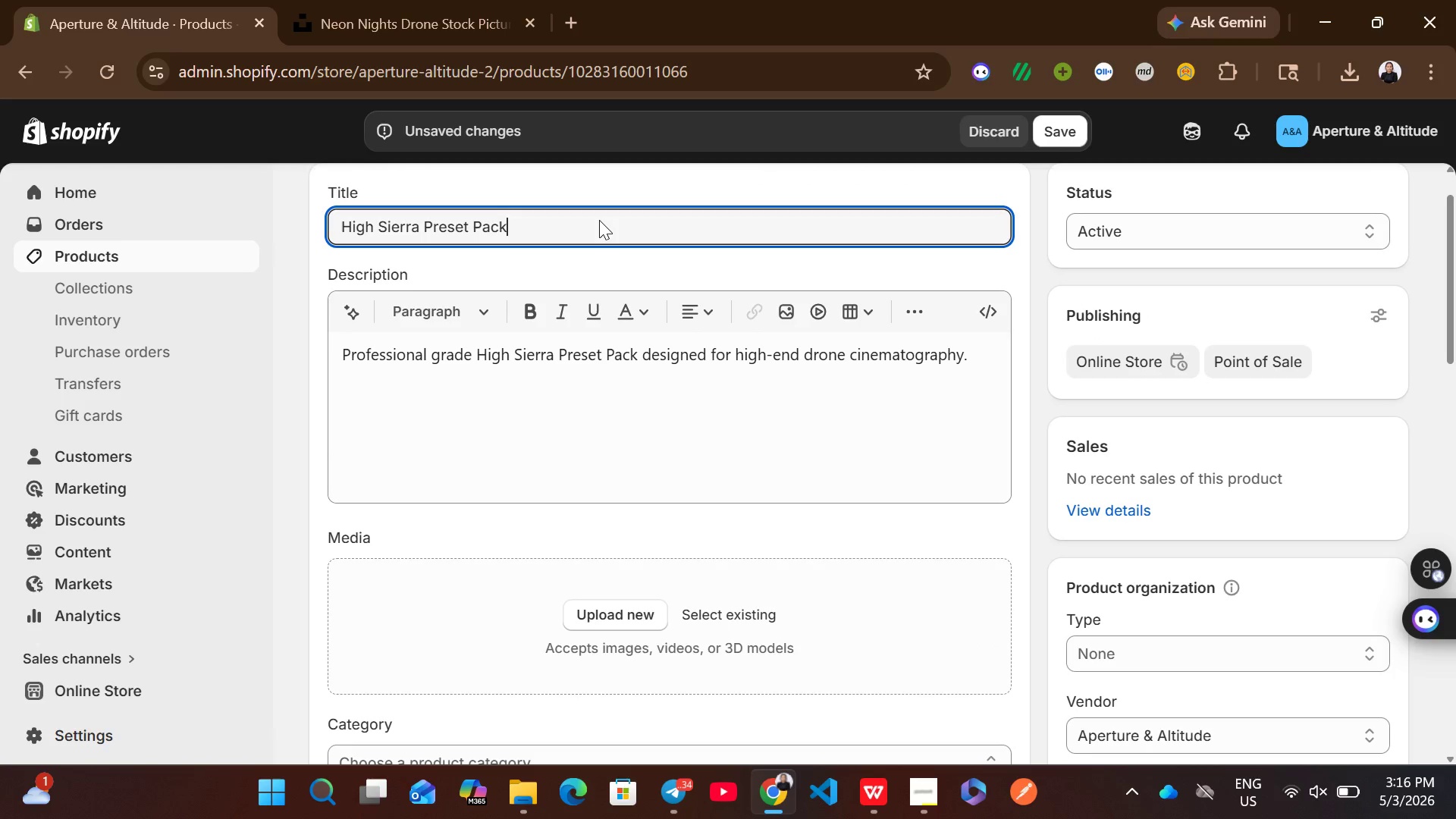 
key(Control+A)
 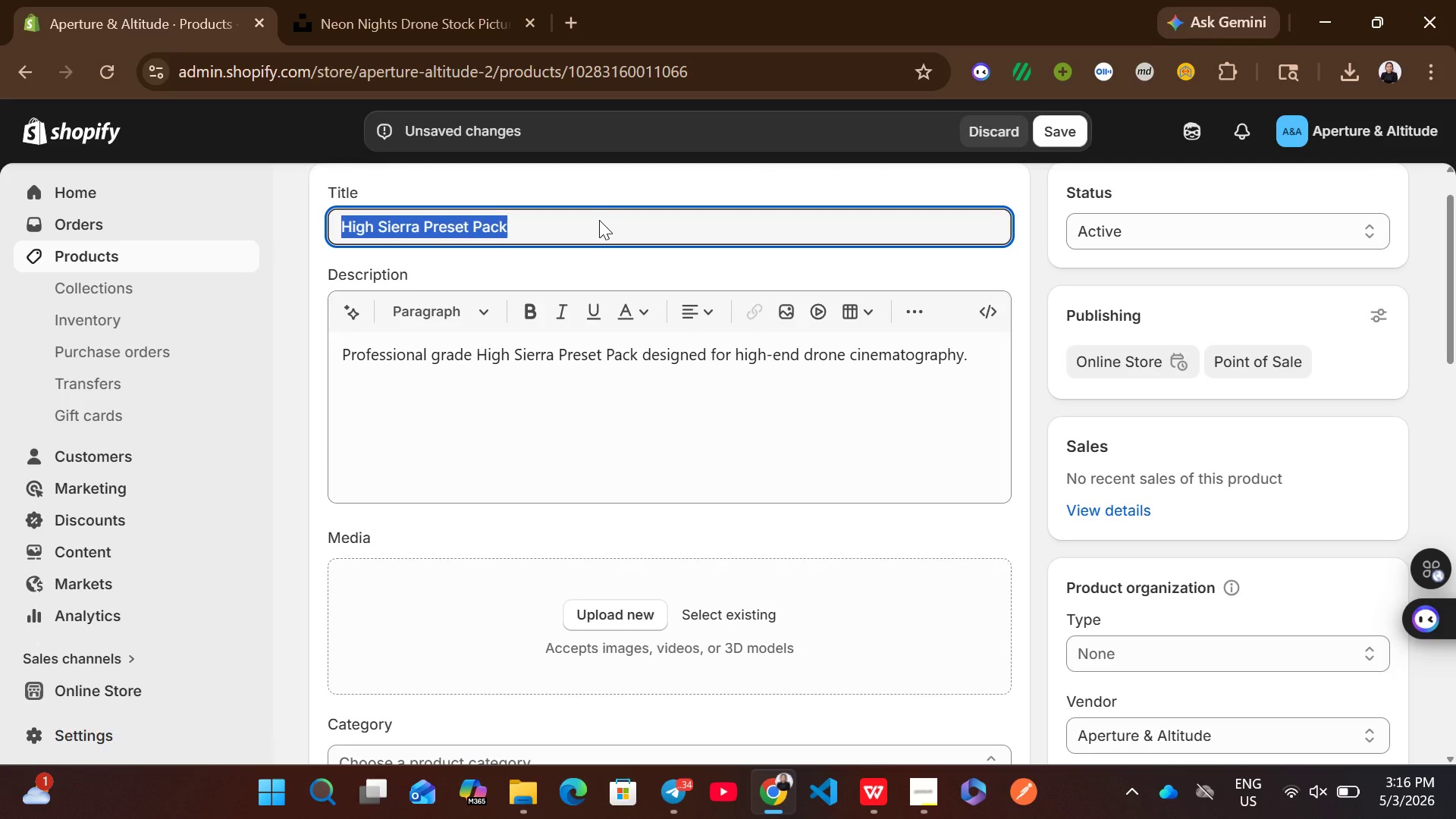 
key(Control+ControlLeft)
 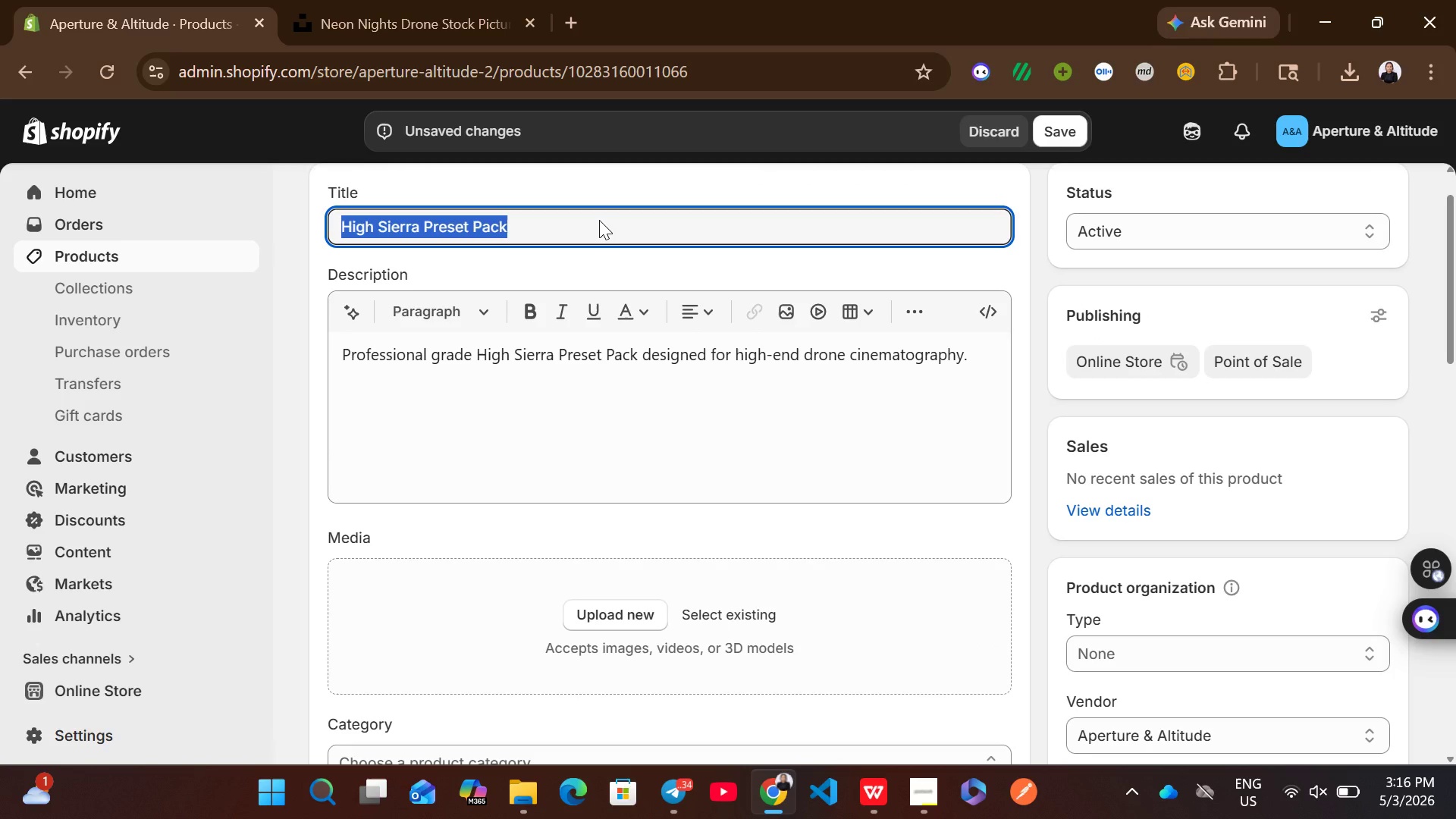 
key(Control+C)
 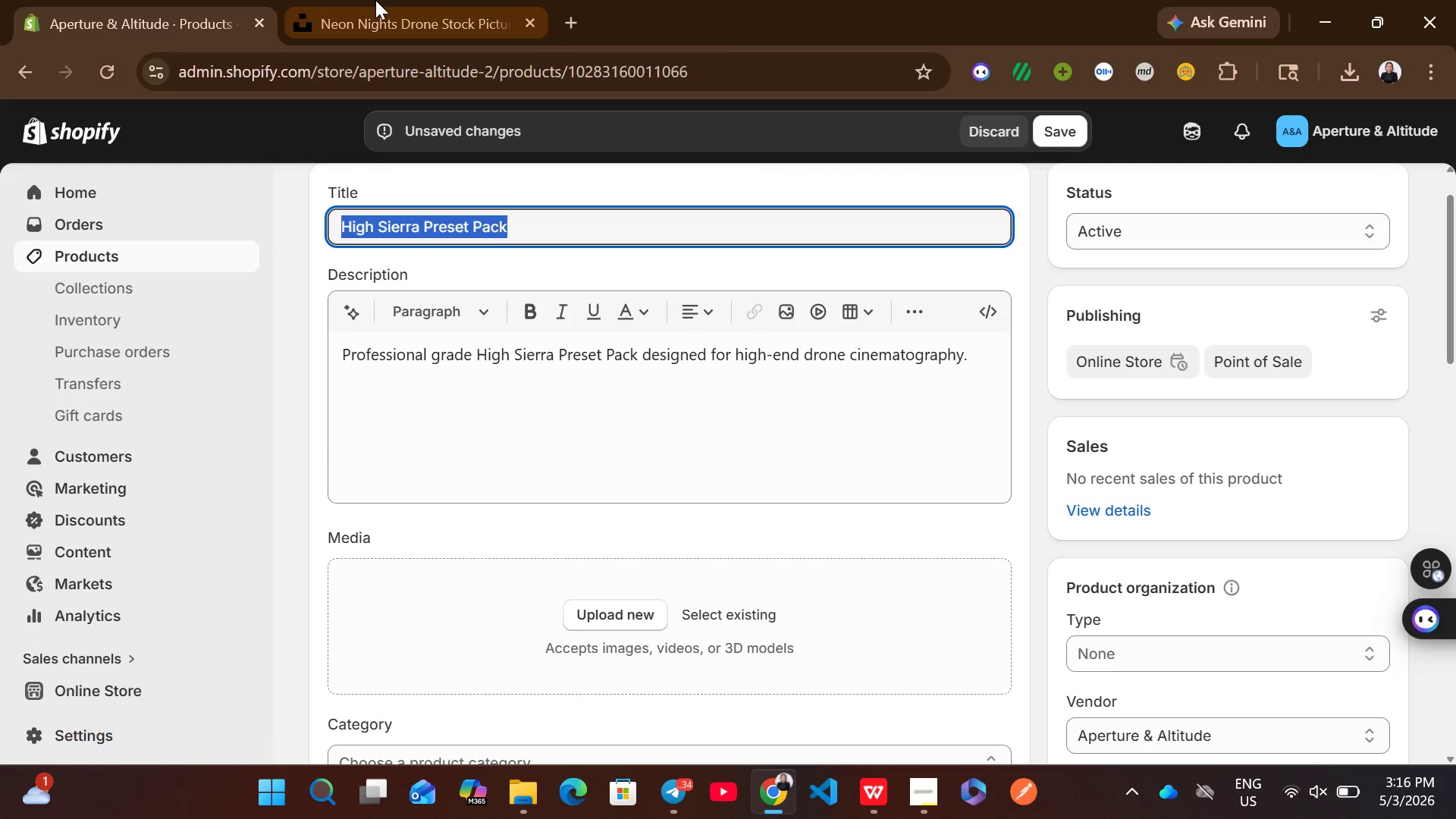 
left_click([375, 0])
 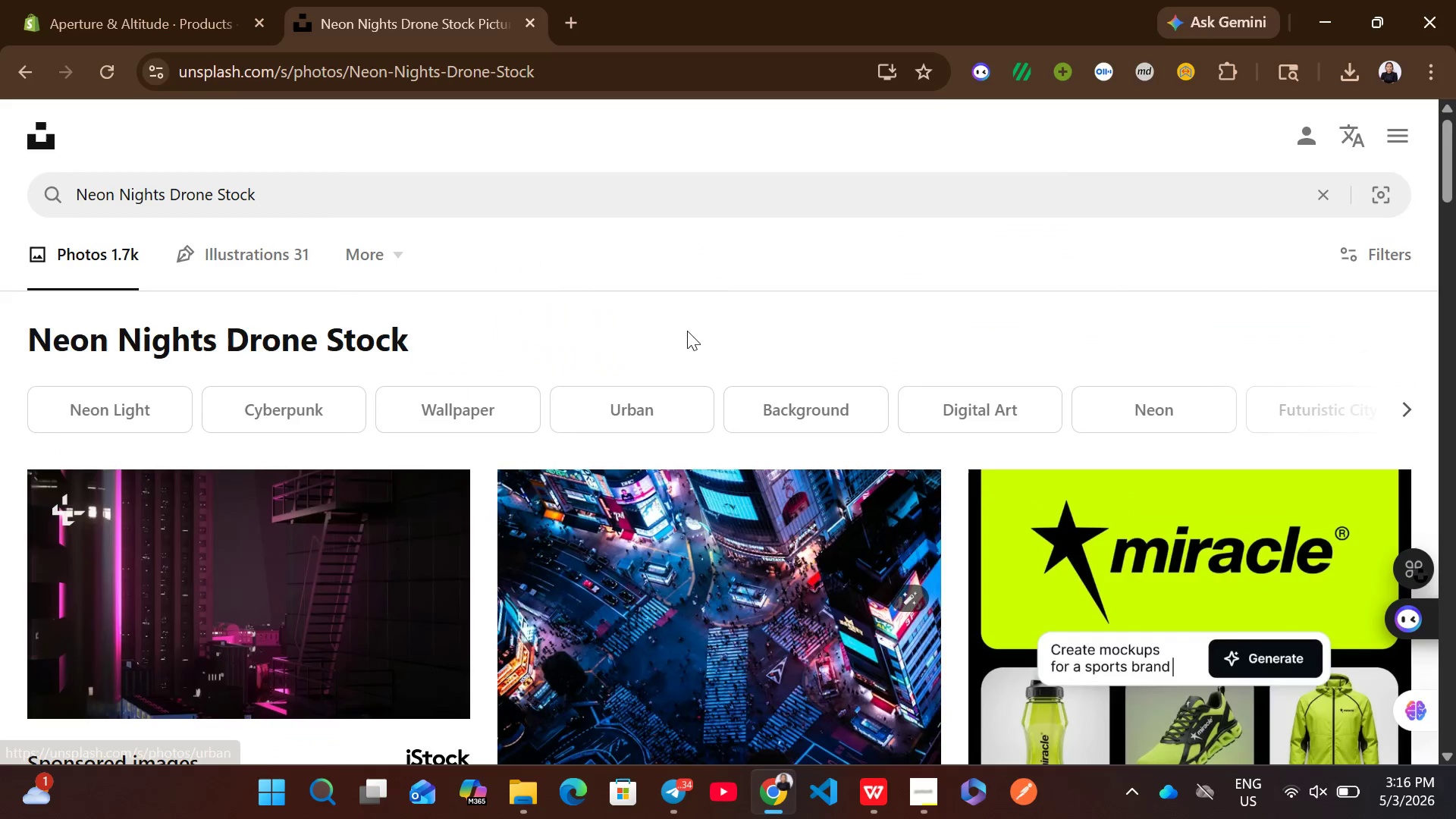 
left_click([581, 202])
 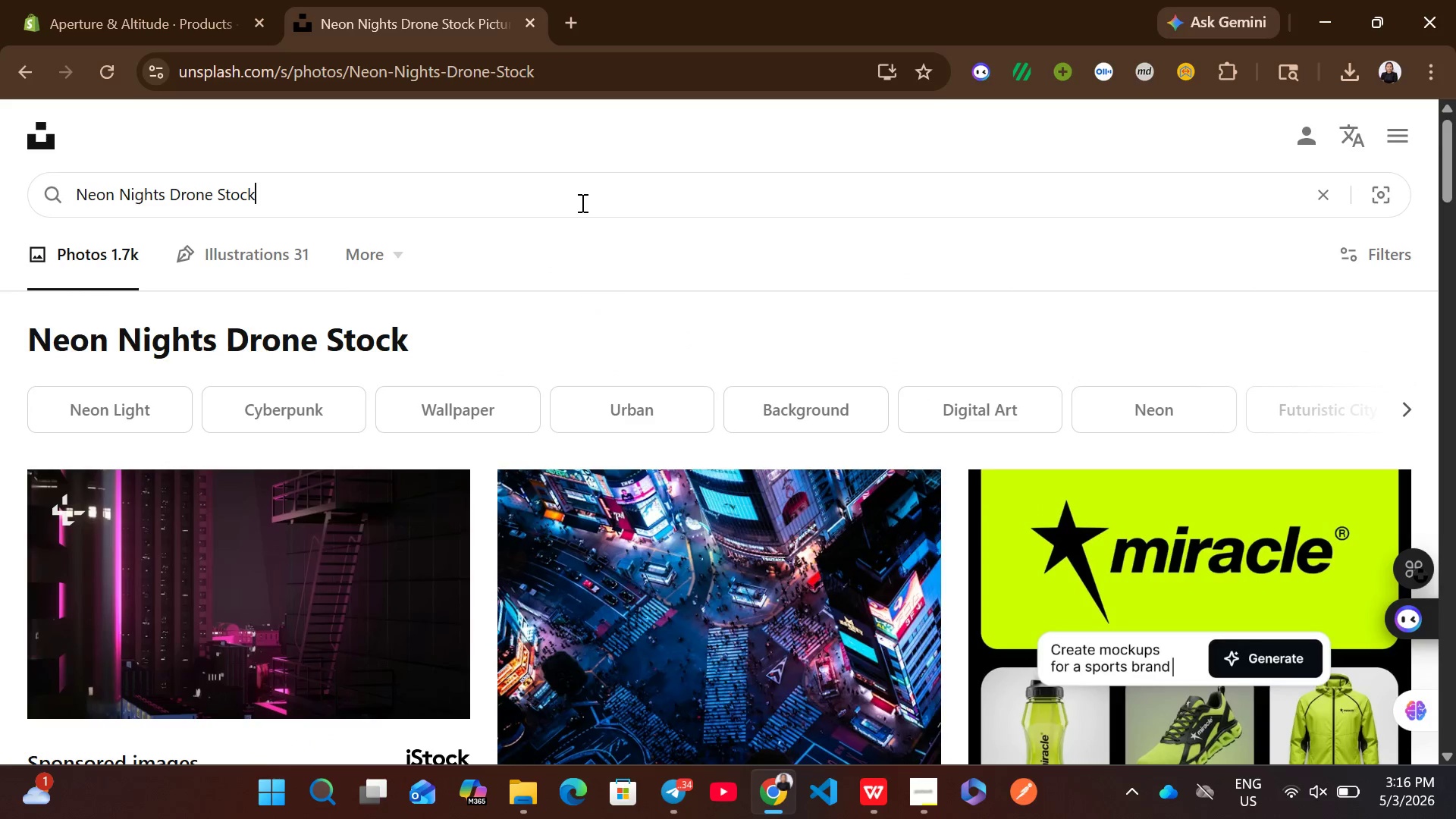 
key(Control+A)
 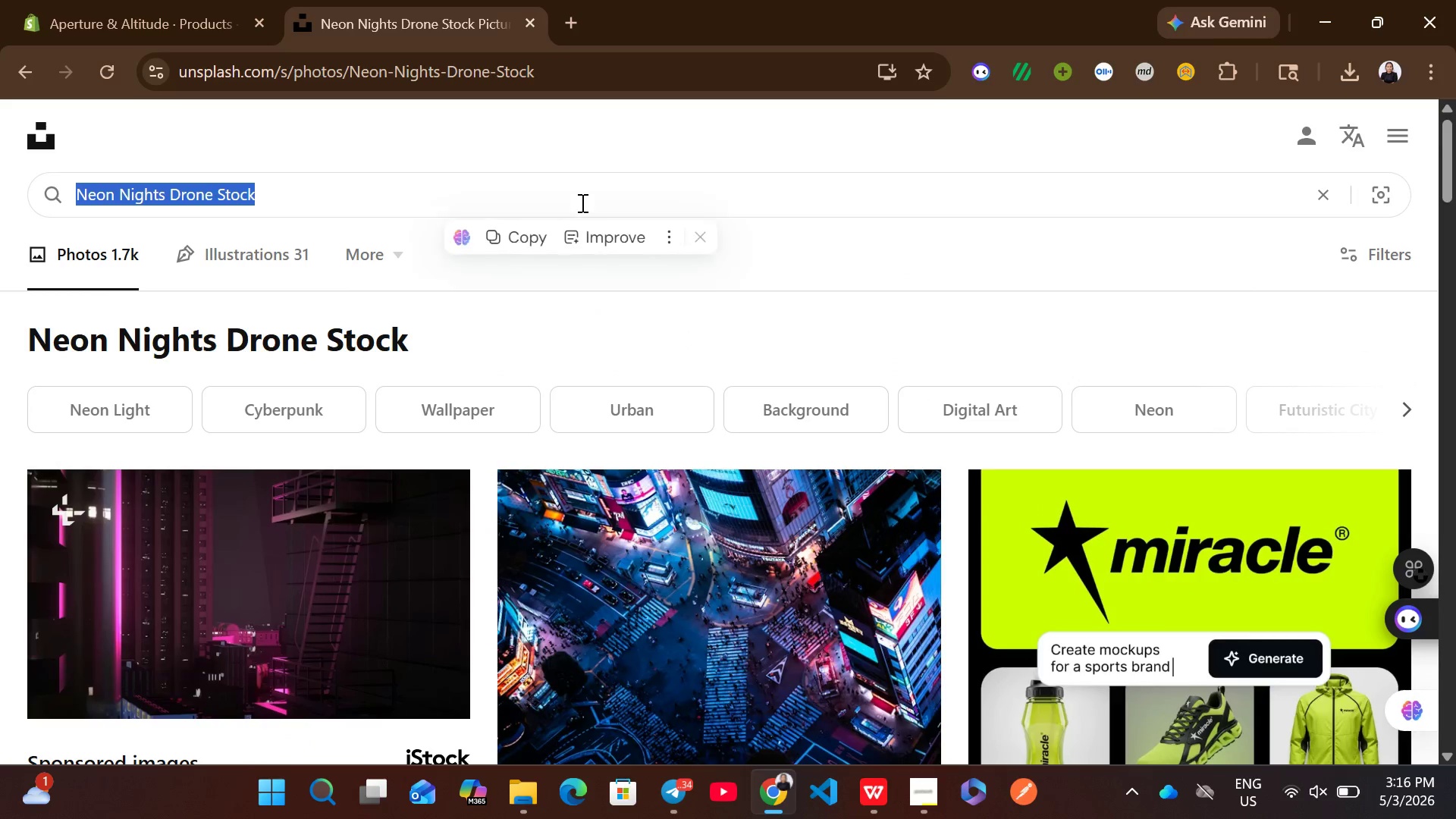 
key(Control+ControlLeft)
 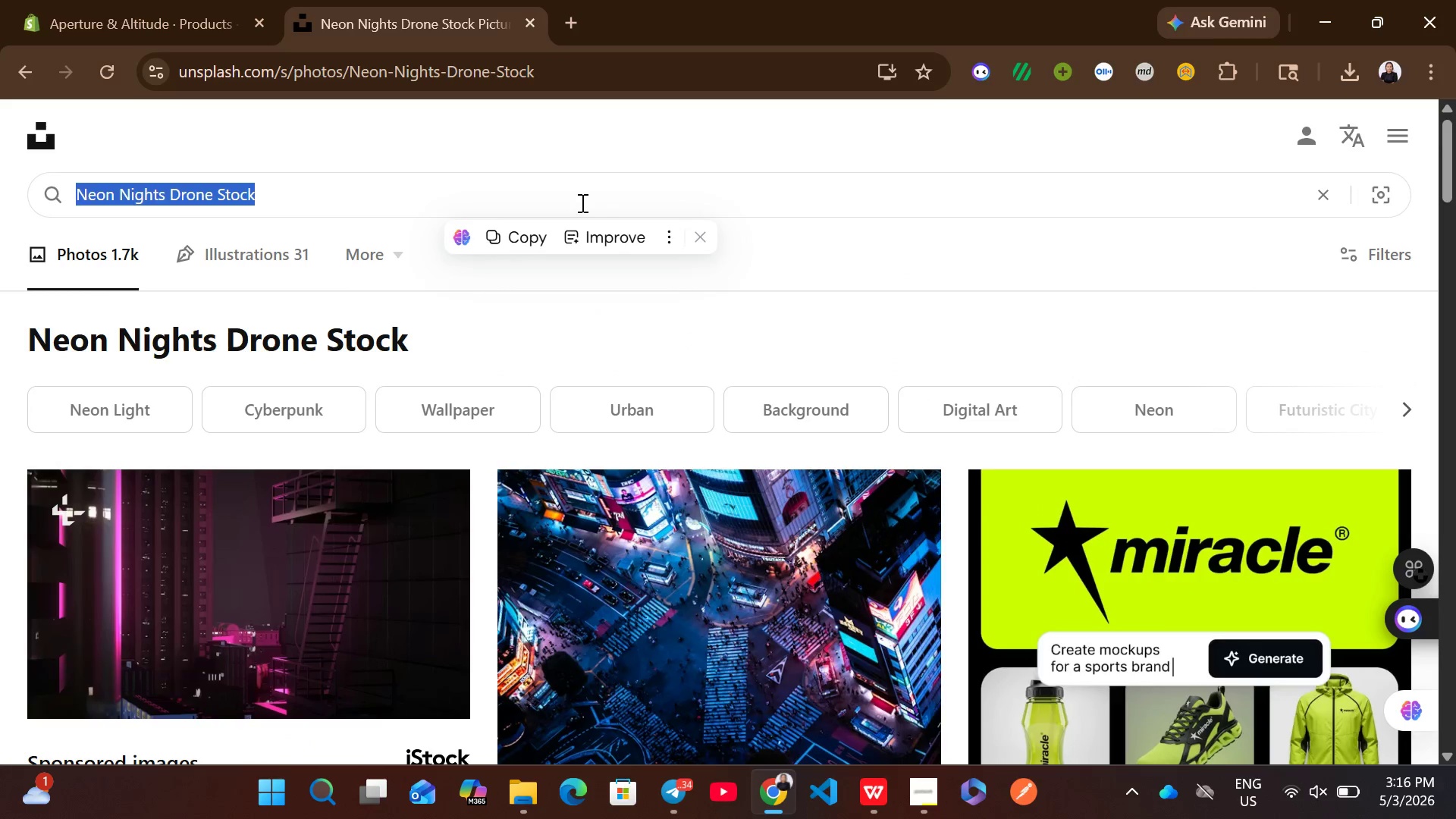 
key(Control+V)
 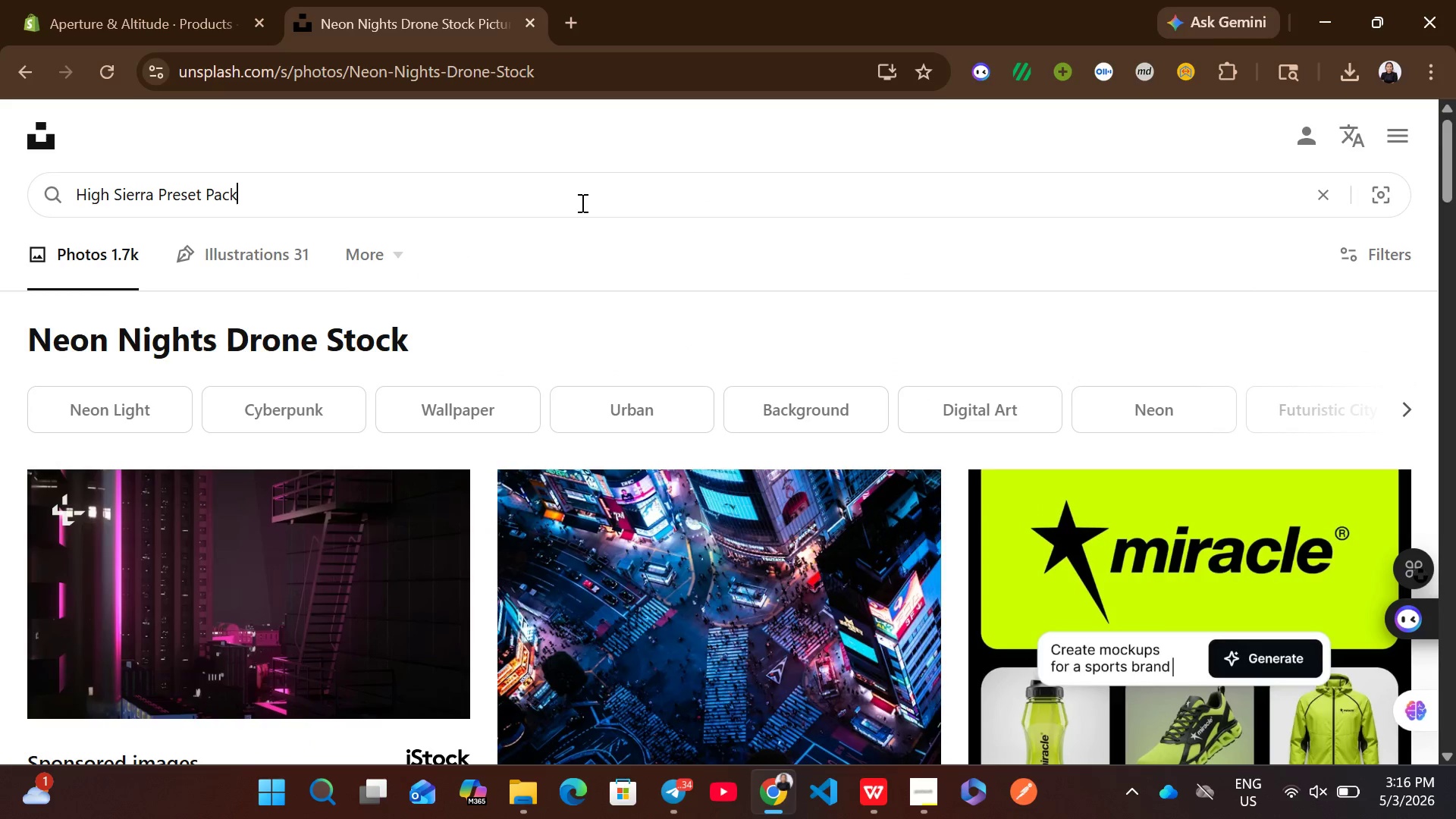 
key(Enter)
 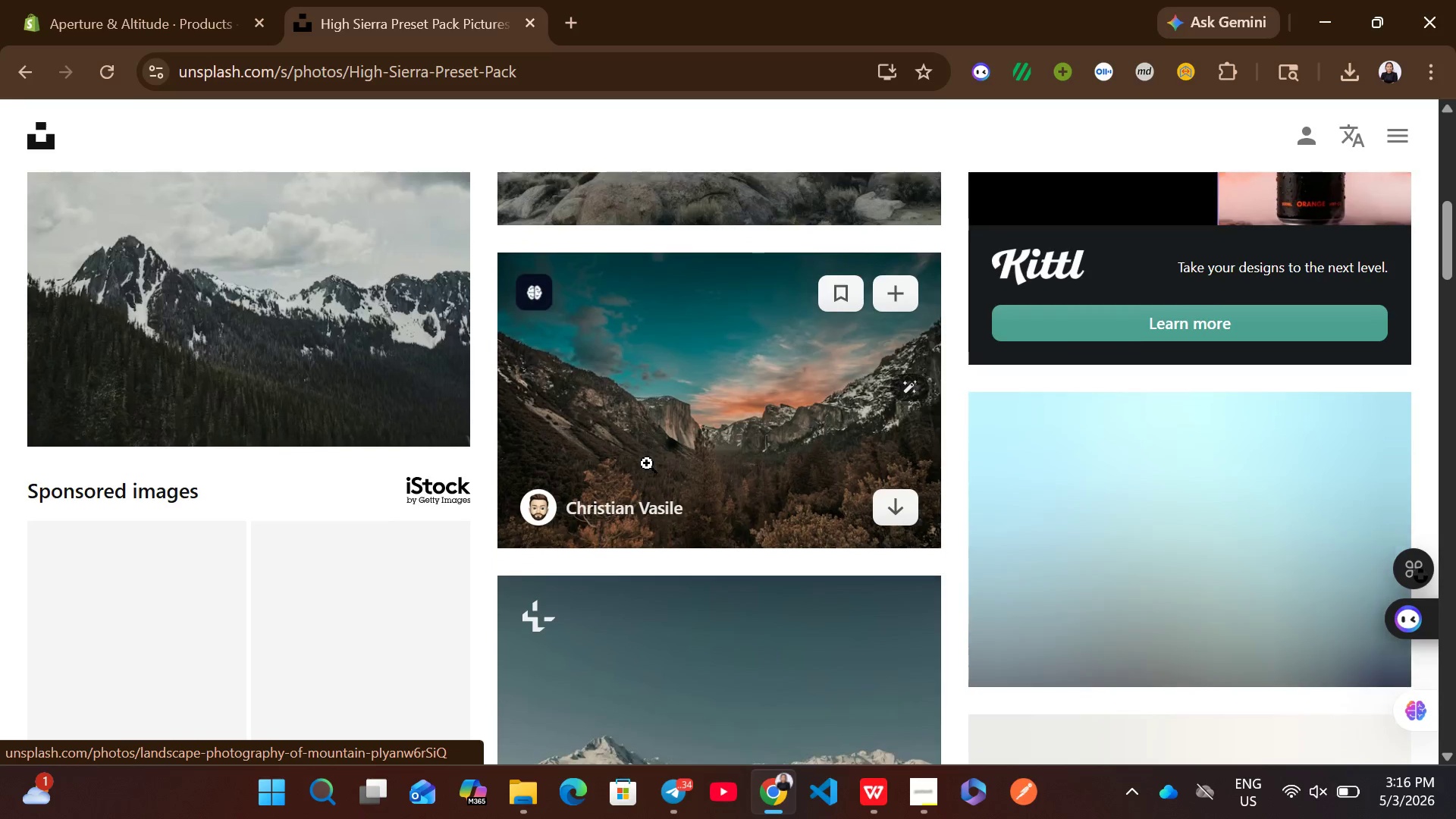 
left_click([902, 394])
 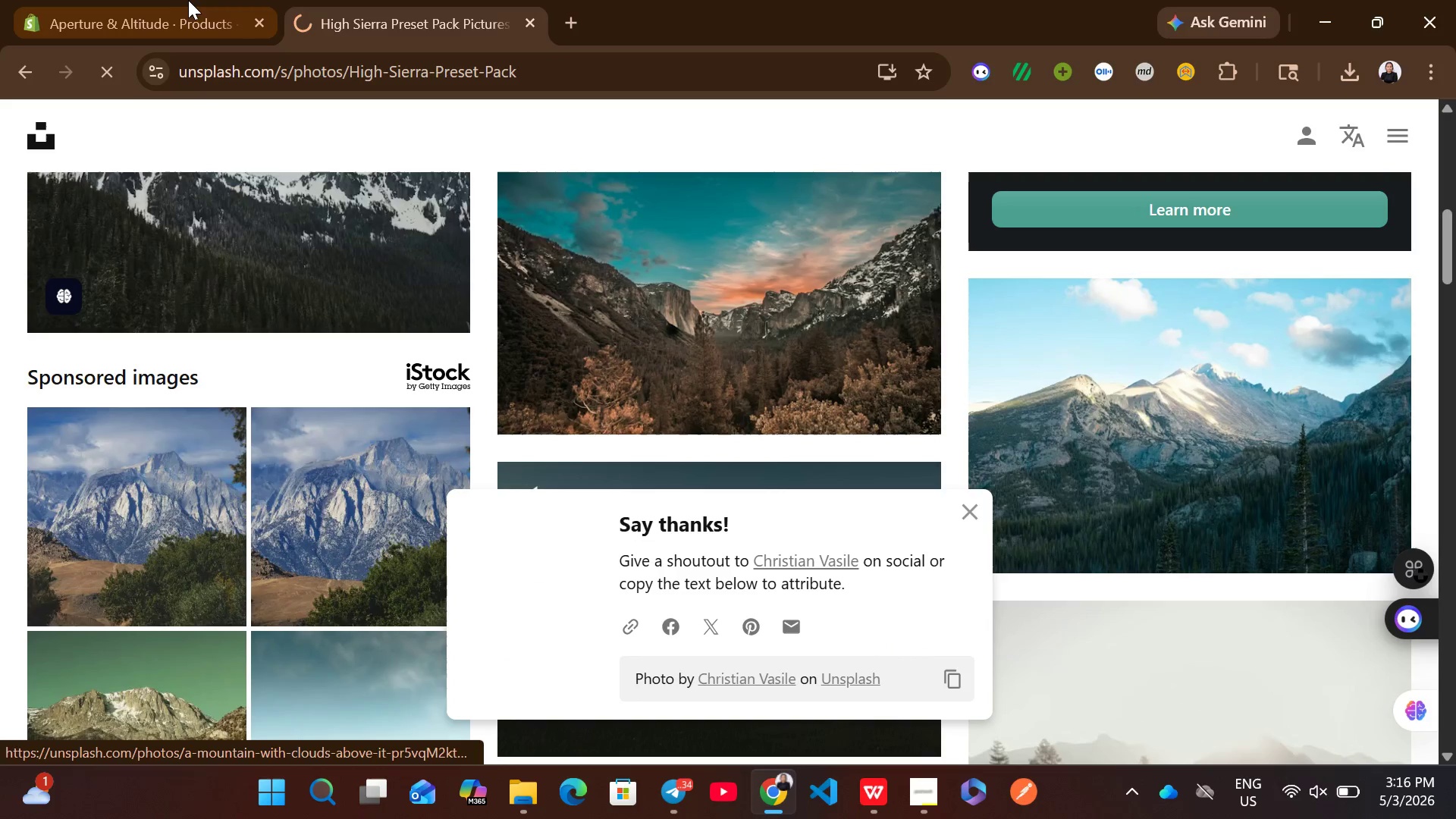 
left_click([193, 0])
 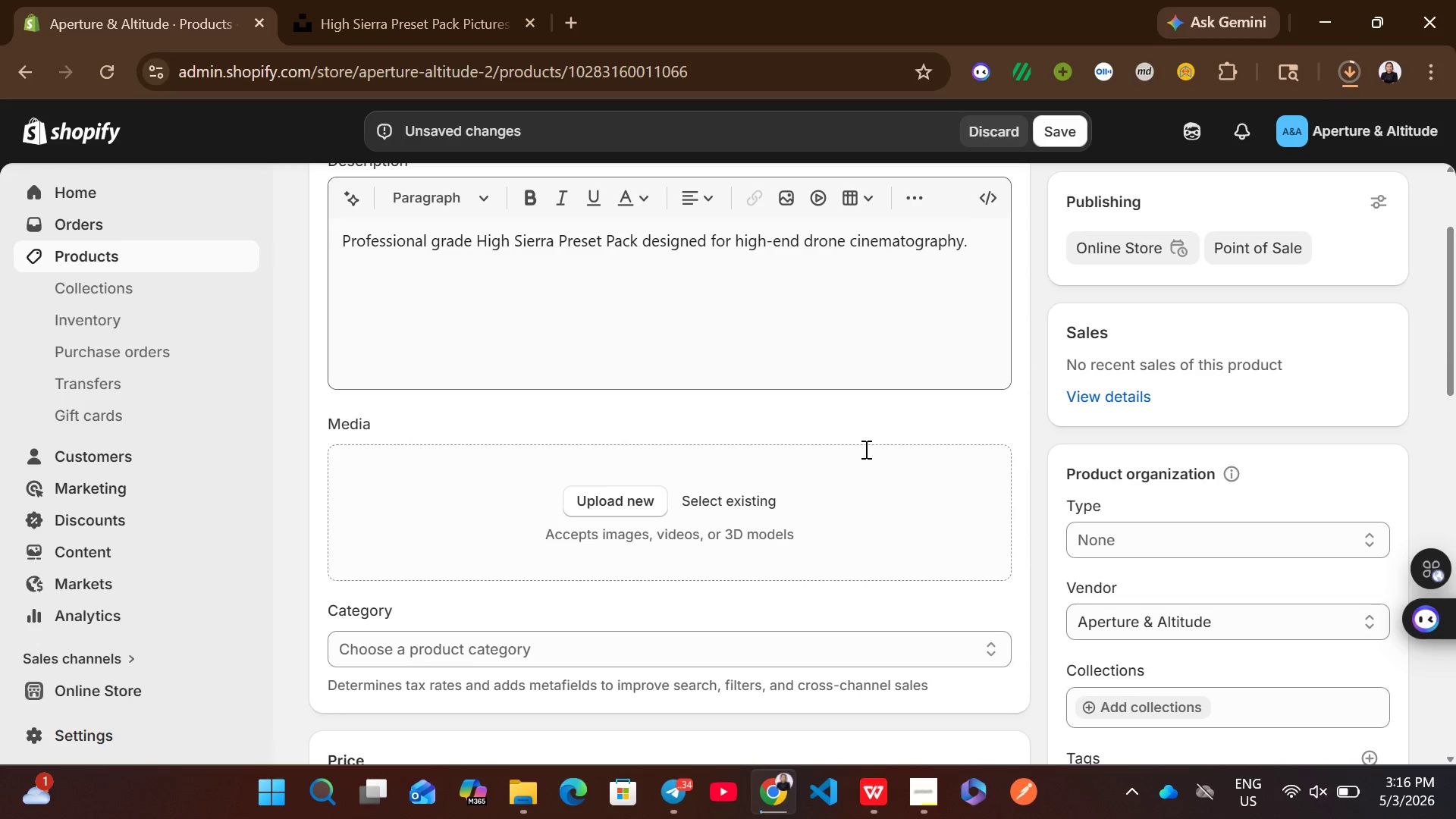 
wait(8.42)
 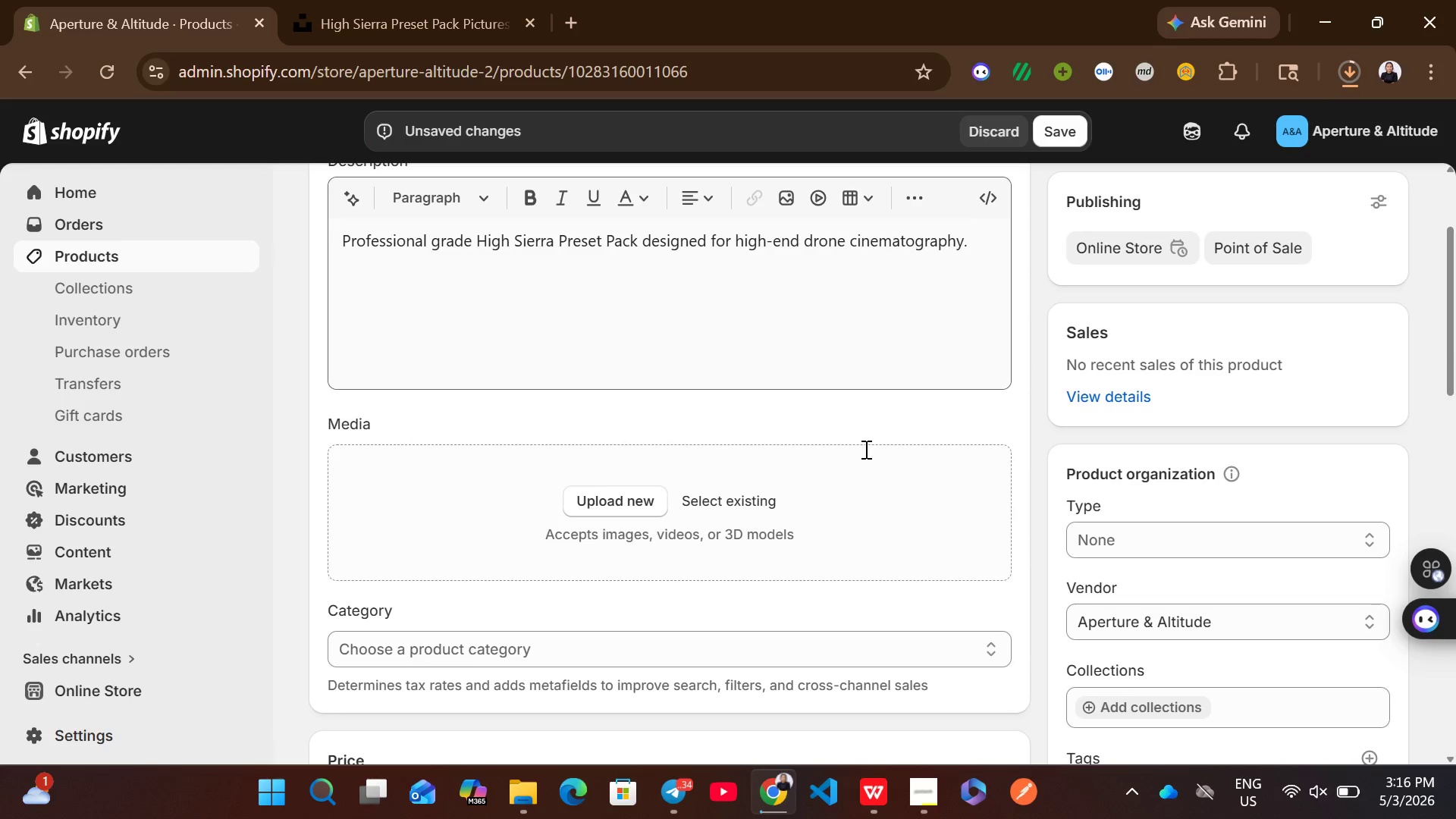 
left_click([1153, 437])
 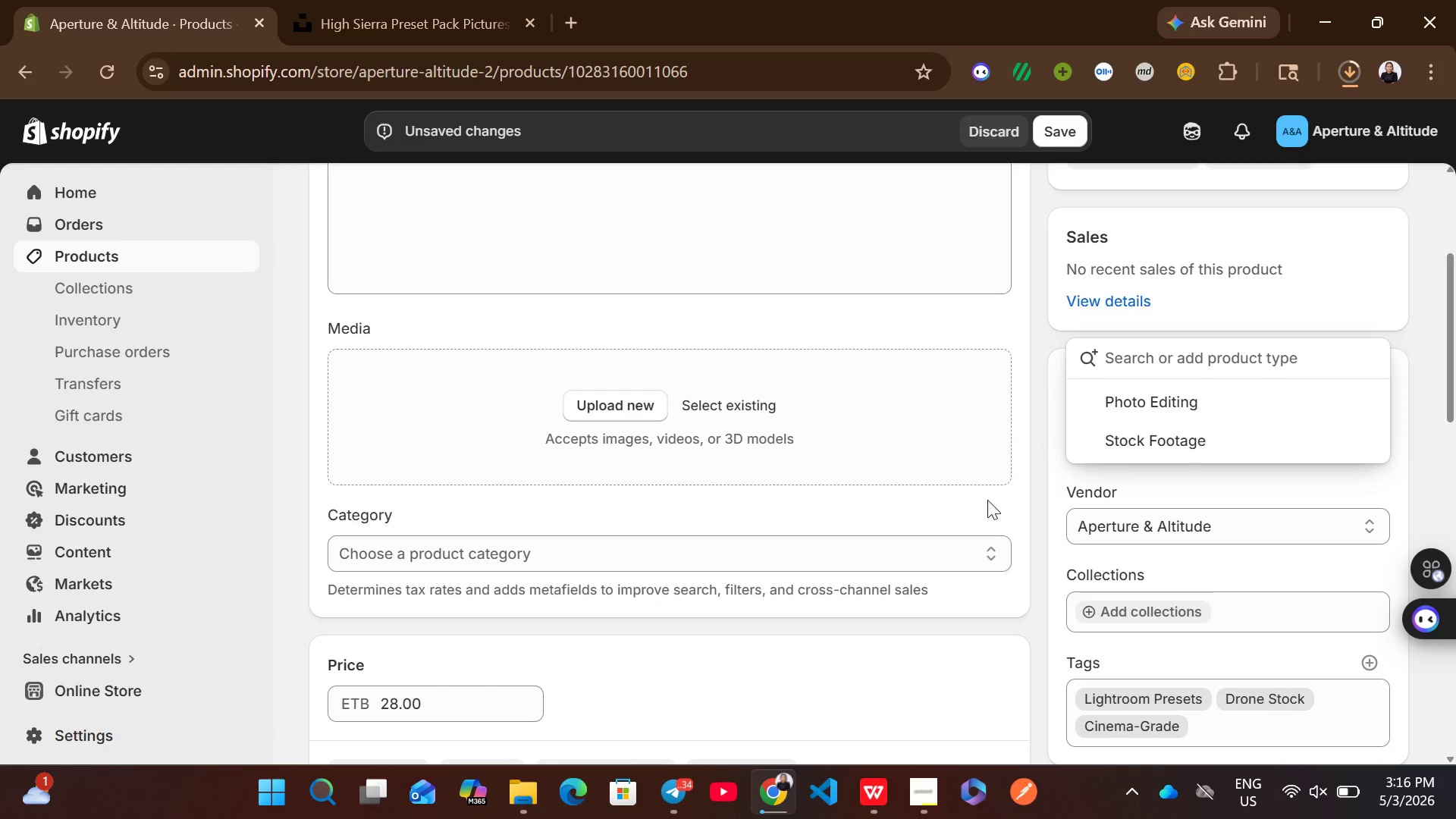 
left_click([370, 0])
 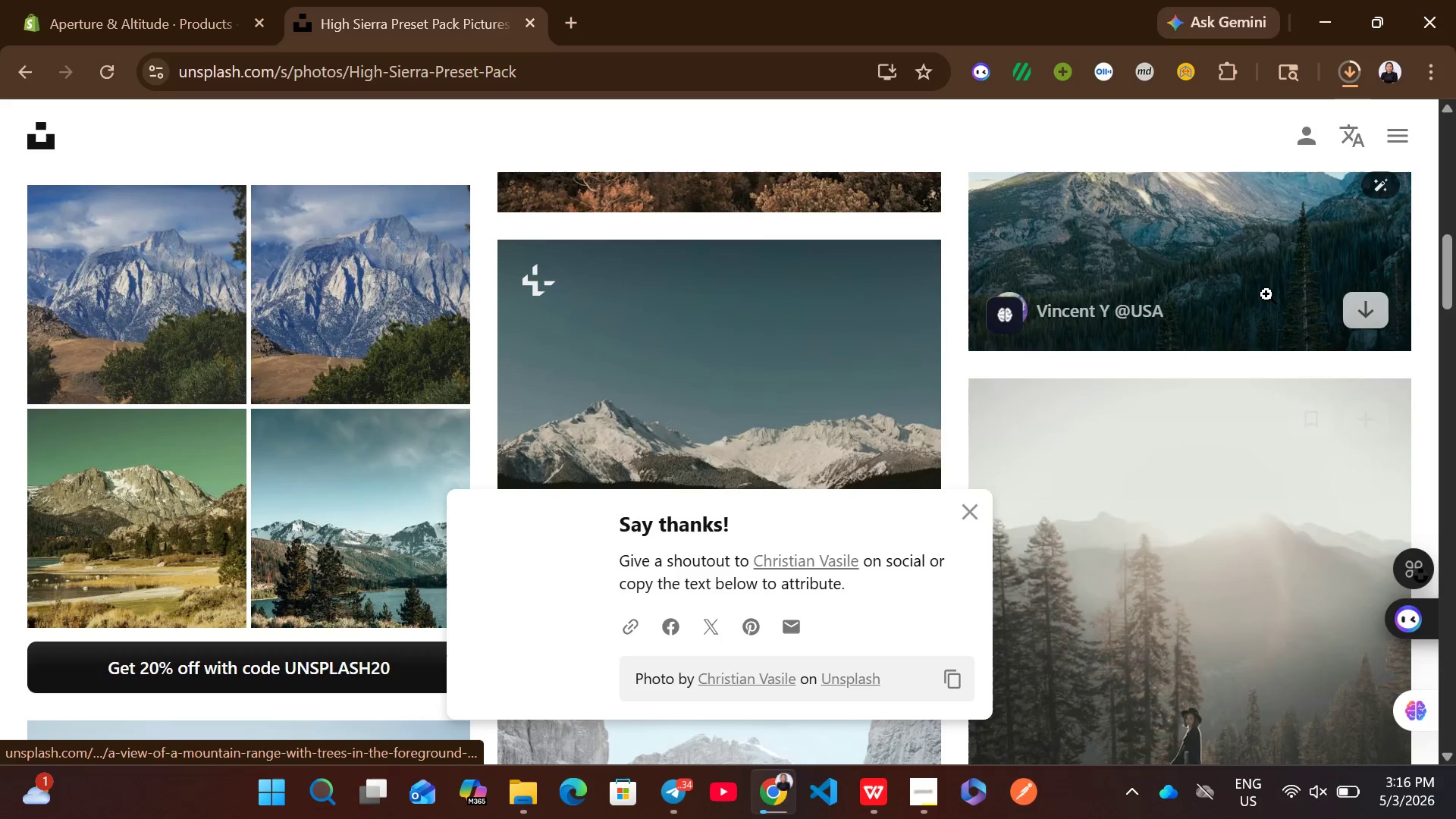 
left_click([1368, 306])
 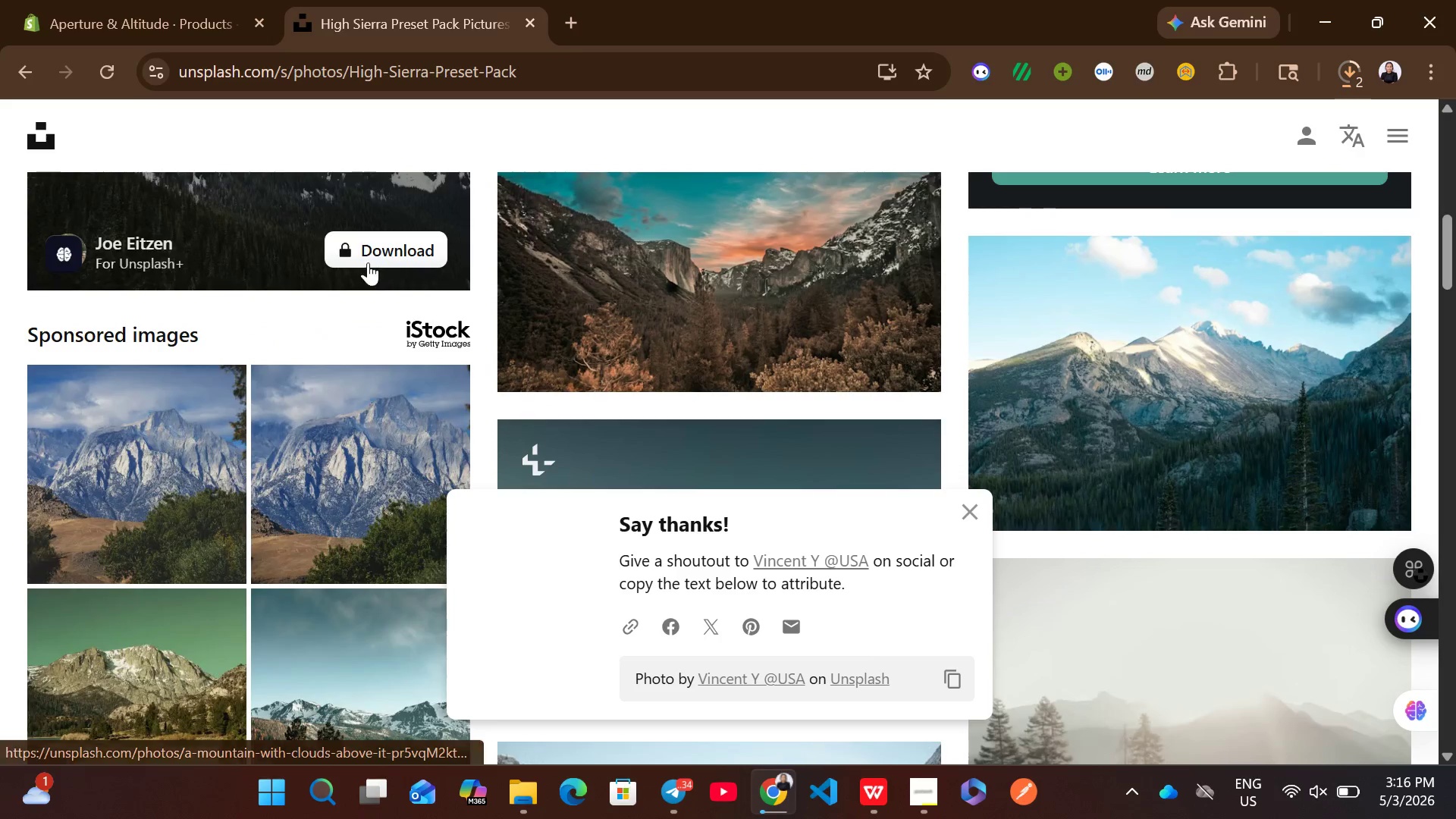 
left_click([93, 2])
 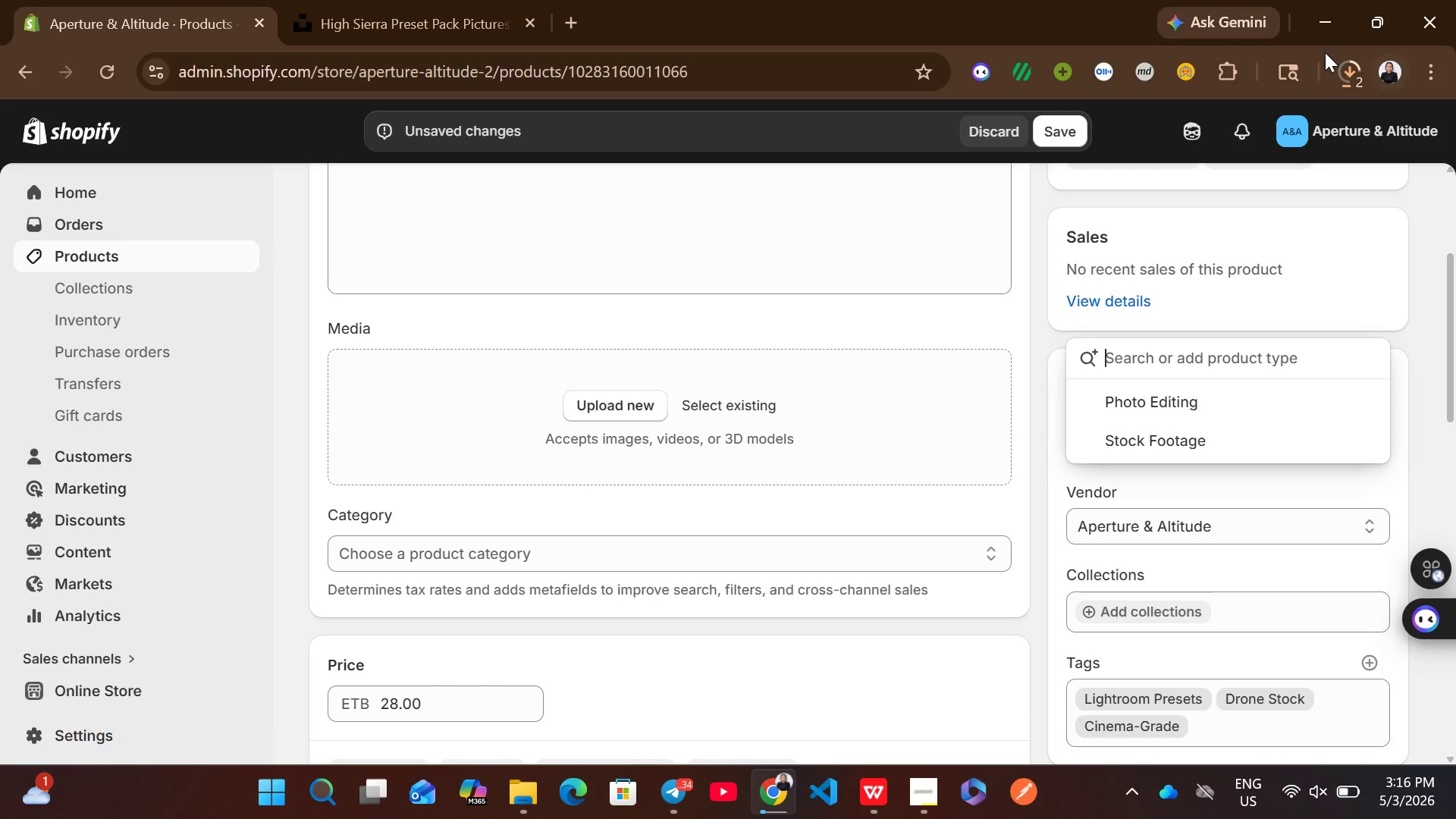 
left_click([1360, 74])
 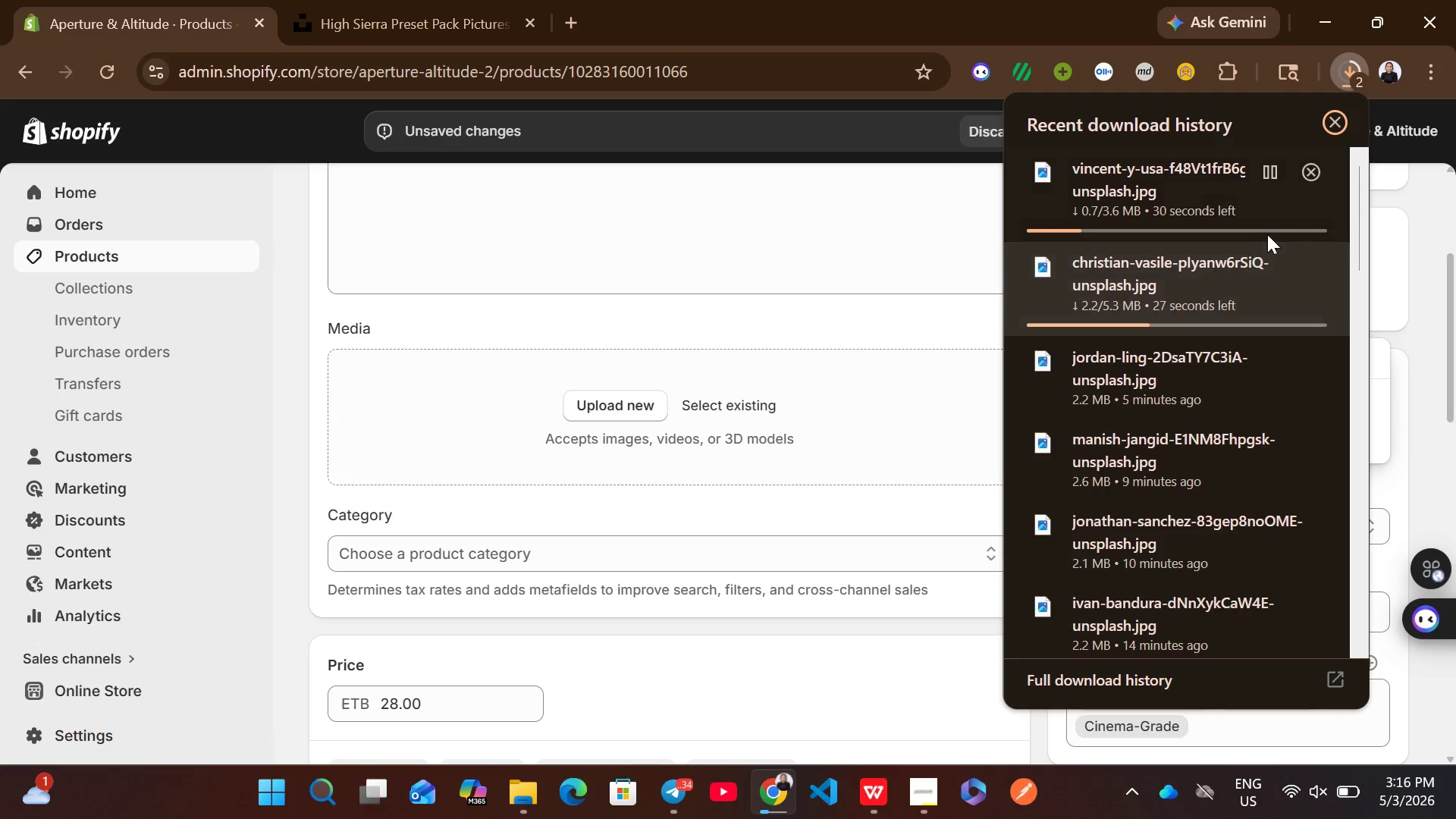 
left_click([1272, 265])
 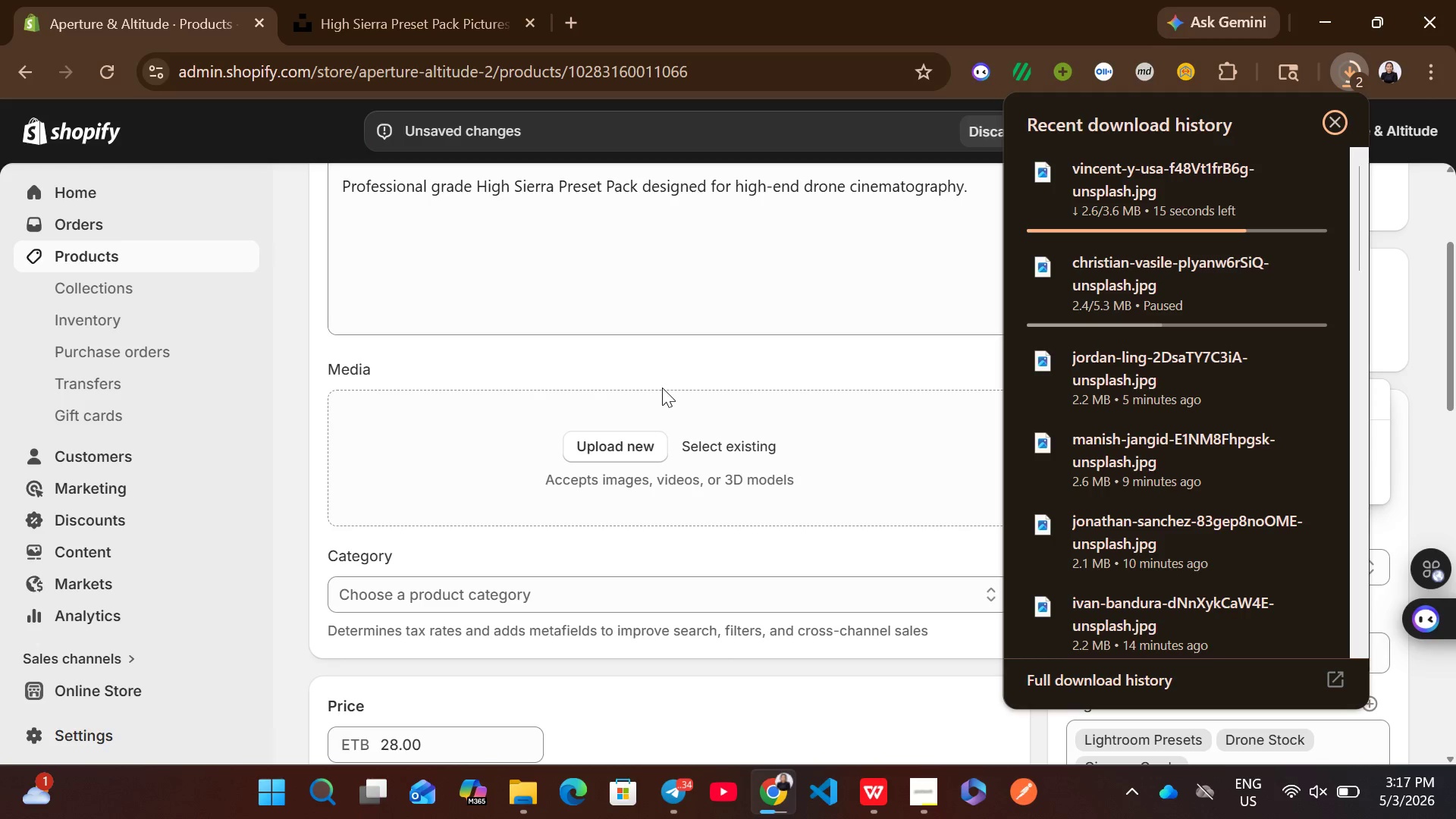 
wait(21.88)
 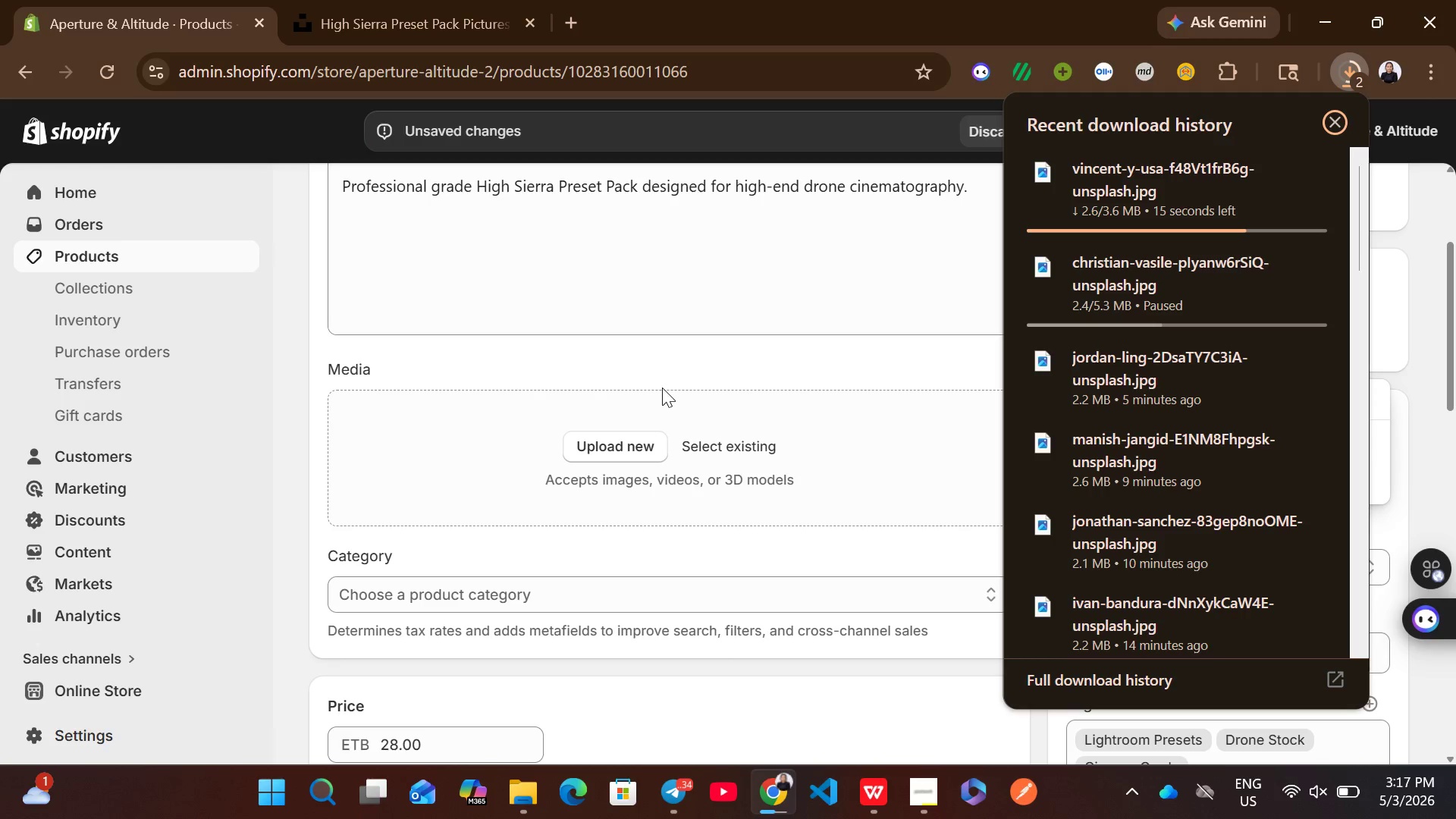 
left_click([917, 372])
 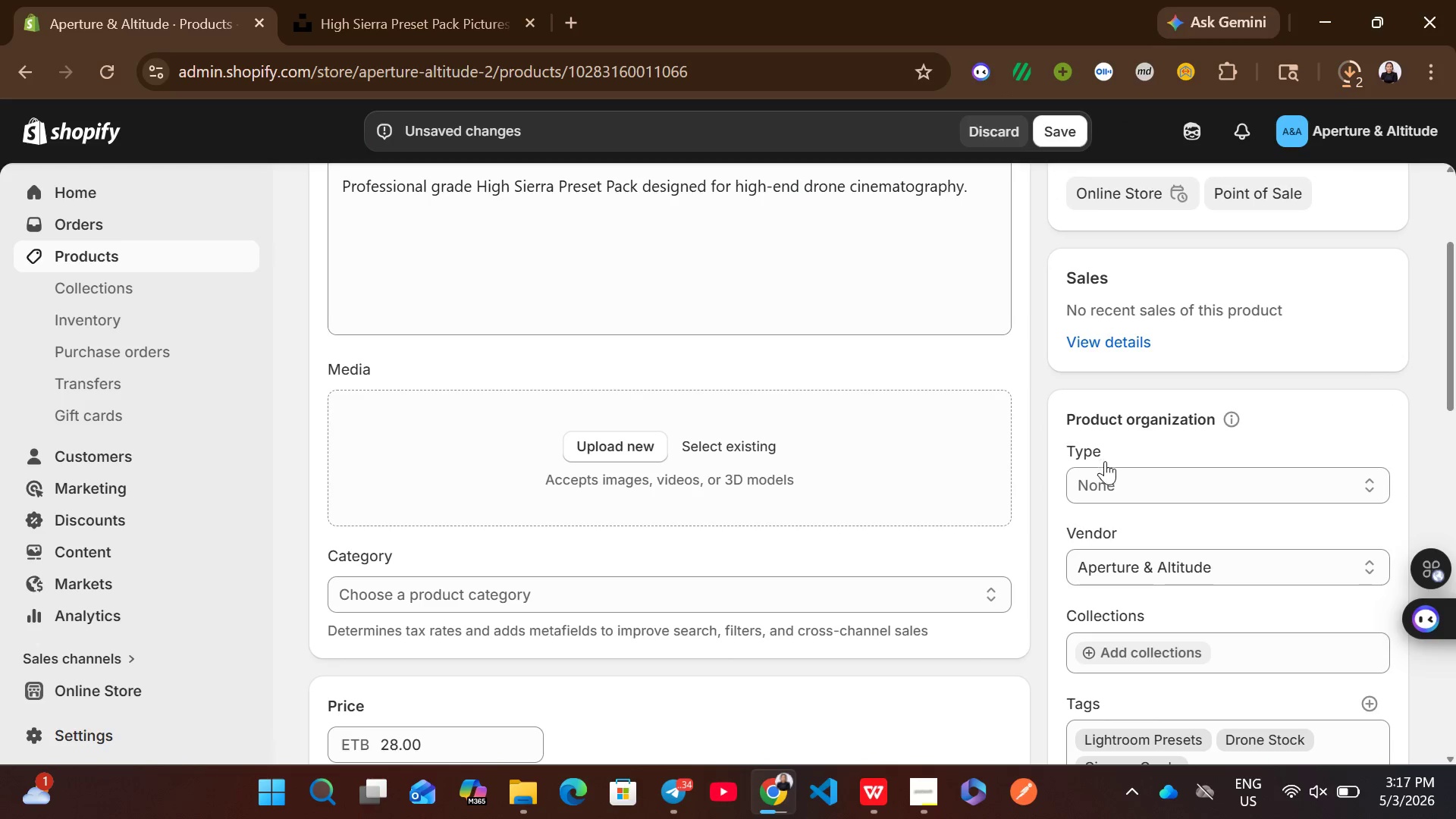 
left_click([1115, 476])
 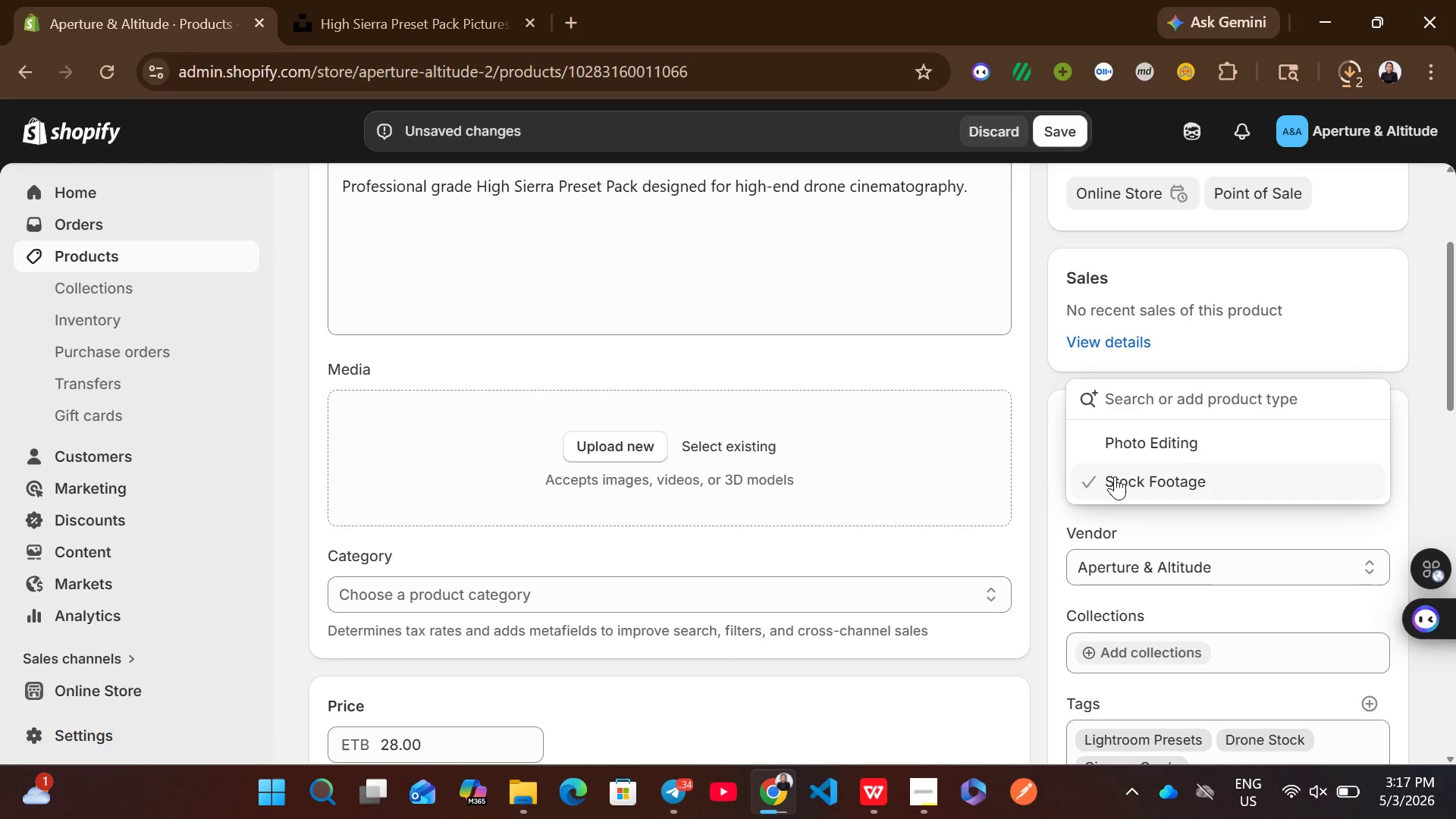 
wait(14.56)
 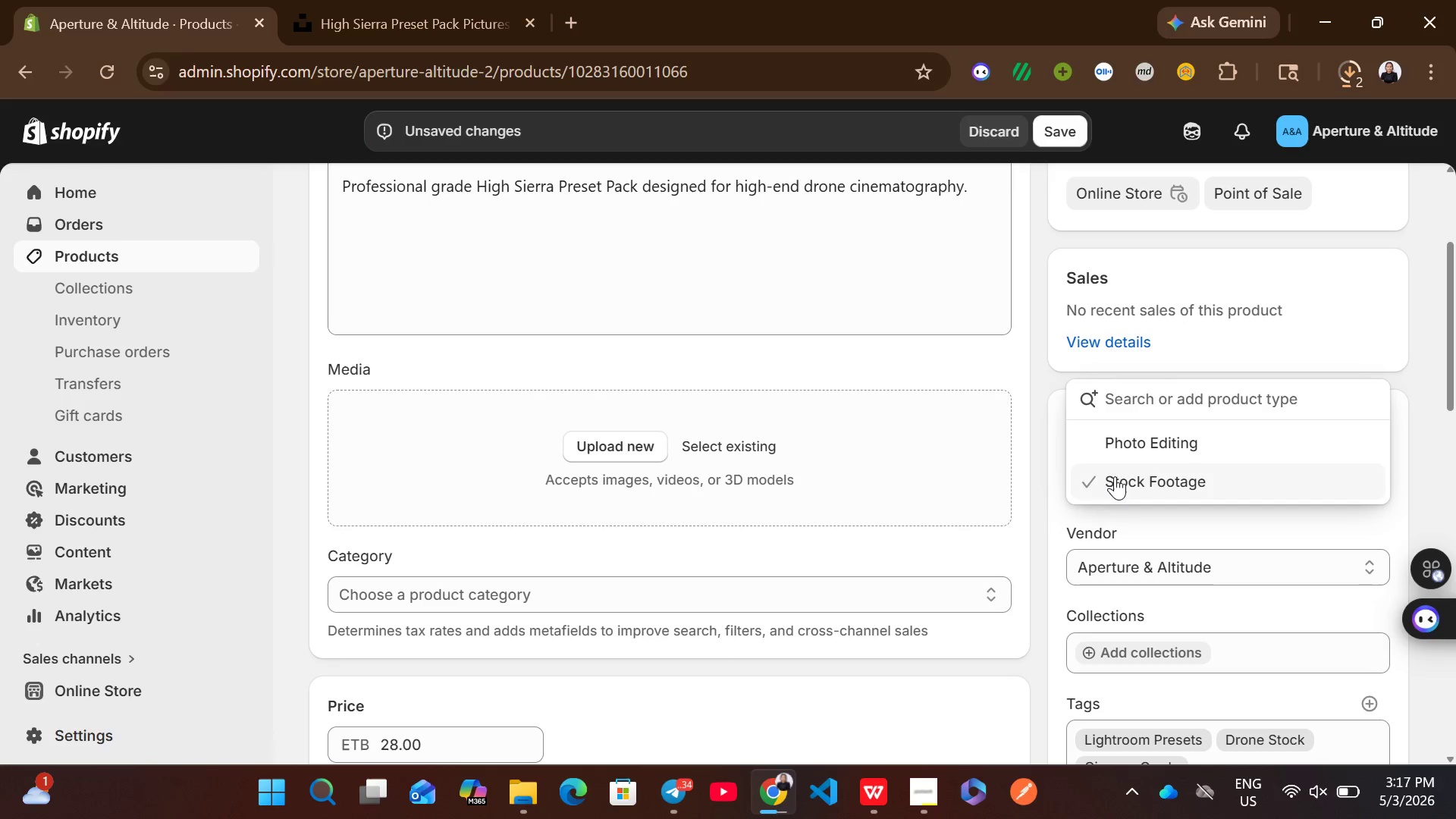 
left_click_drag(start_coordinate=[1104, 231], to_coordinate=[700, 482])
 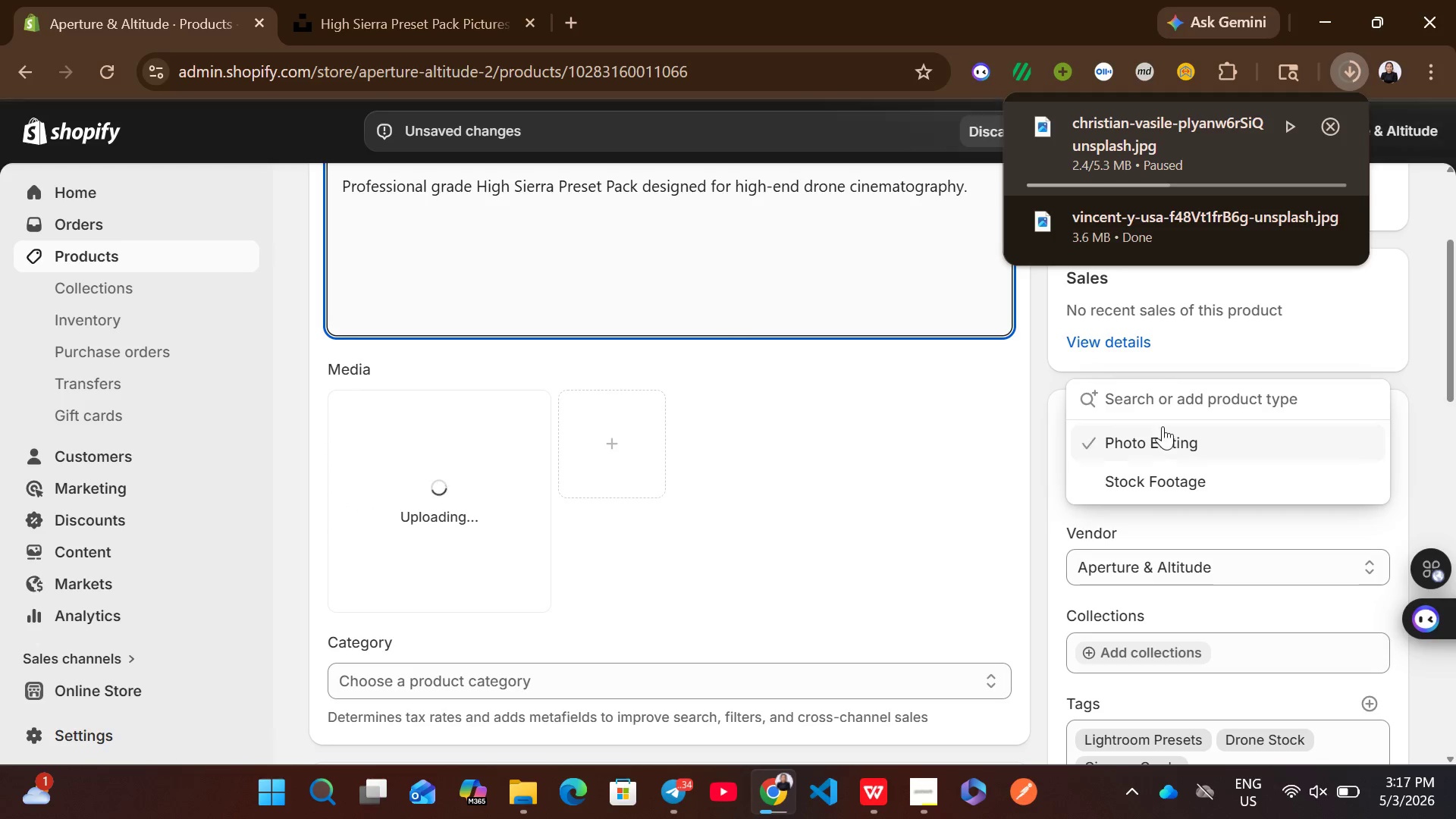 
left_click([1149, 450])
 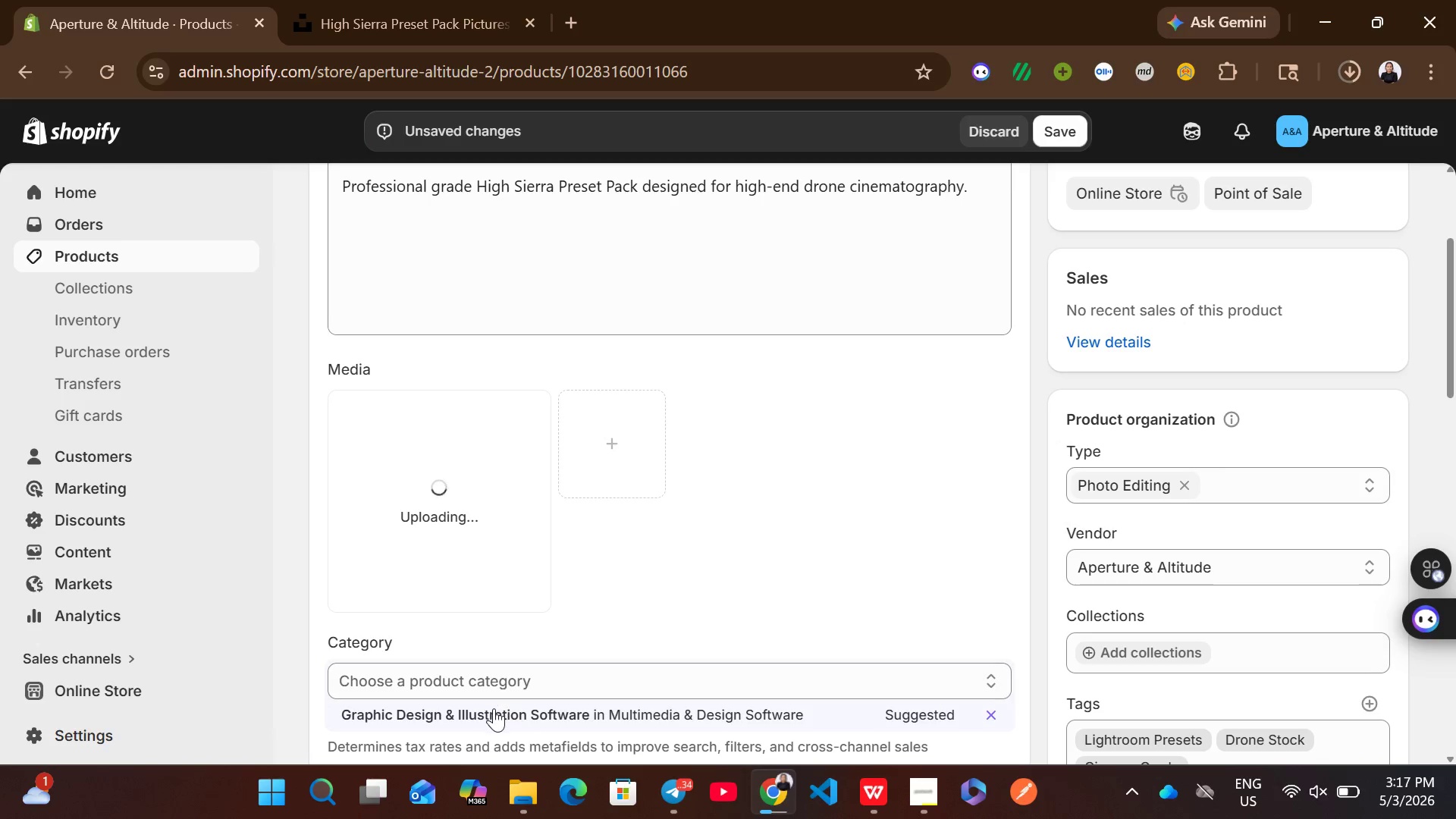 
wait(24.42)
 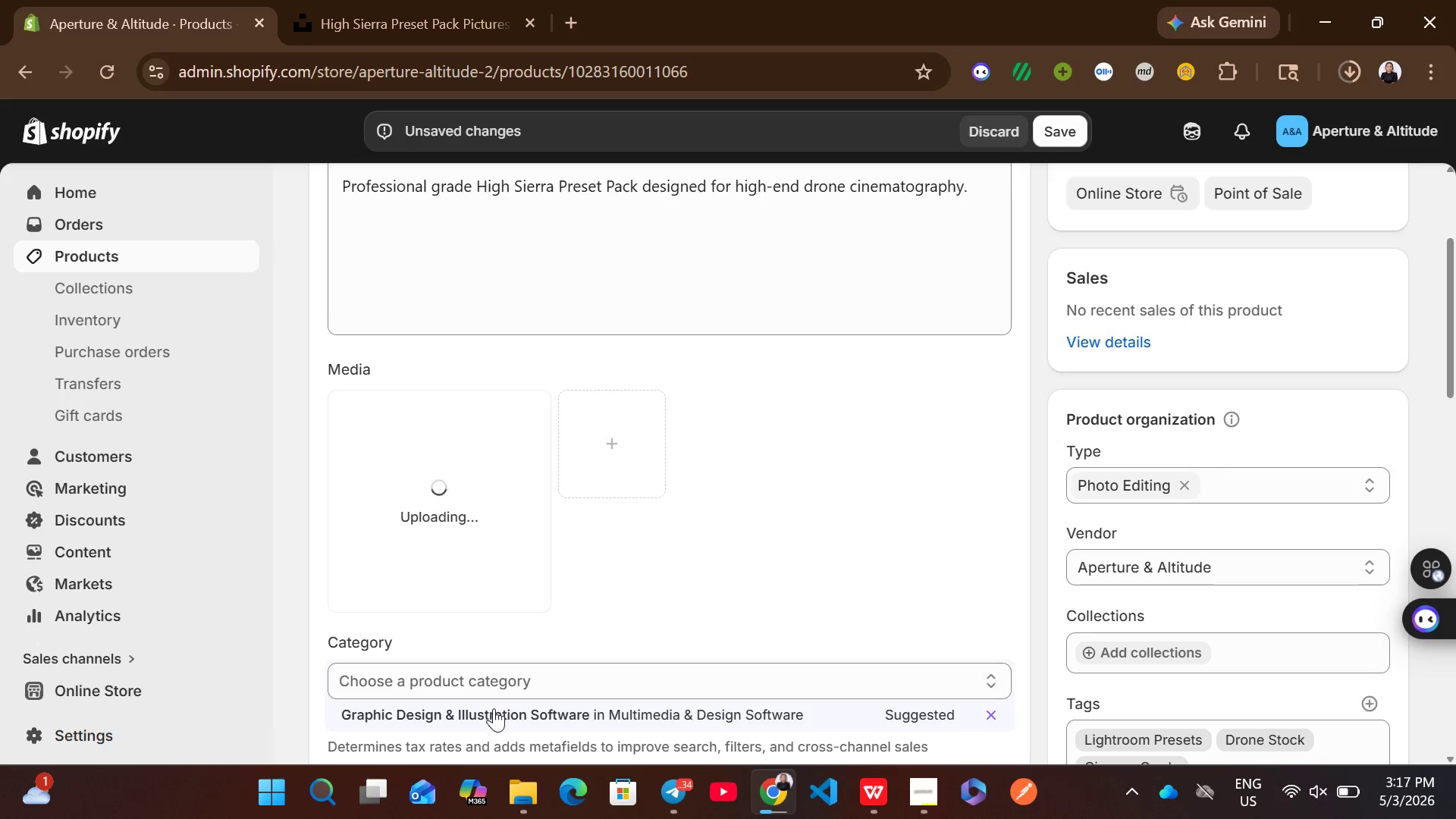 
left_click([570, 685])
 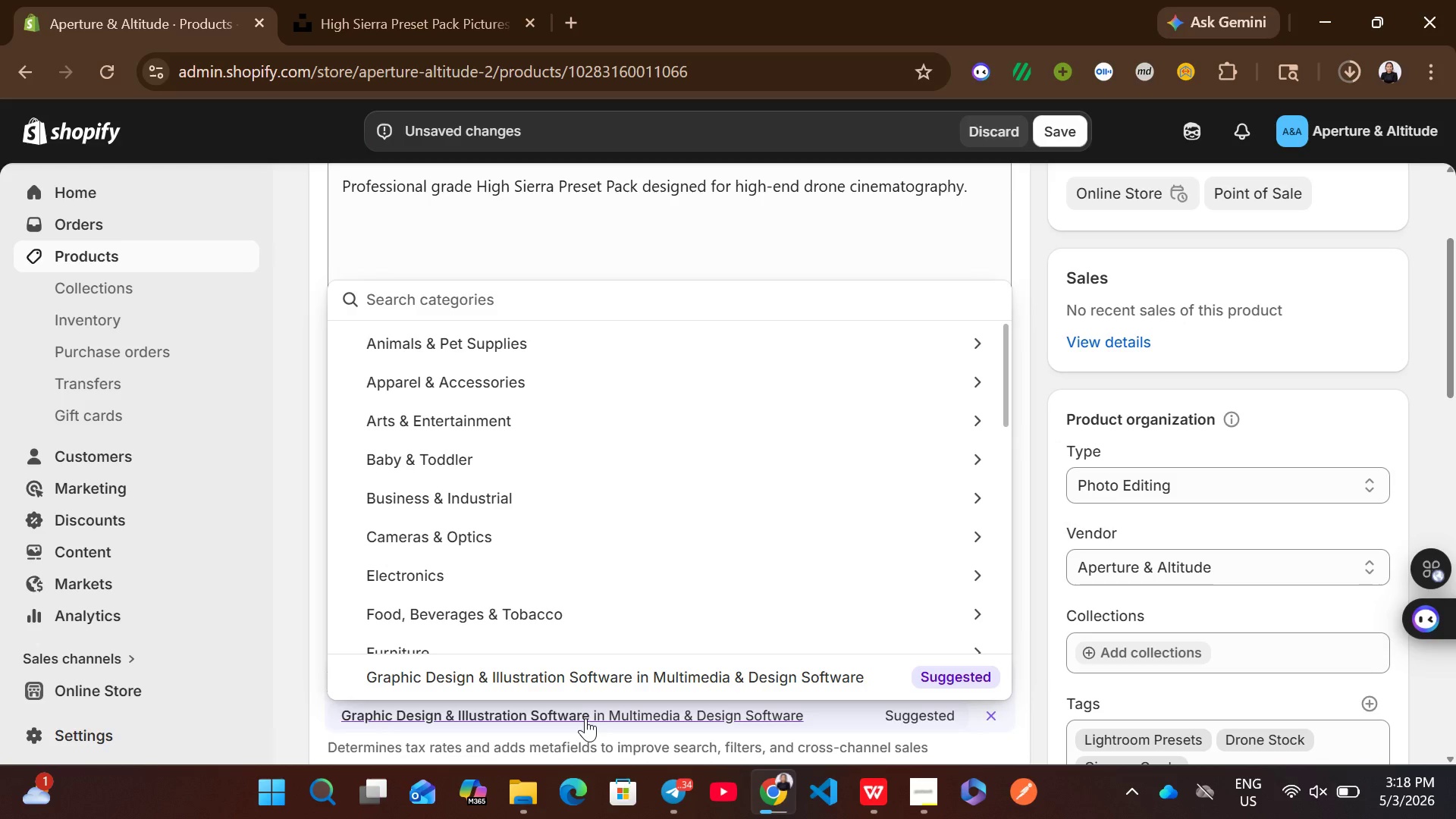 
wait(5.61)
 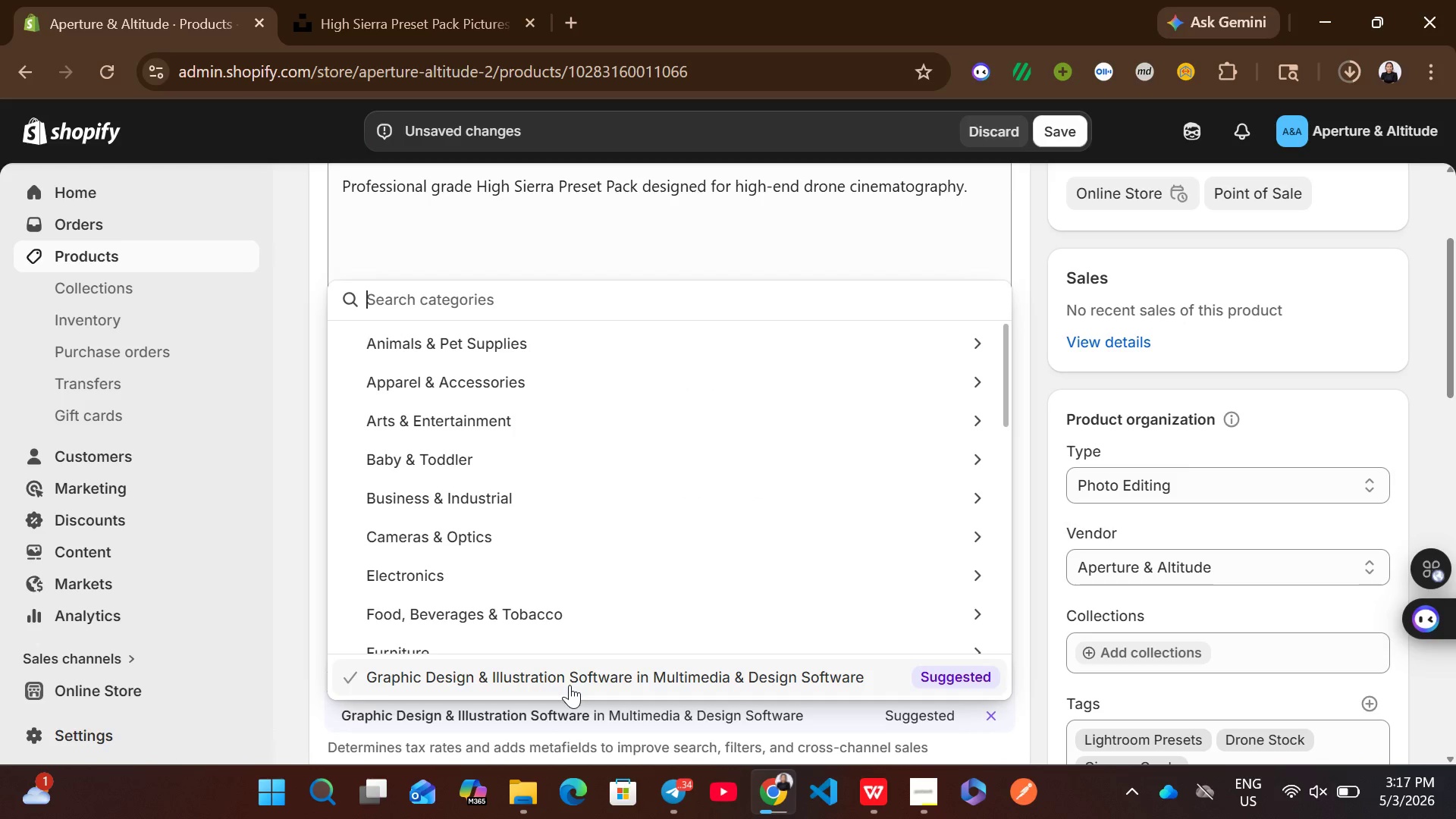 
left_click([585, 718])
 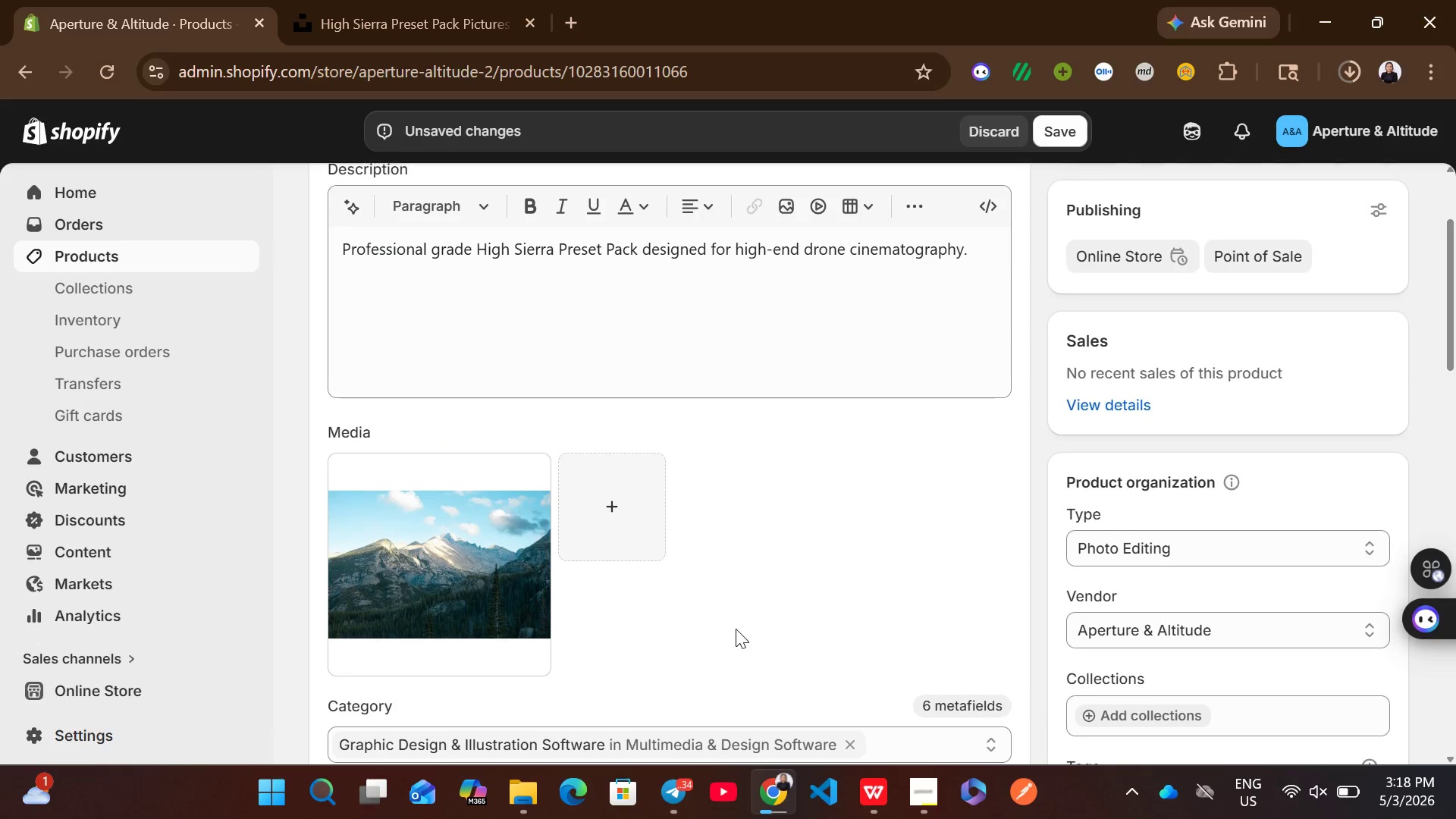 
left_click([444, 635])
 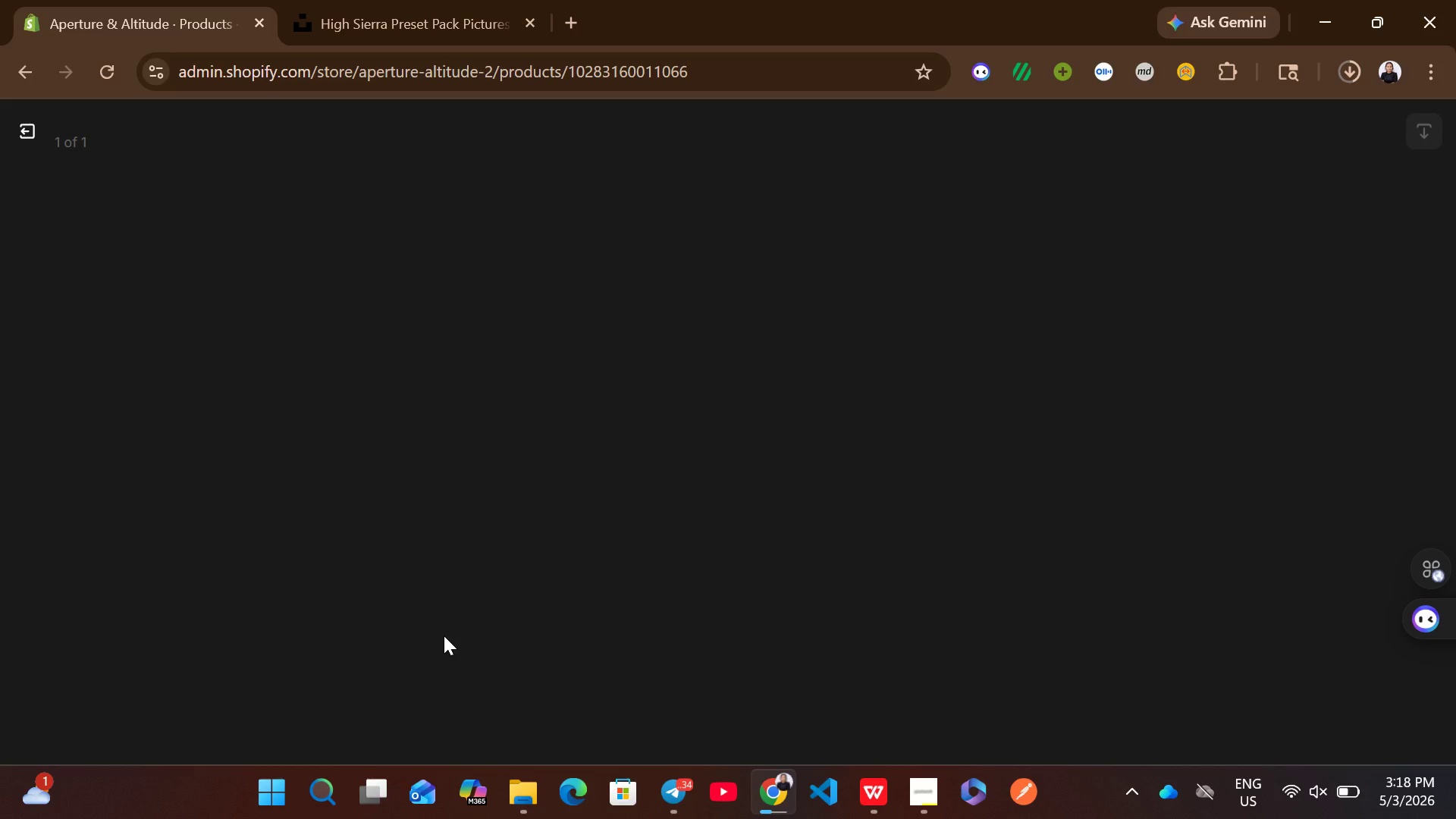 
wait(8.28)
 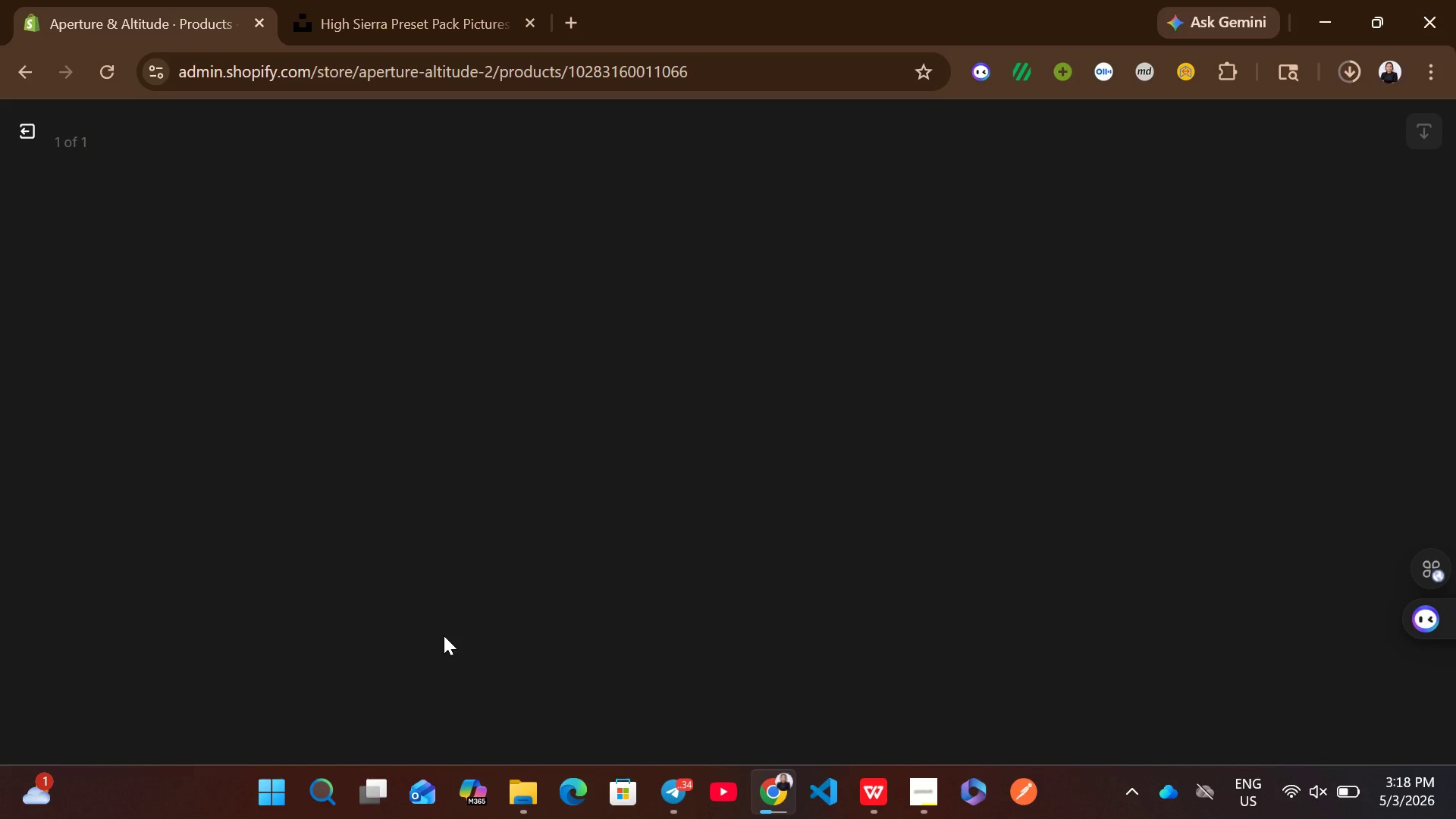 
left_click([1106, 392])
 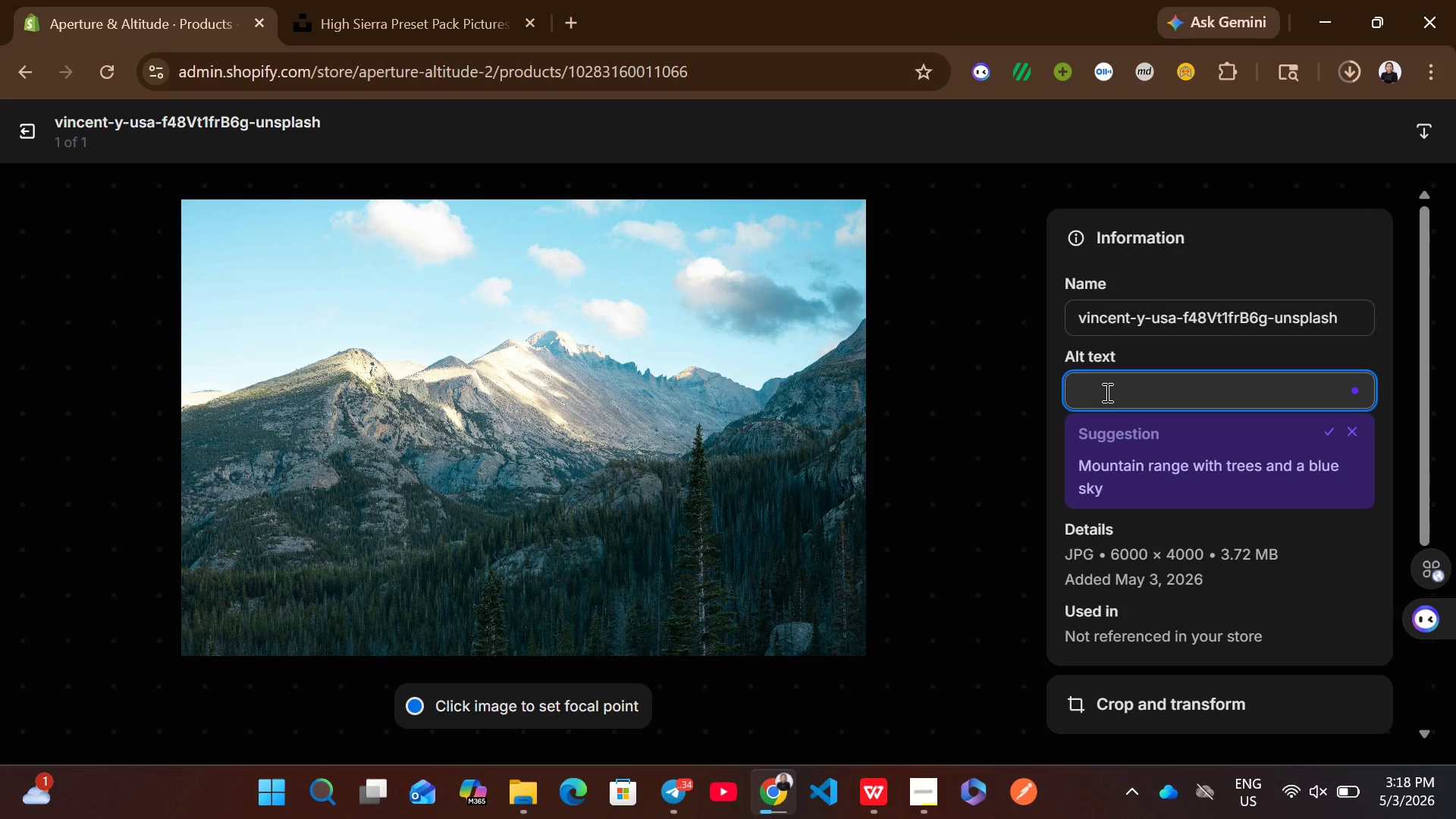 
type(high0)
key(Backspace)
type(-sierra pe)
key(Backspace)
type(resset pack =)
key(Backspace)
type(- professional drone digital asset)
 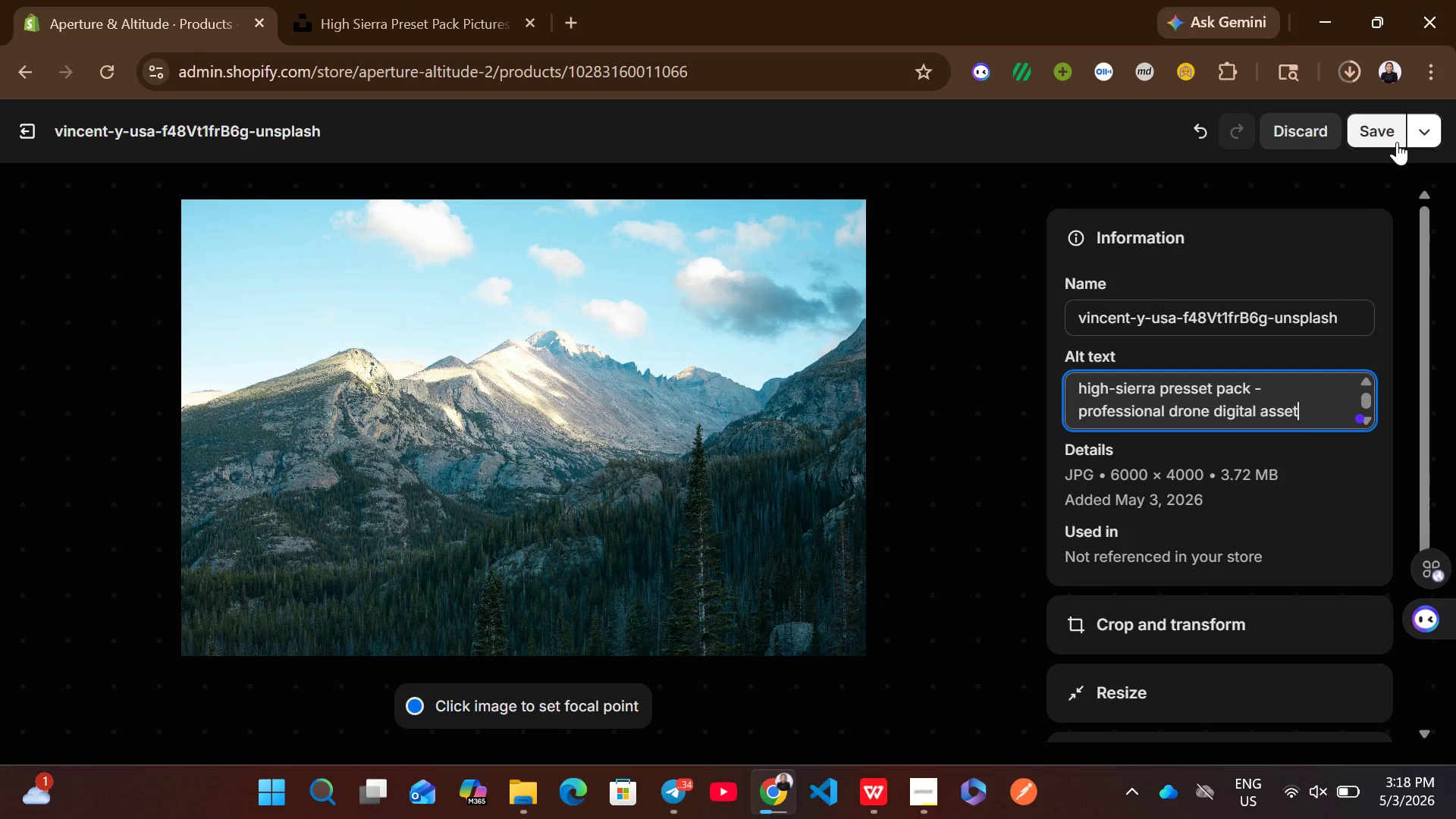 
left_click([1386, 139])
 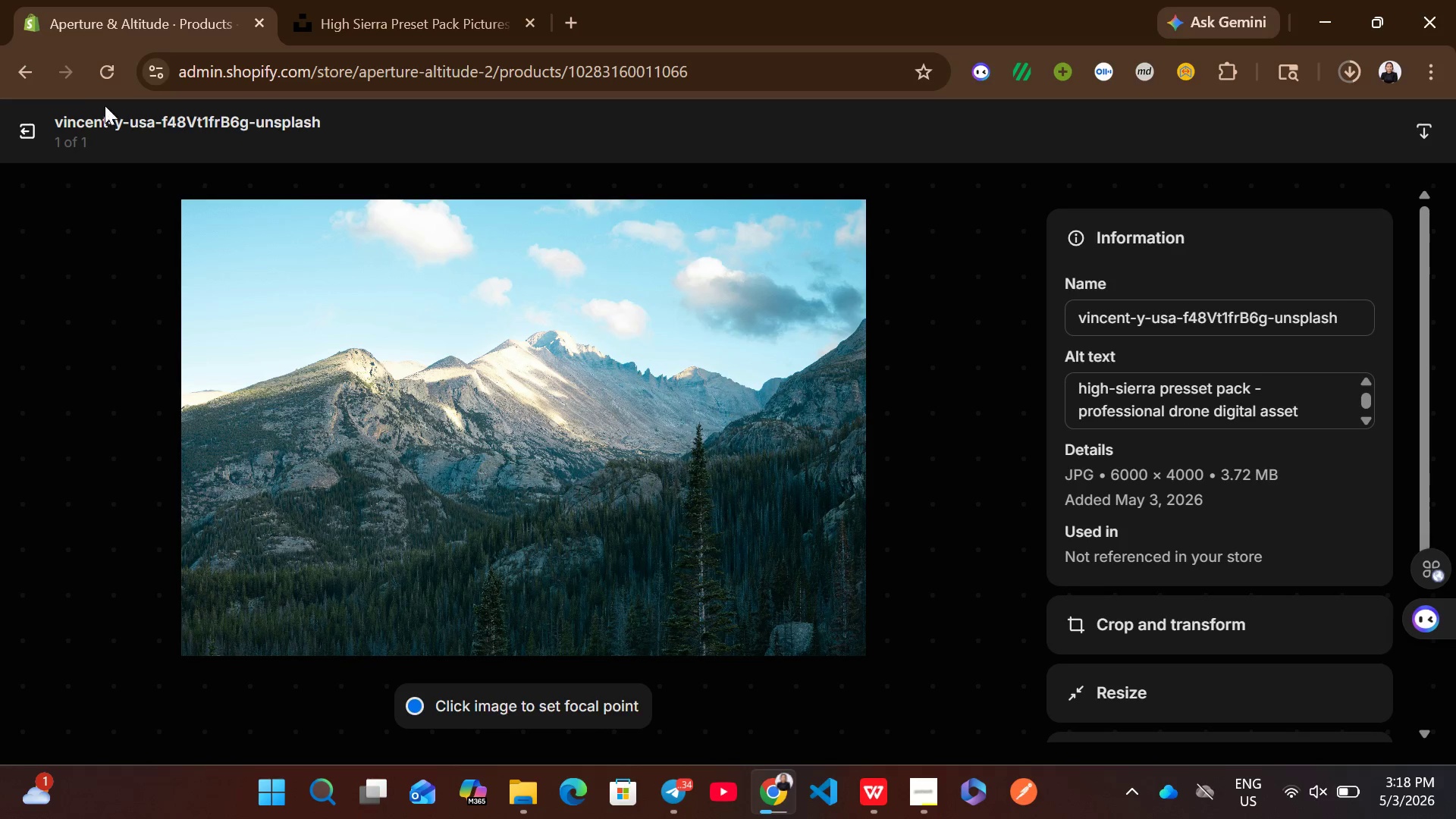 
left_click([23, 133])
 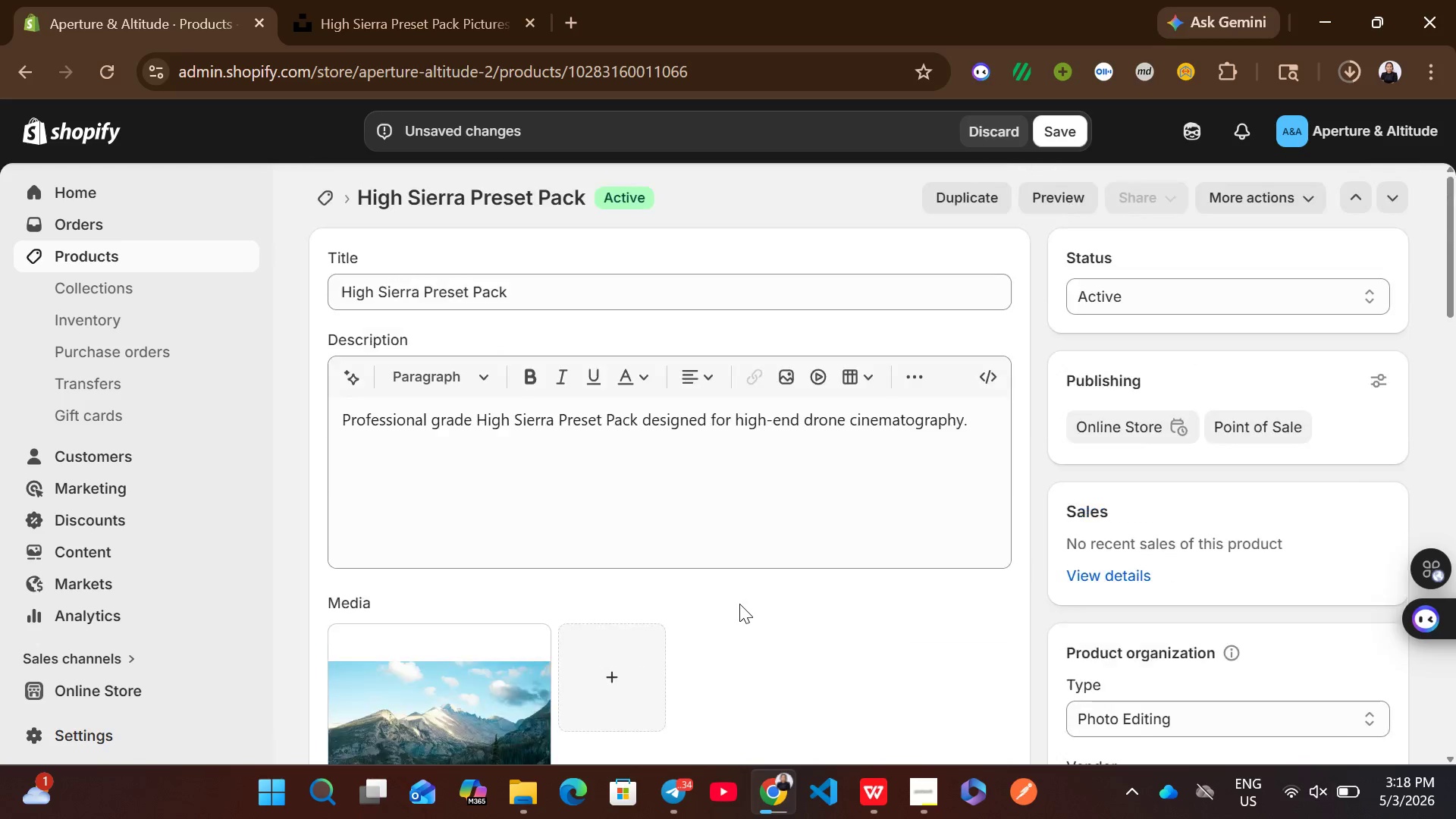 
left_click([1058, 140])
 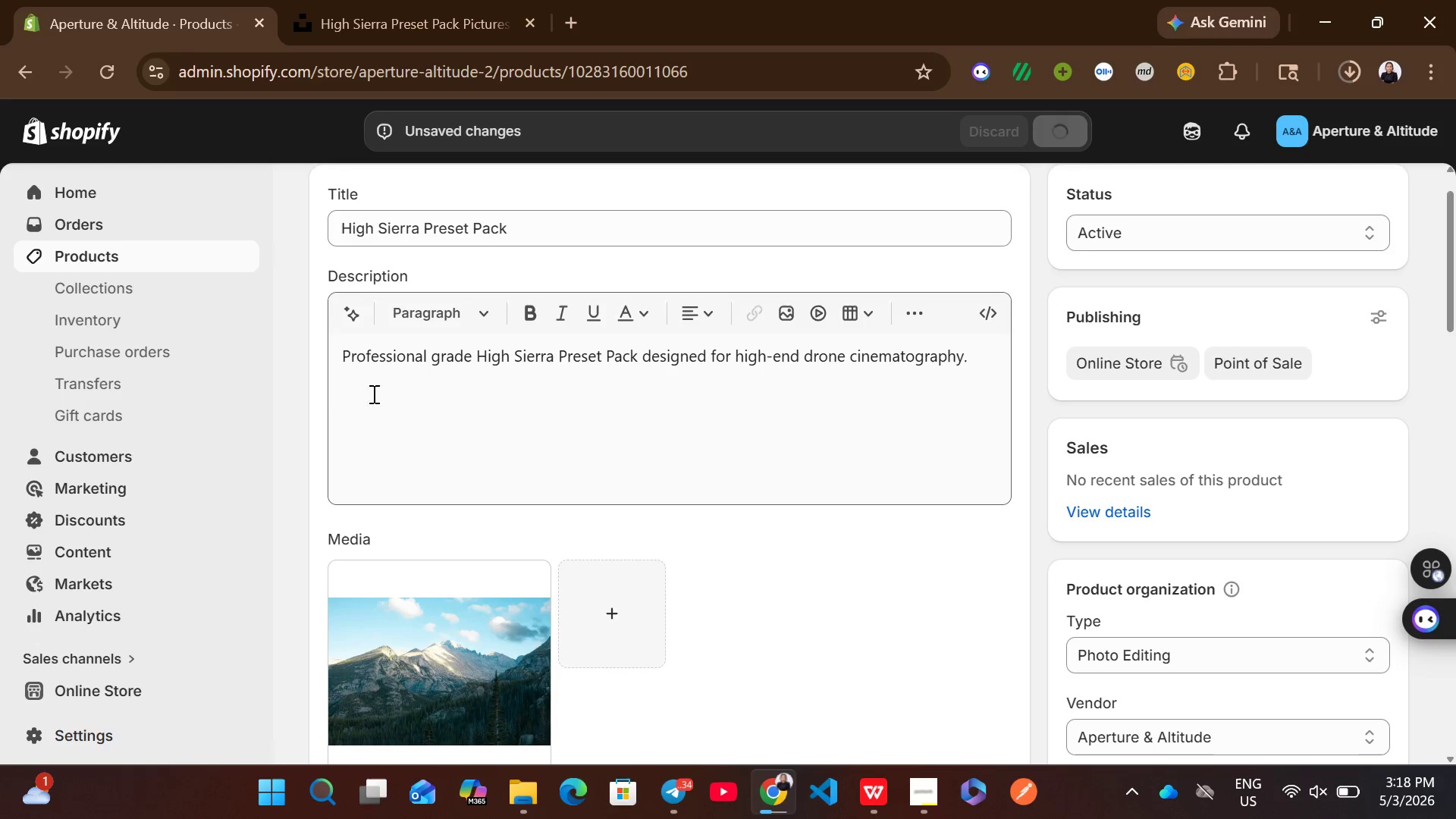 
wait(7.73)
 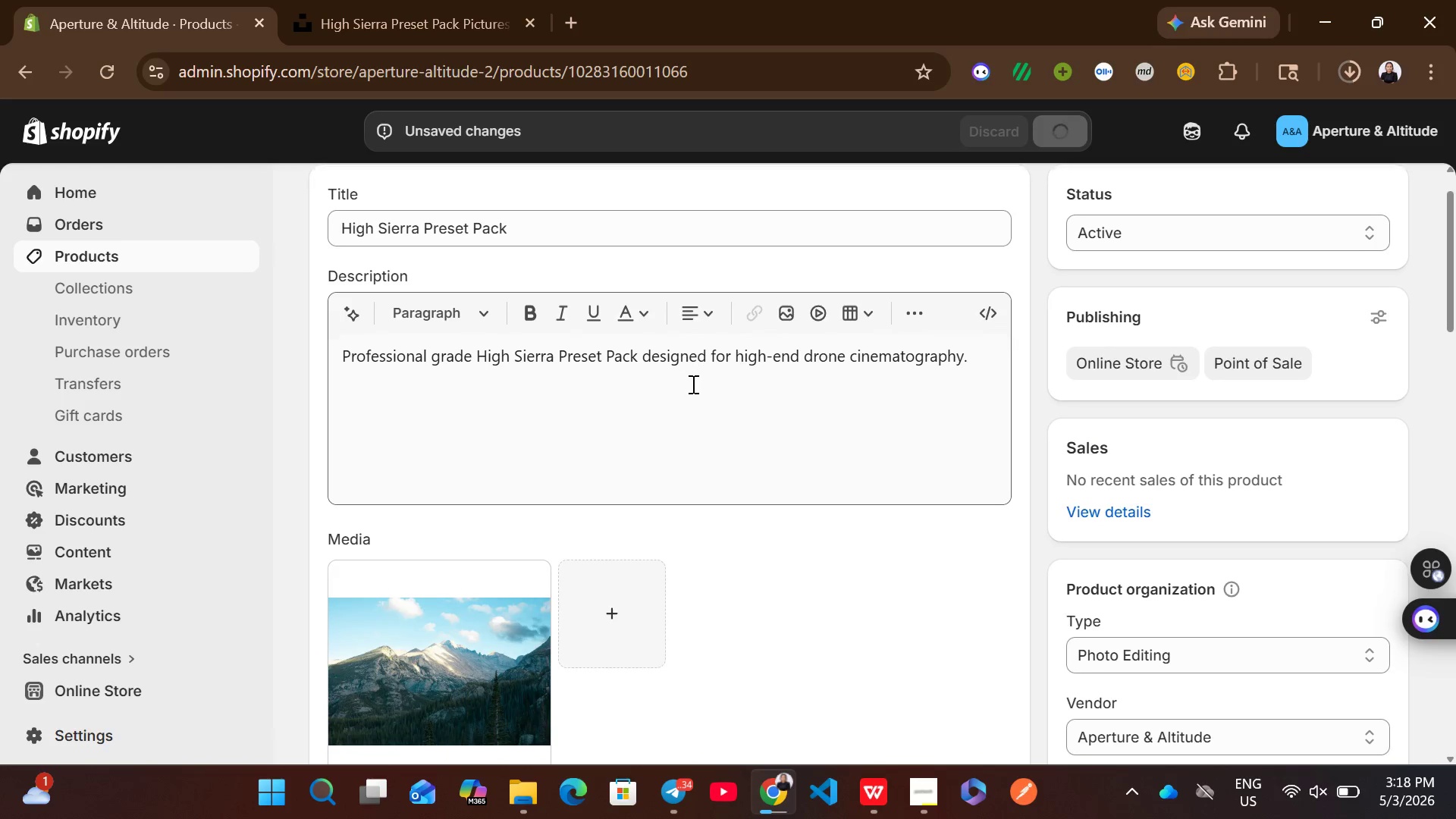 
left_click([234, 260])
 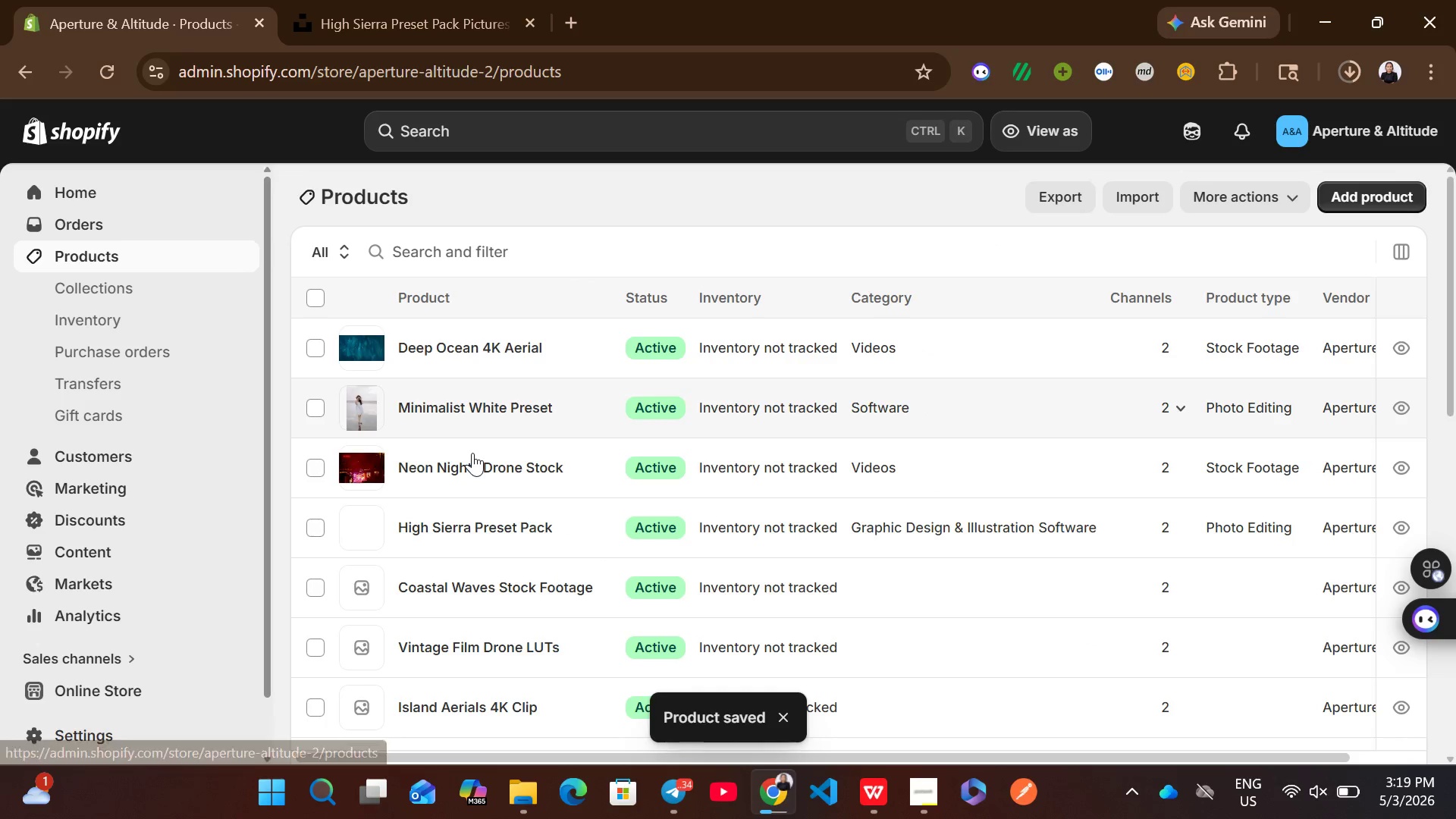 
left_click([834, 418])
 